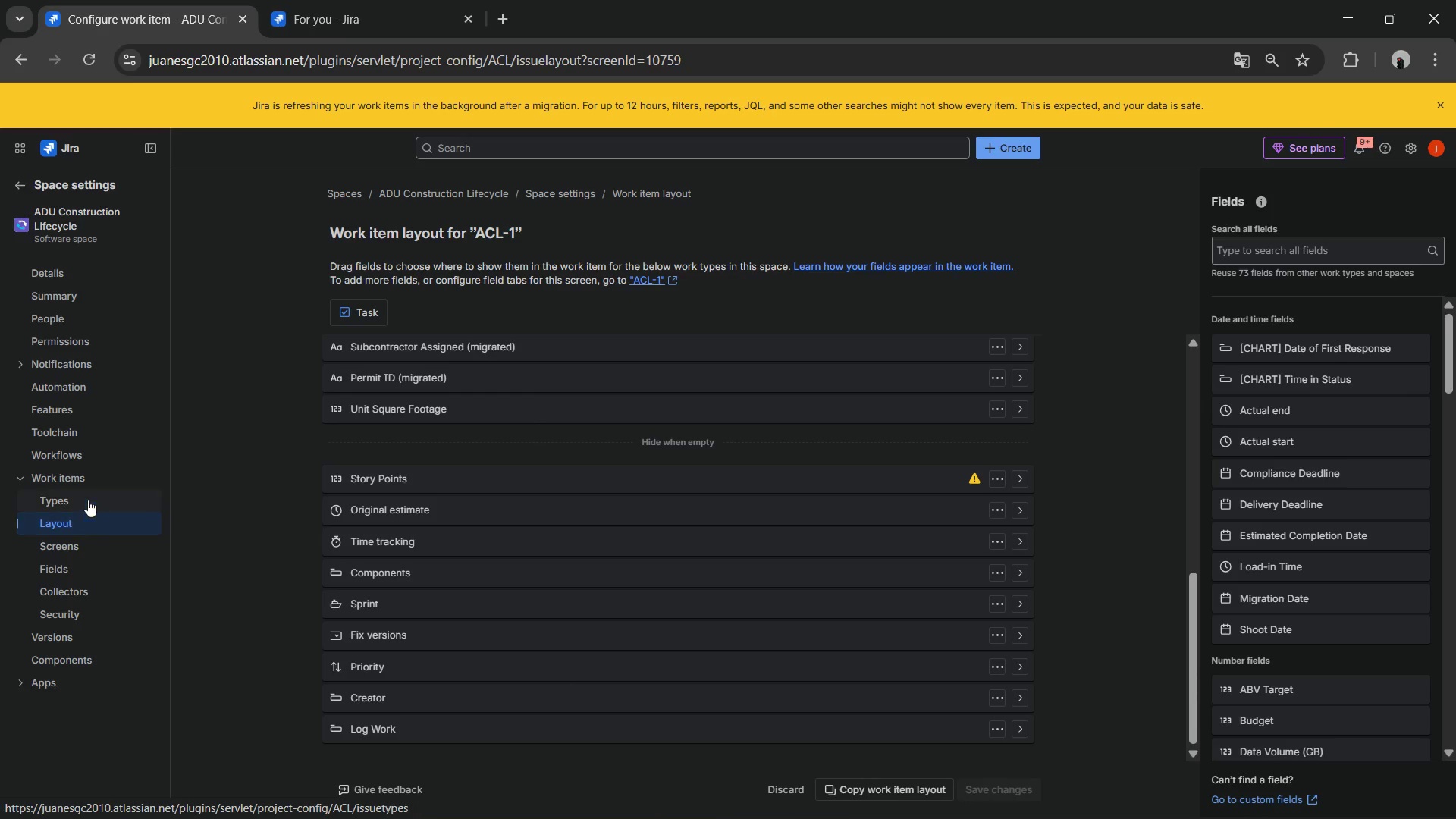 
left_click([89, 462])
 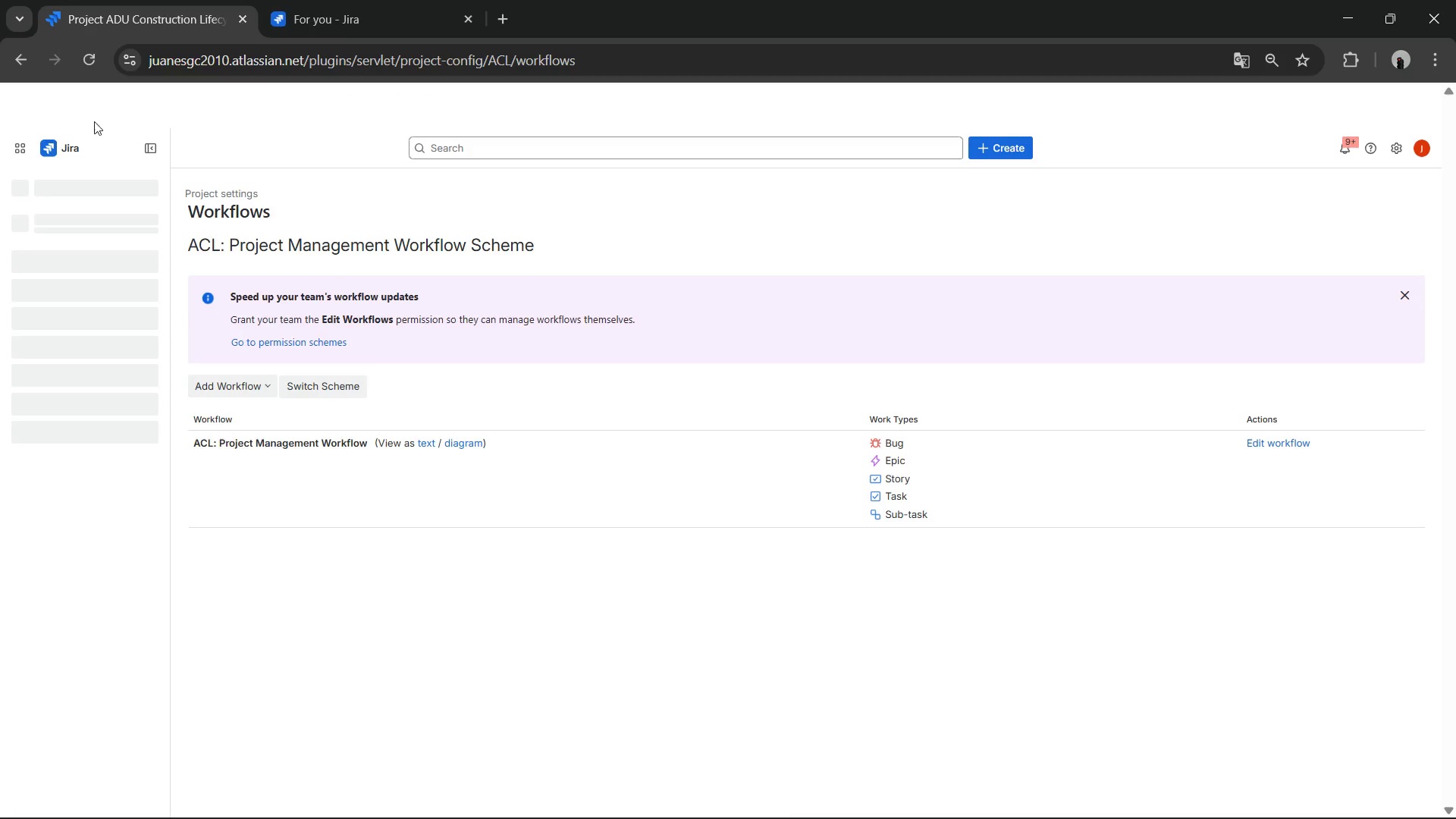 
wait(5.89)
 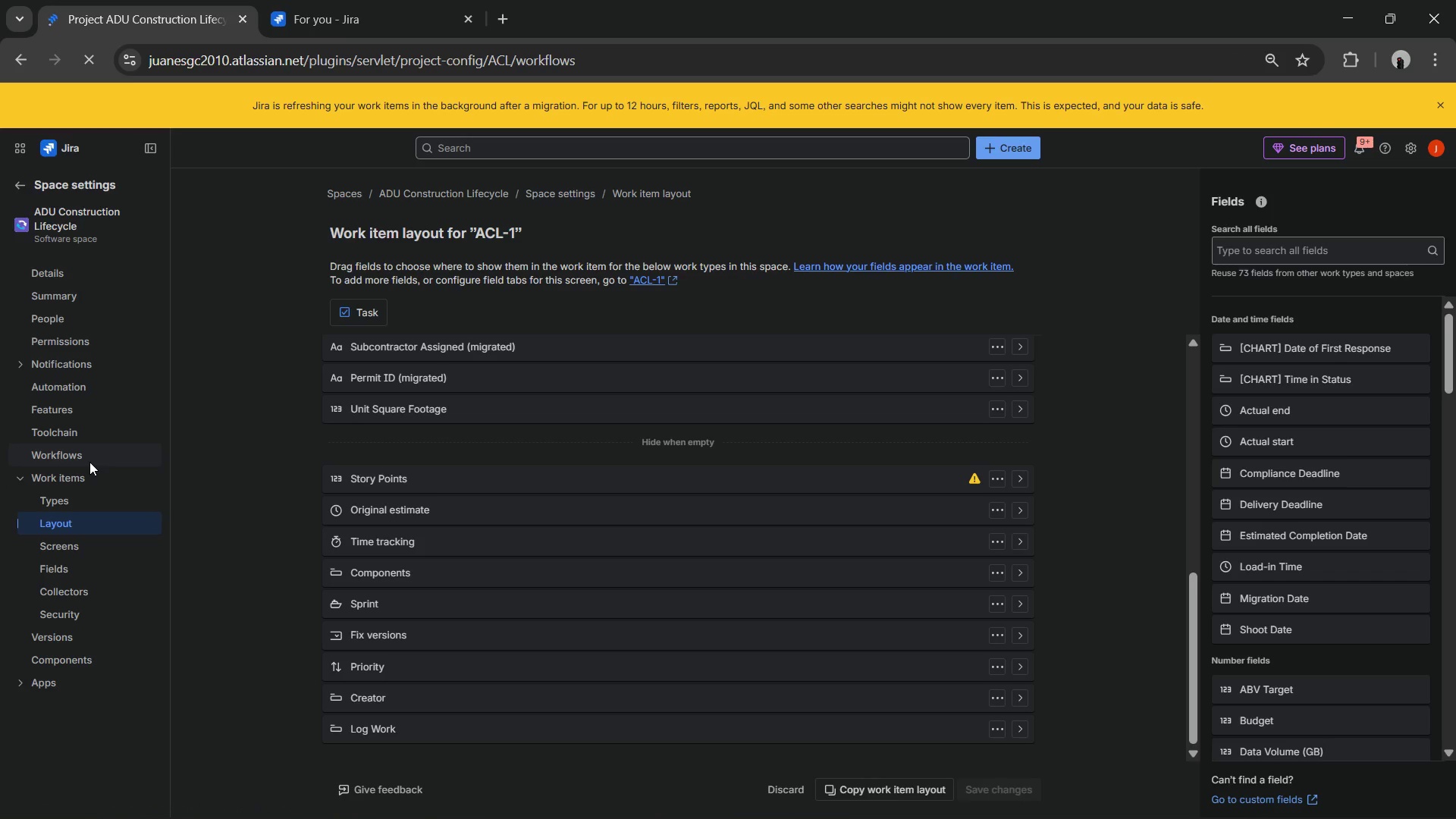 
left_click([26, 187])
 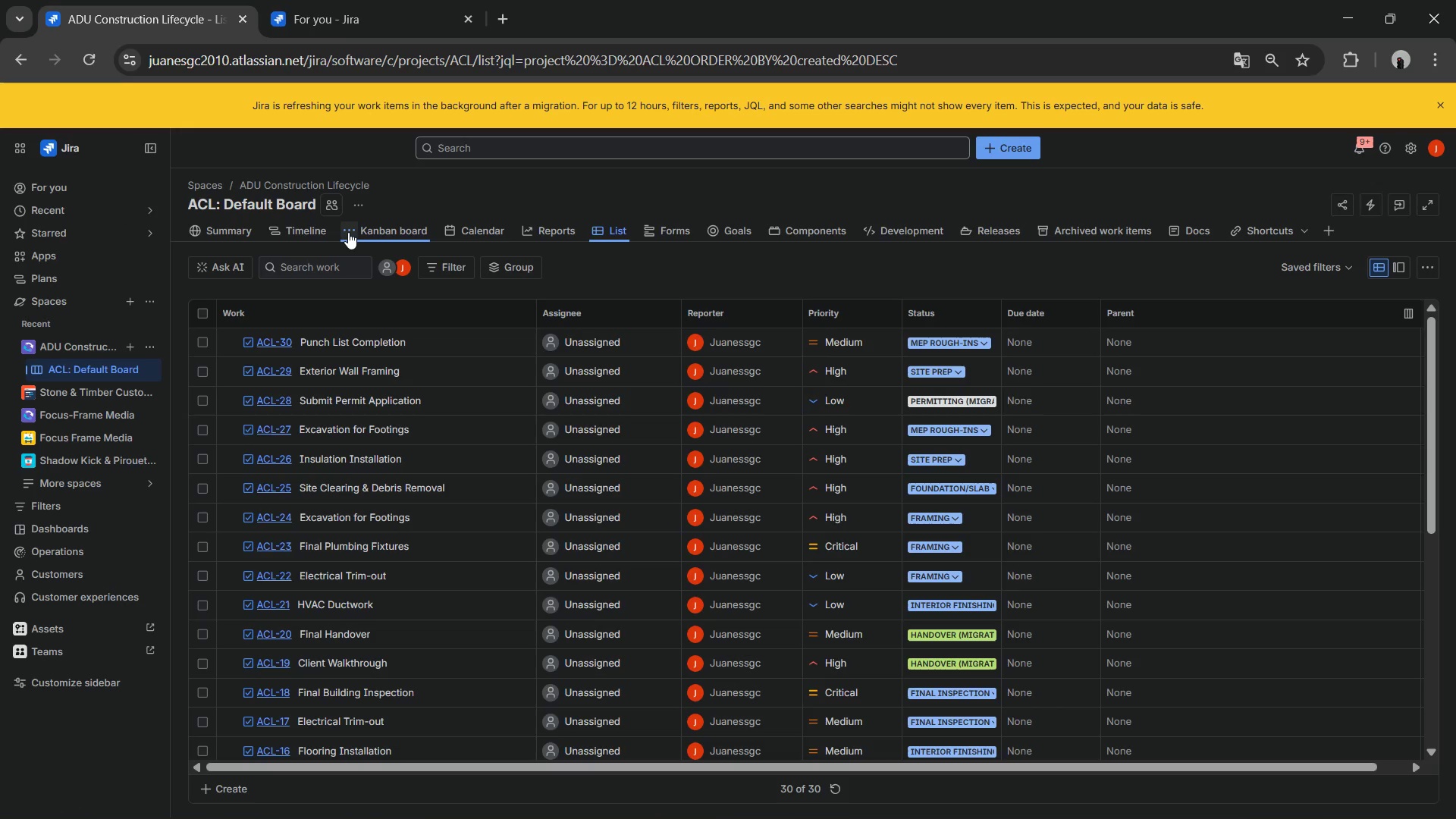 
wait(9.44)
 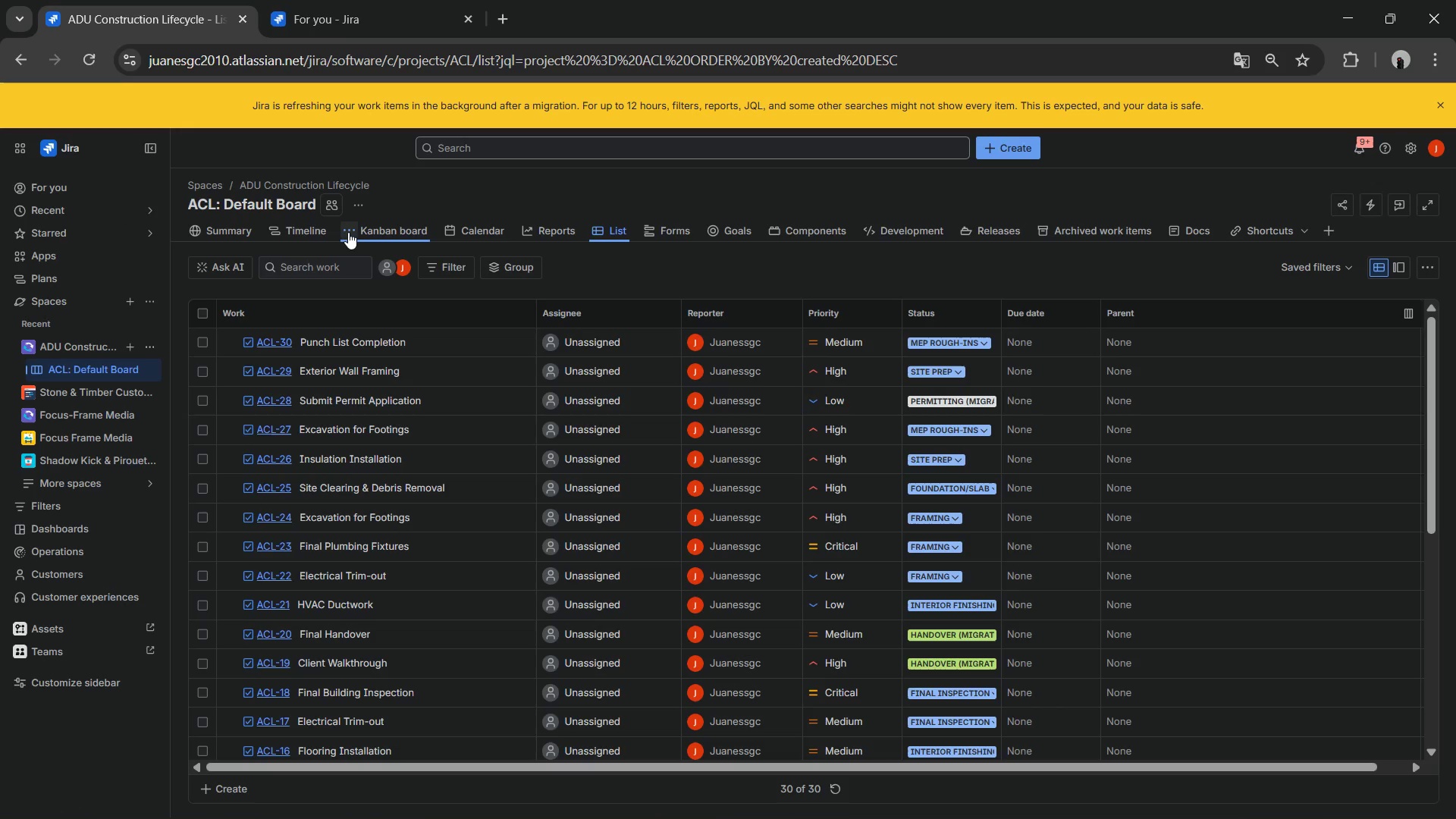 
double_click([1120, 341])
 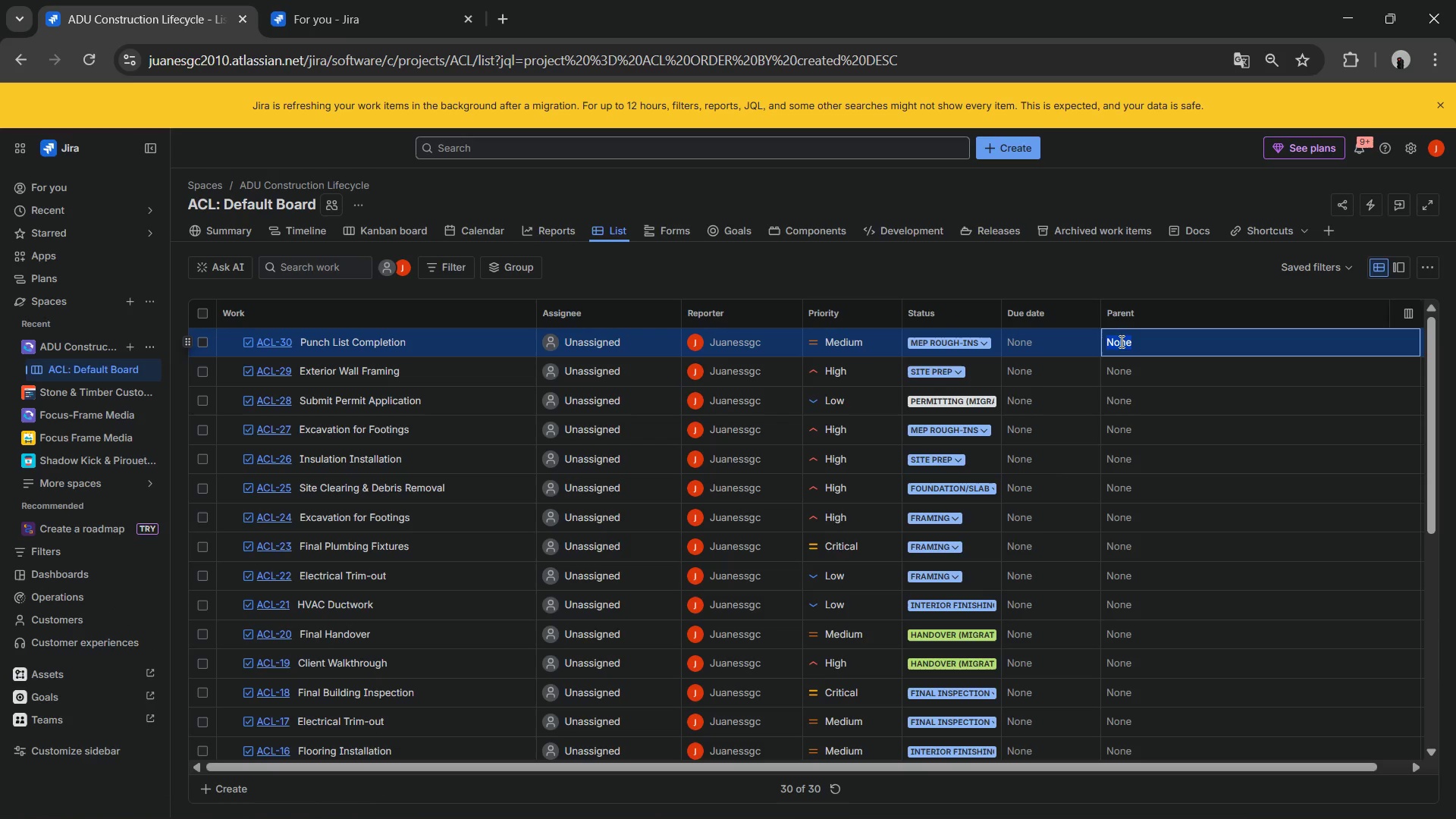 
triple_click([1120, 341])
 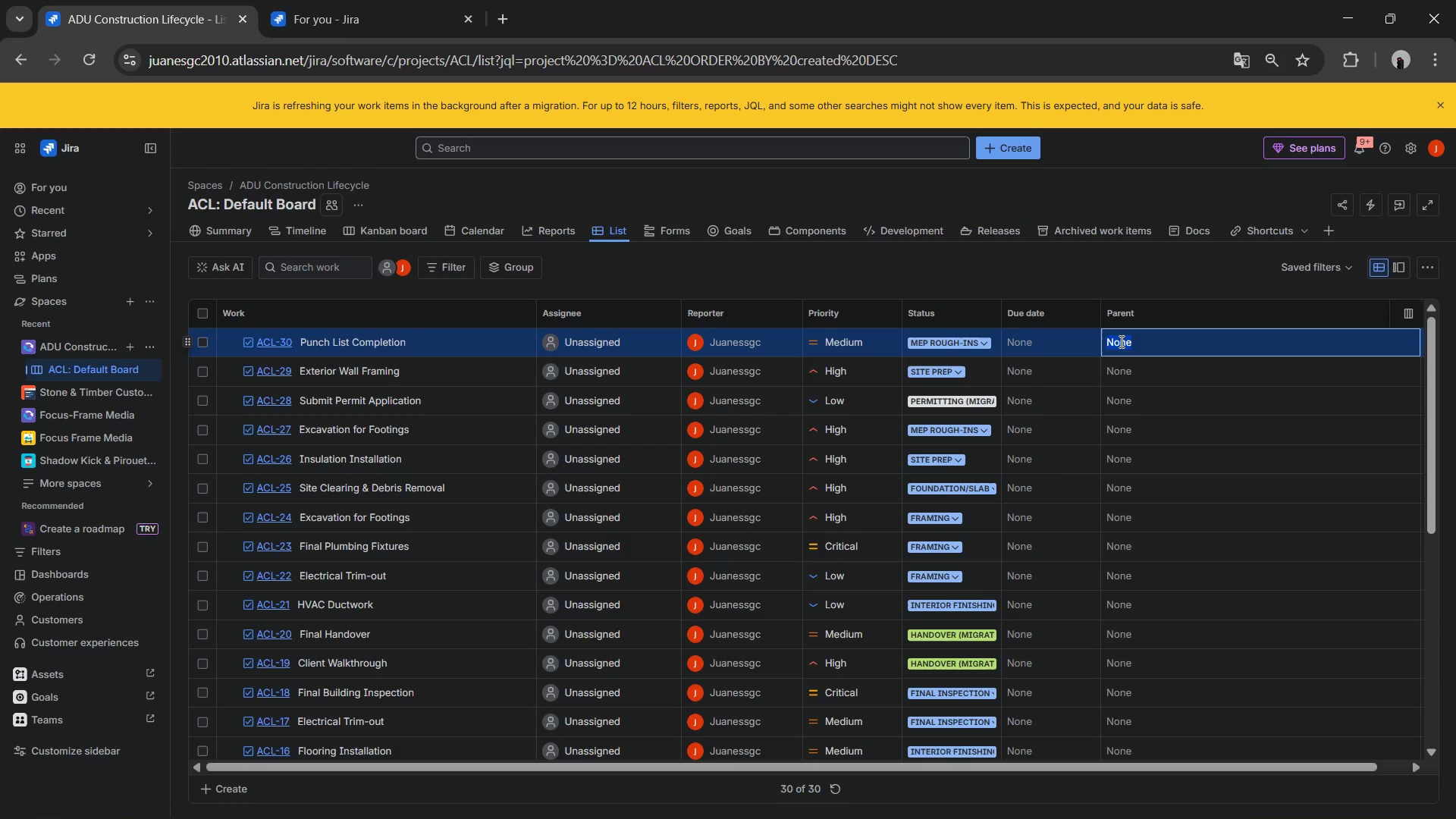 
triple_click([1120, 341])
 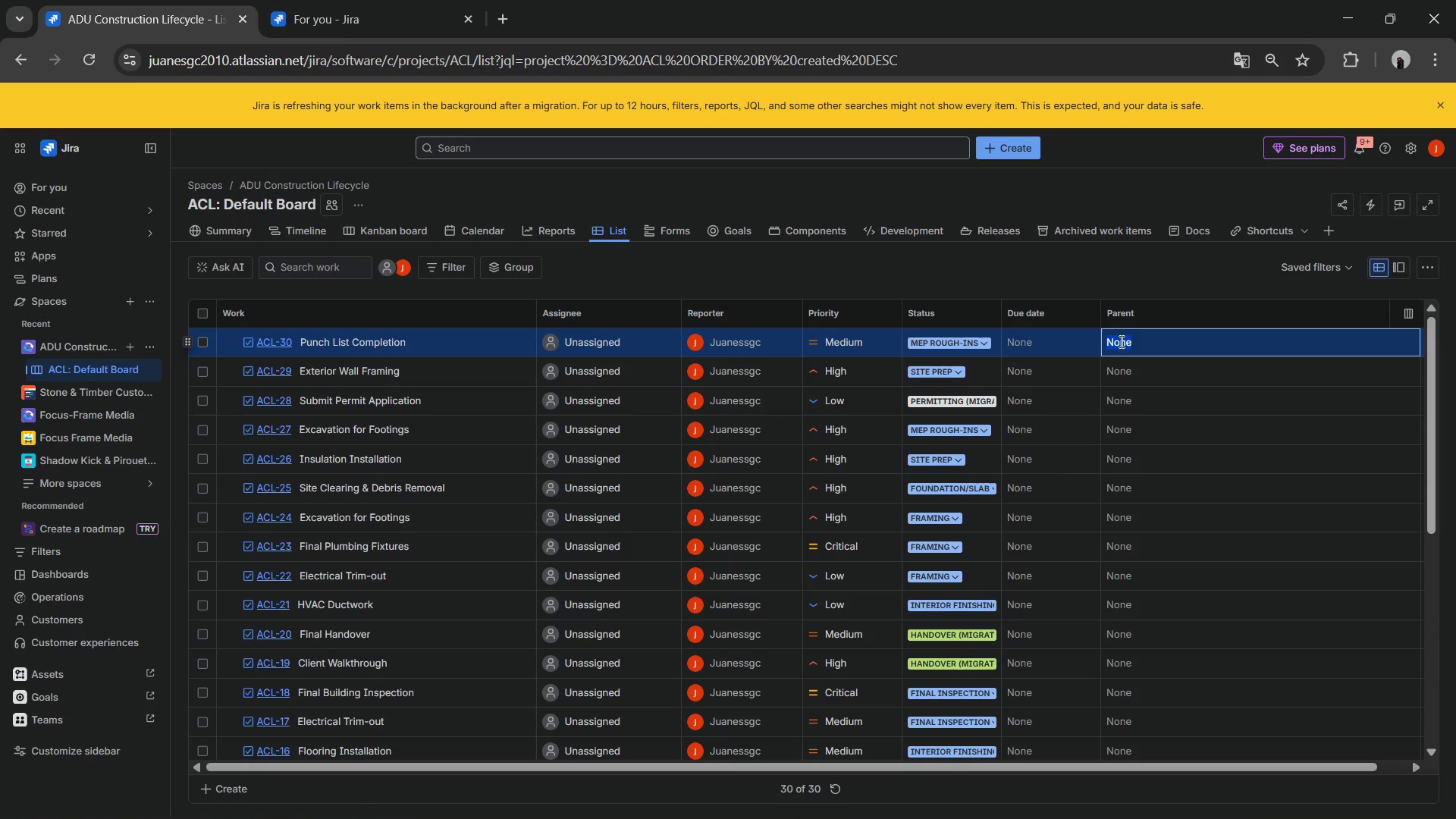 
triple_click([1120, 341])
 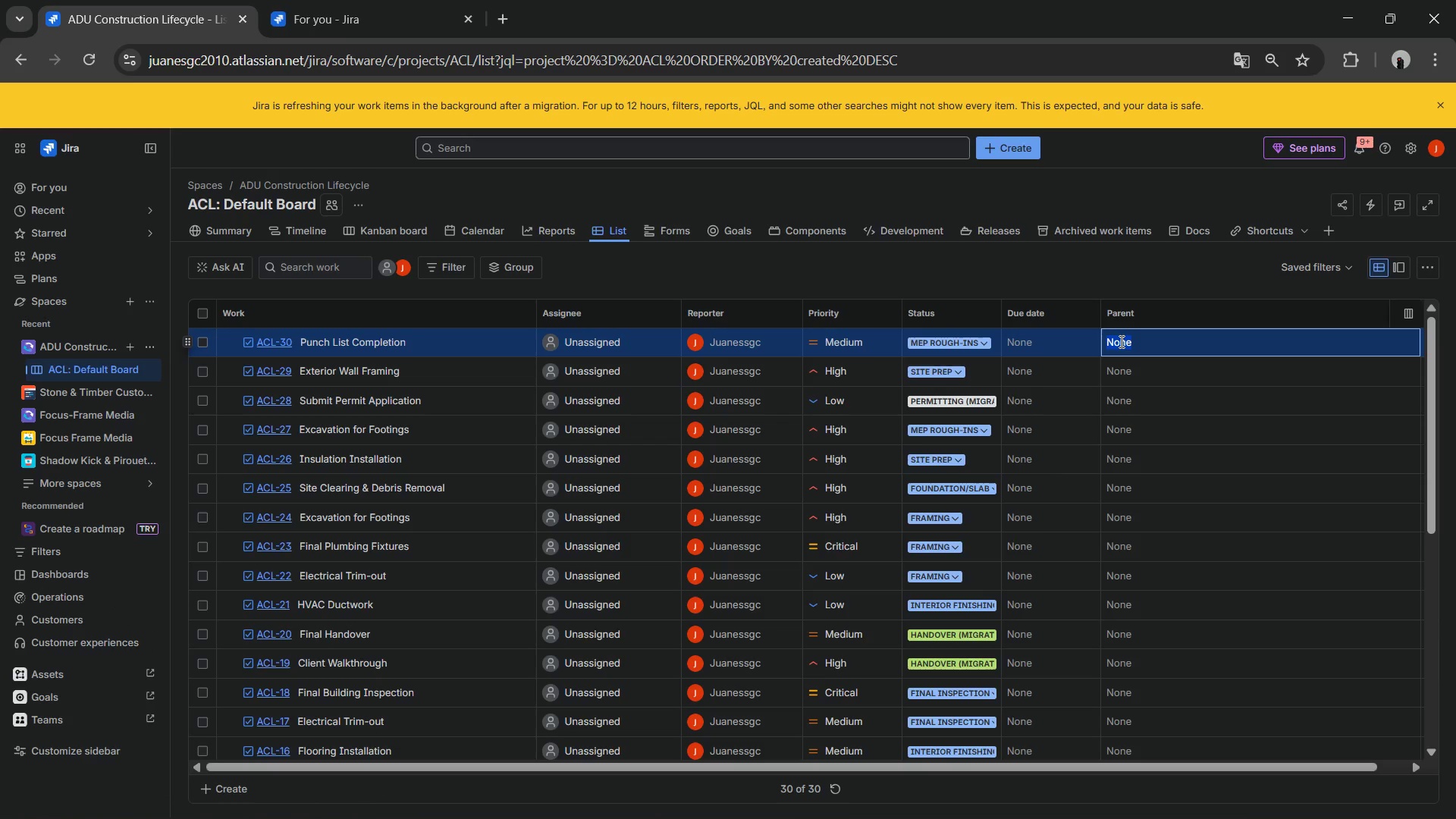 
type(sss)
 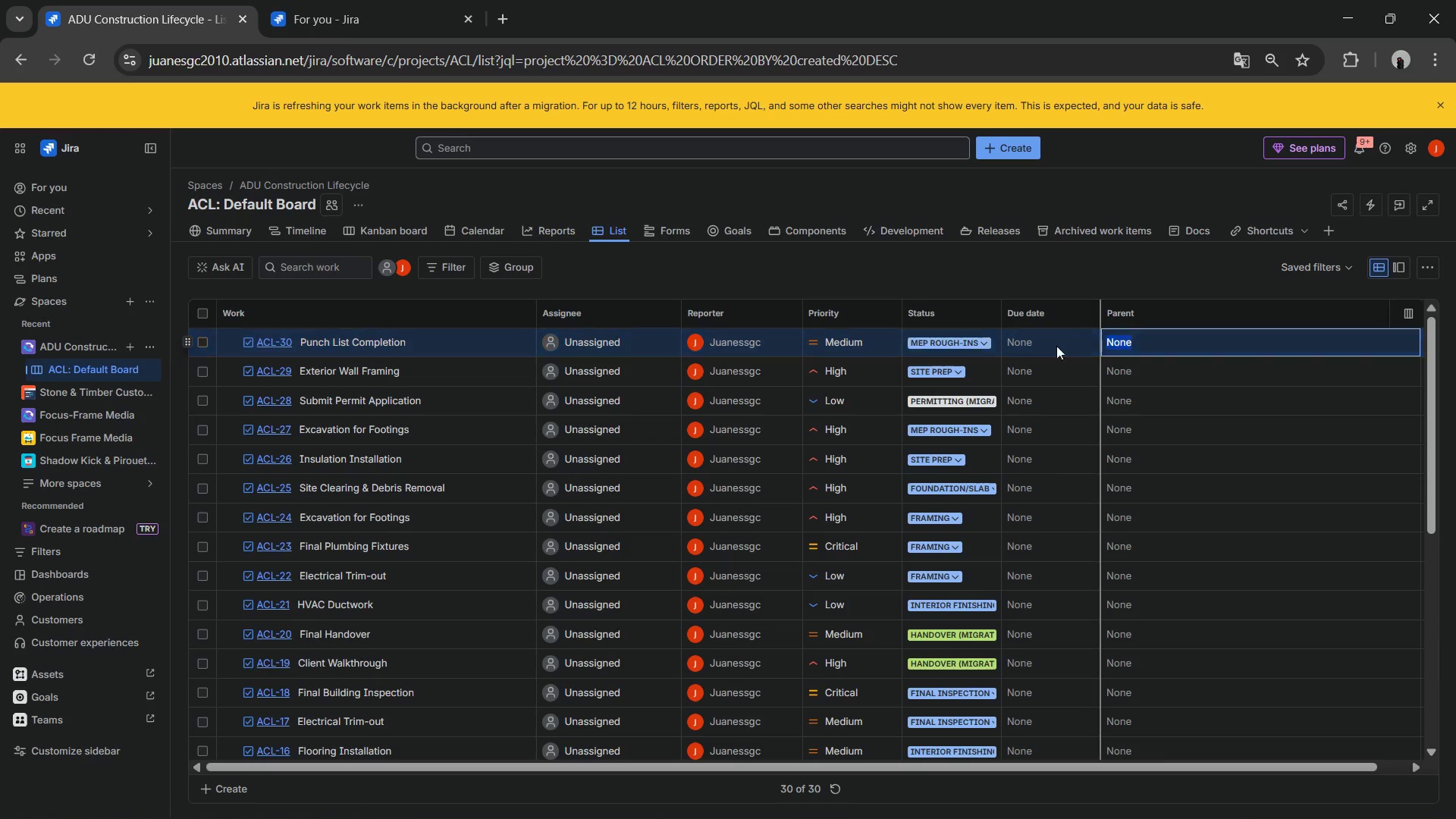 
key(A)
 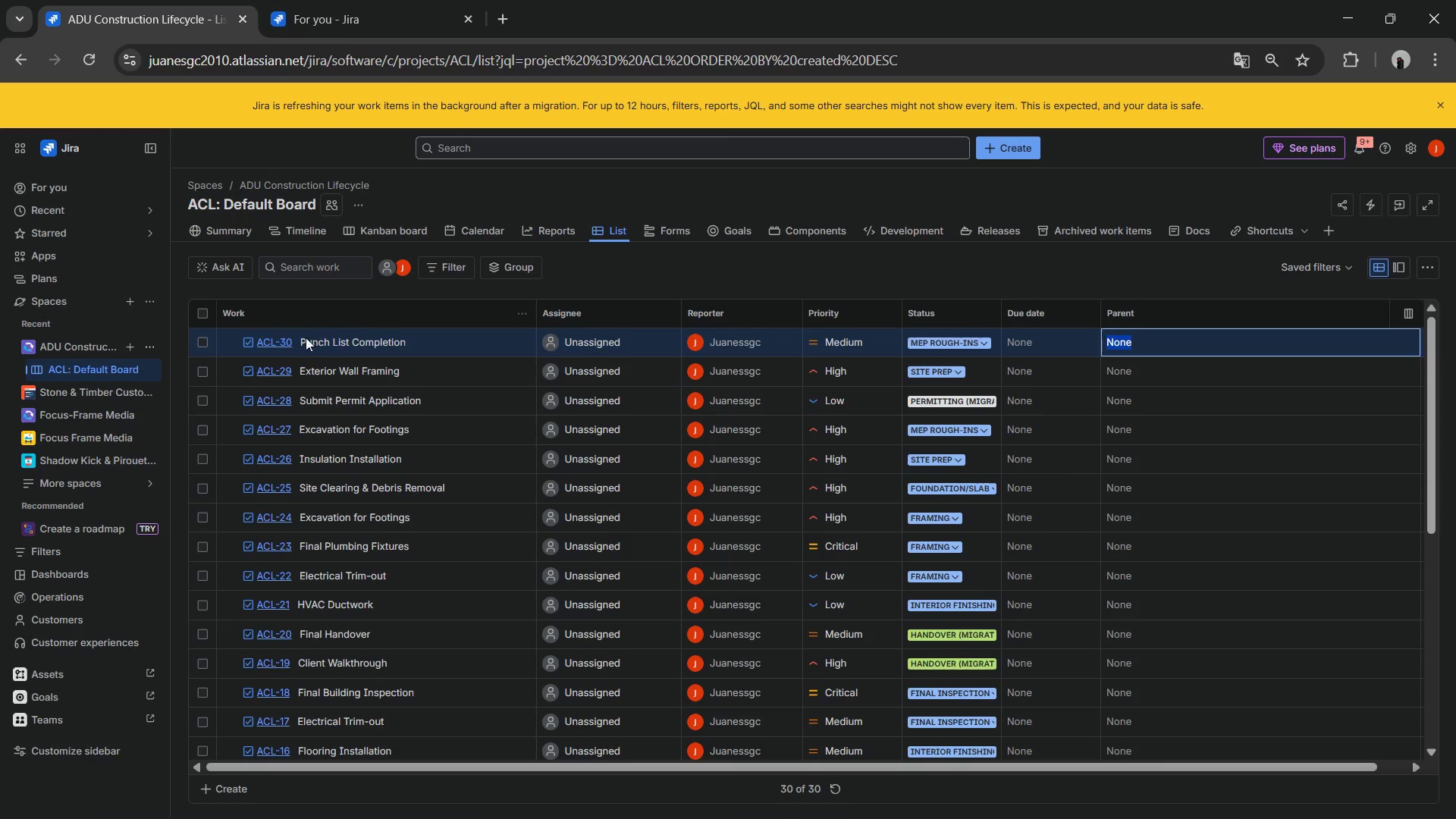 
left_click([499, 342])
 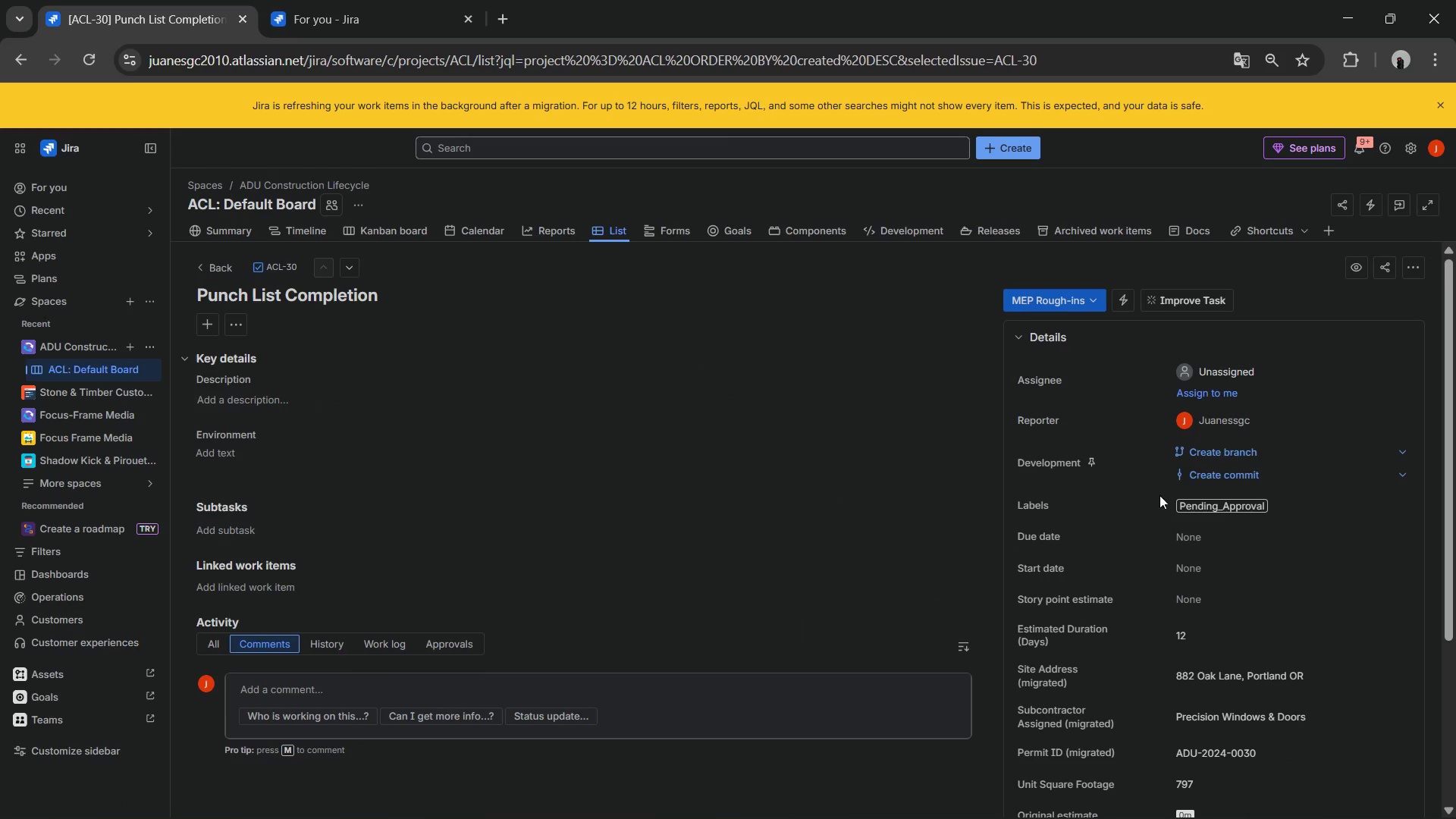 
wait(5.8)
 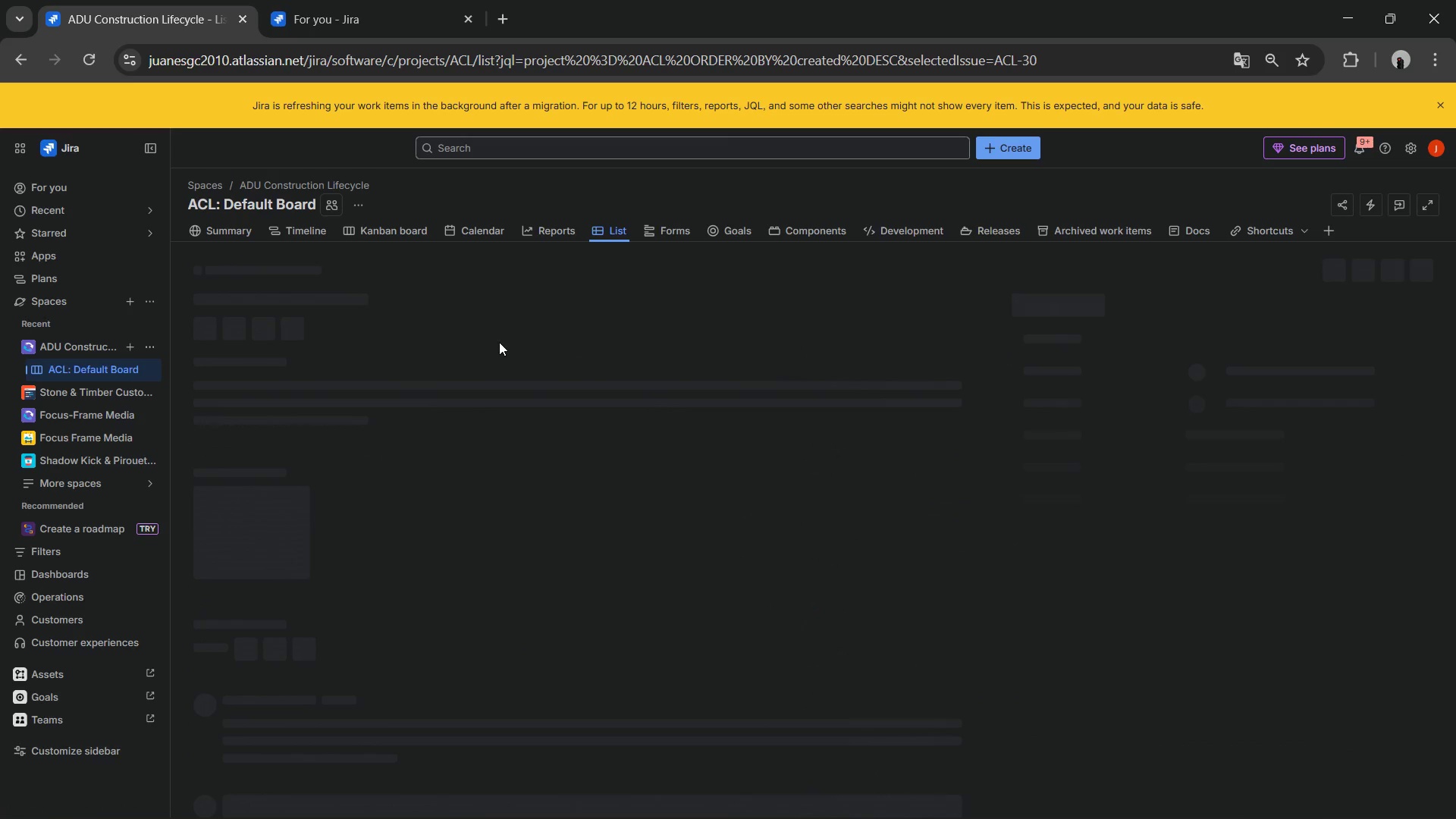 
scroll: coordinate [1127, 514], scroll_direction: down, amount: 3.0
 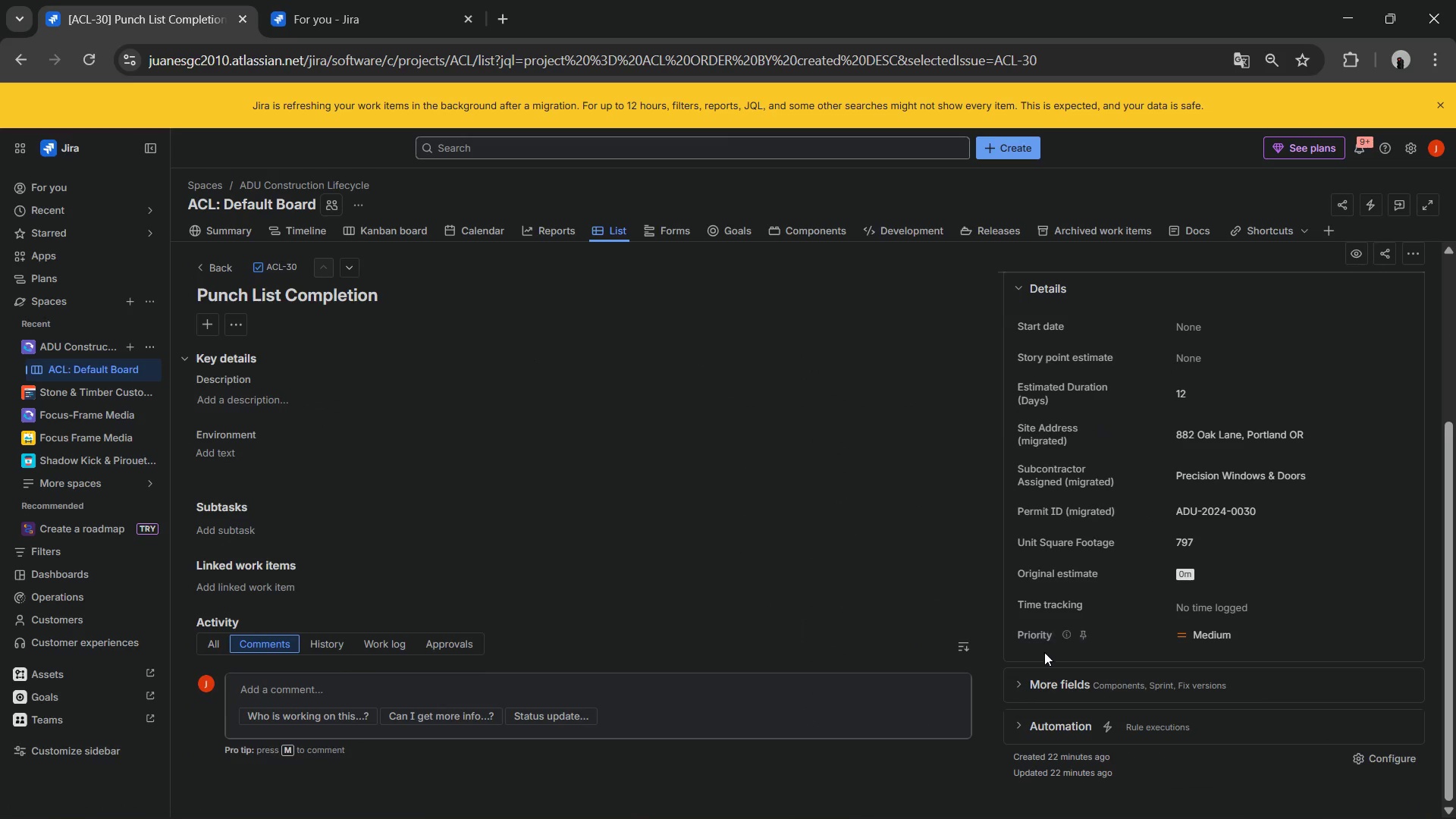 
left_click([1037, 686])
 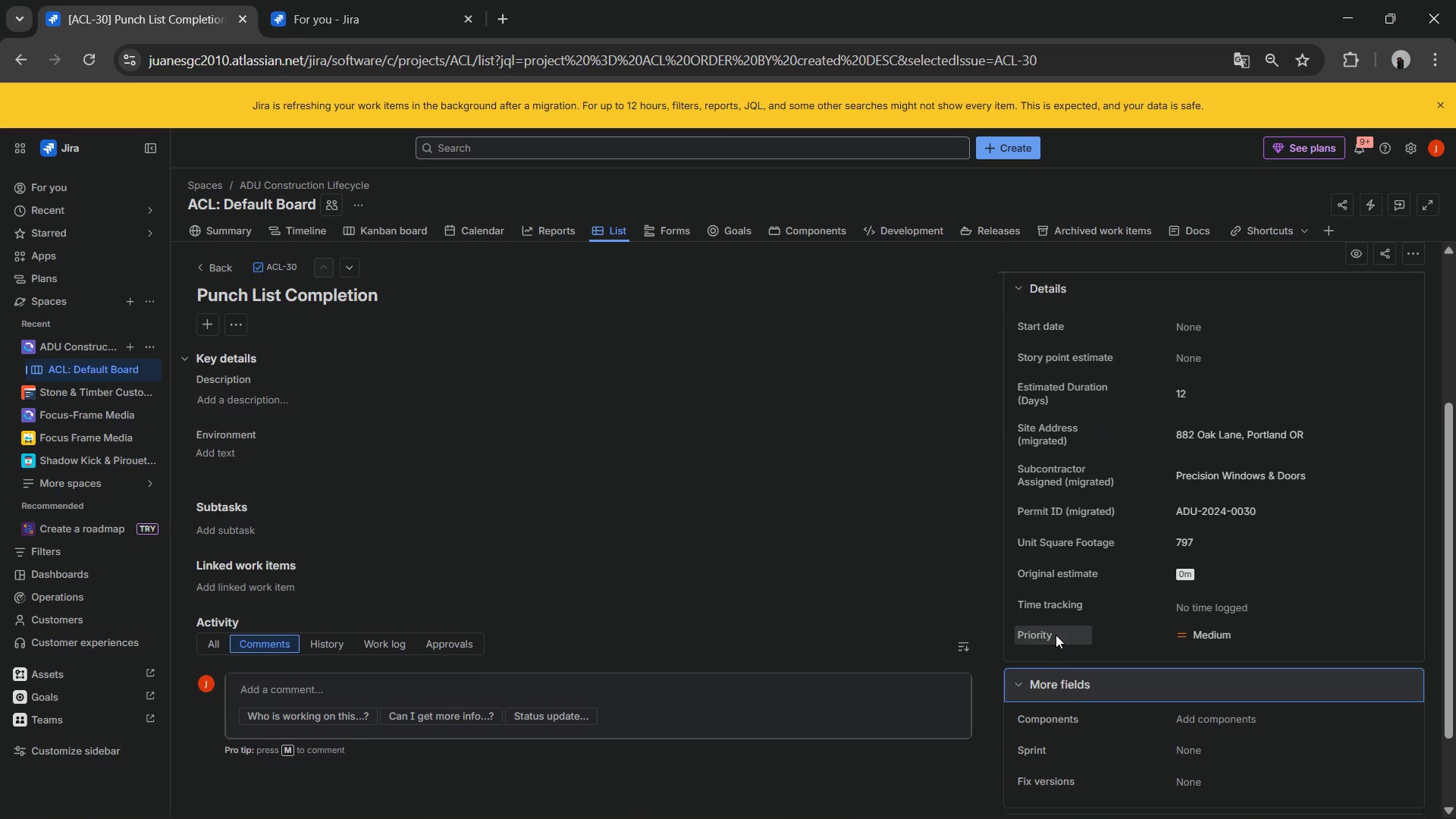 
scroll: coordinate [1056, 632], scroll_direction: down, amount: 2.0
 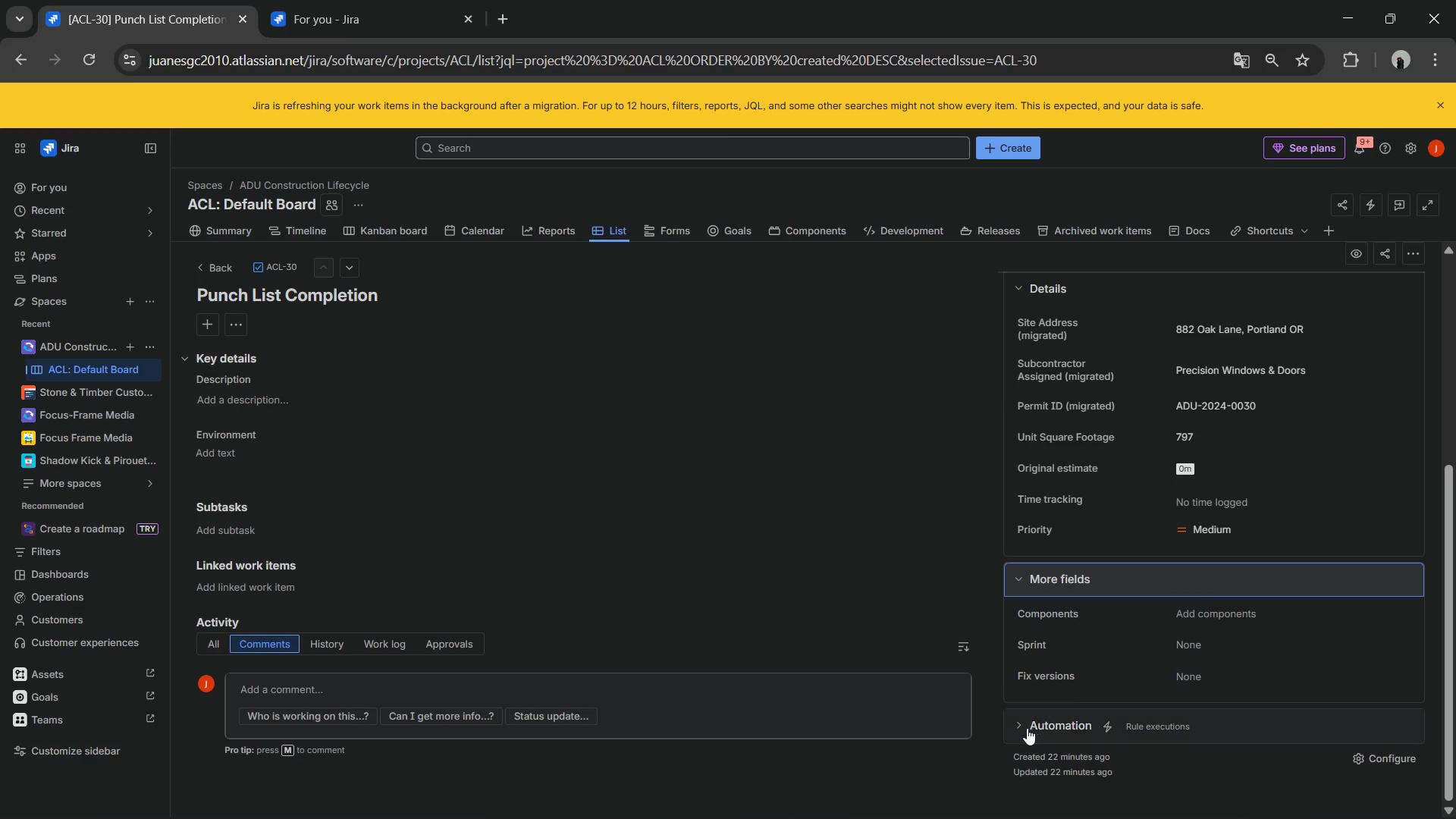 
left_click([1024, 725])
 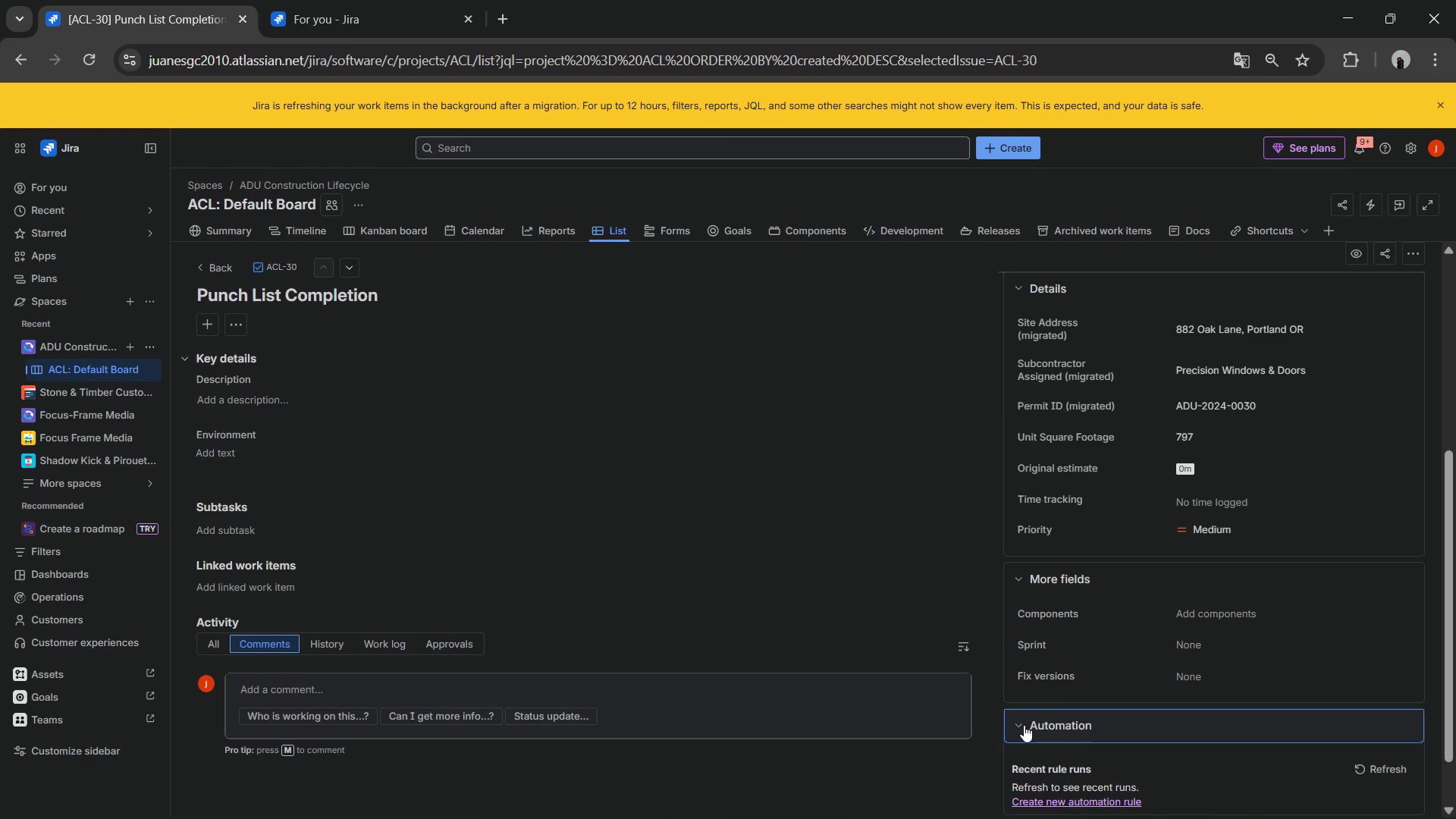 
left_click([1024, 725])
 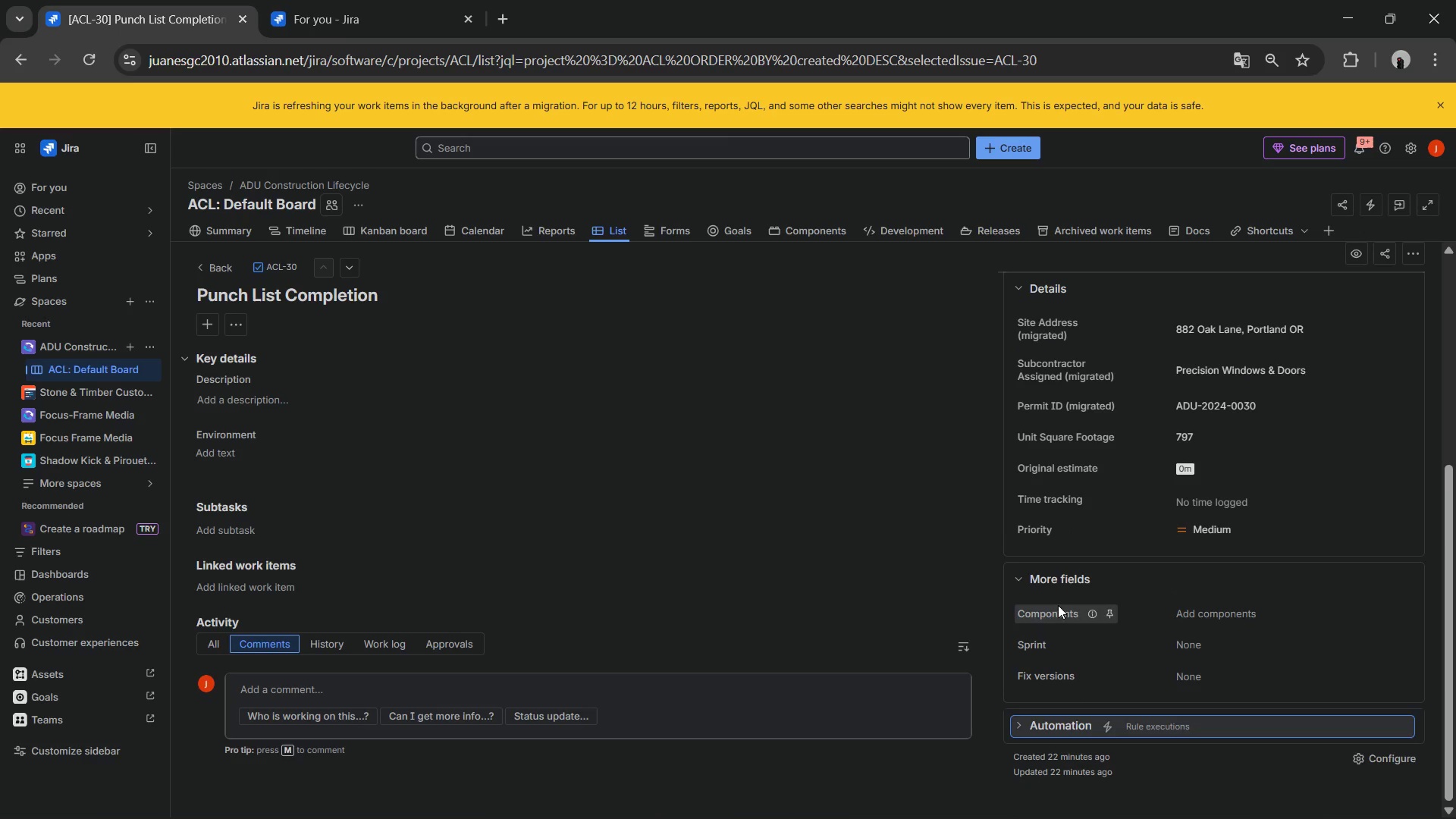 
scroll: coordinate [1059, 500], scroll_direction: up, amount: 5.0
 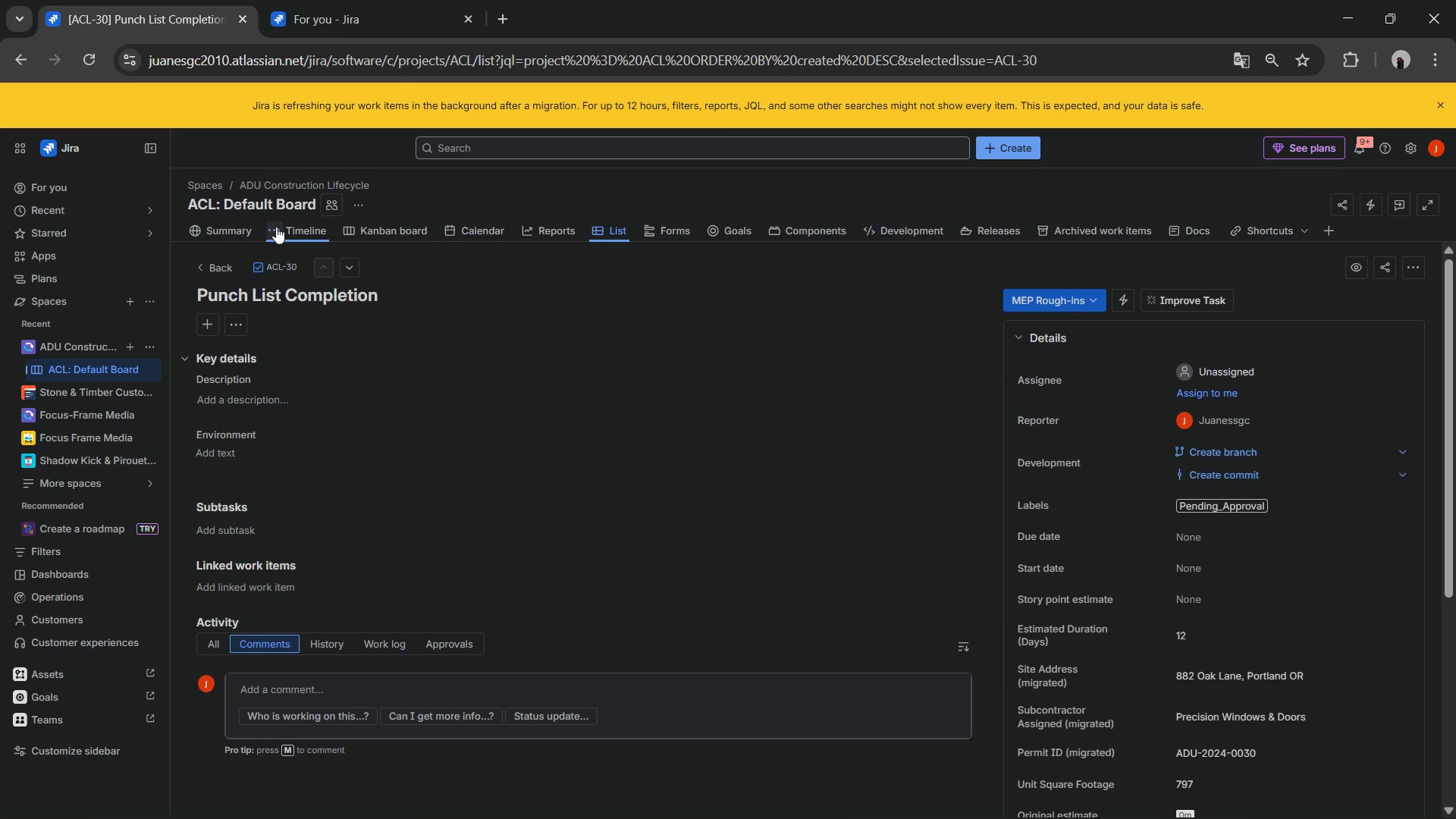 
left_click([291, 221])
 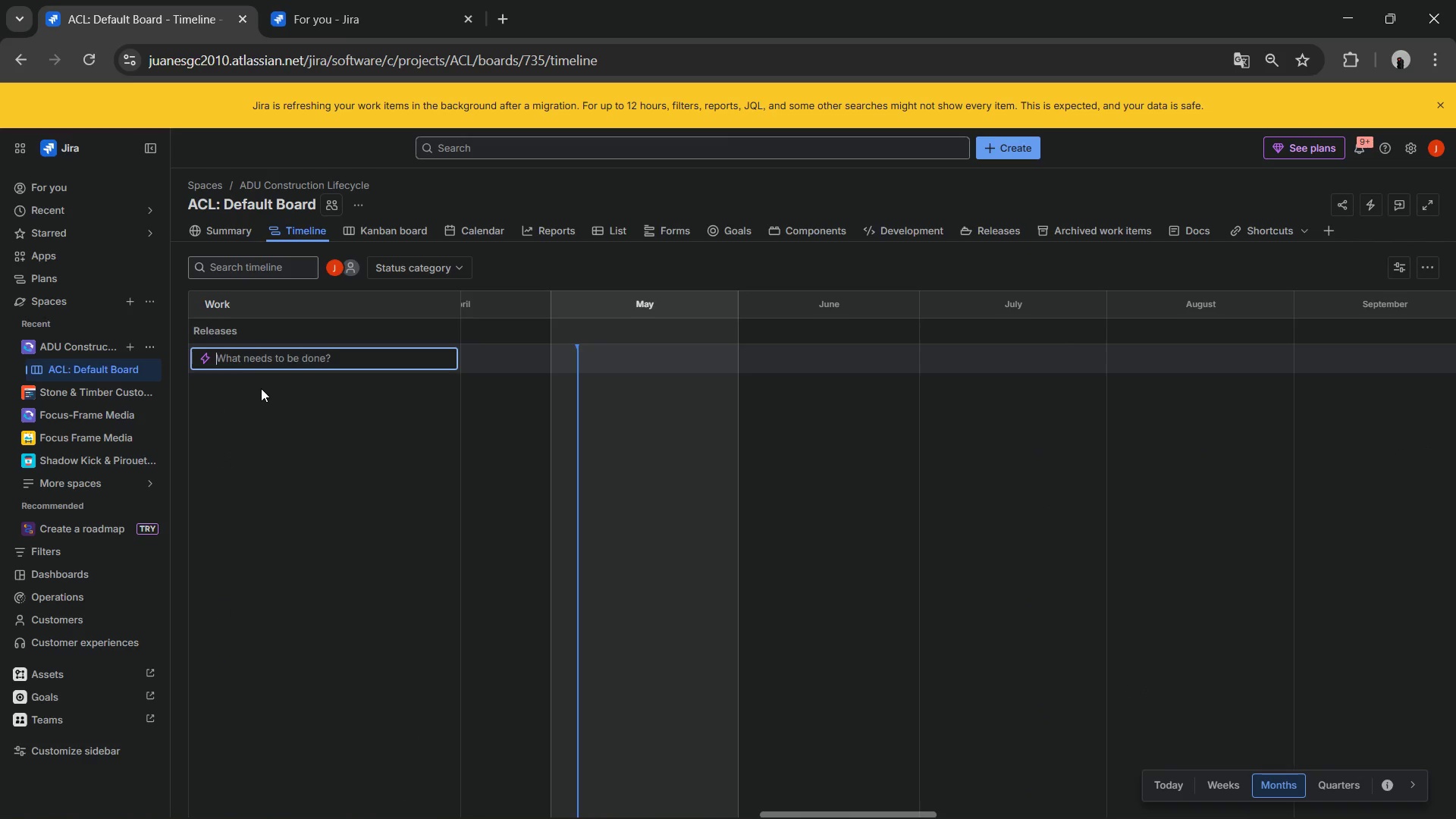 
double_click([242, 358])
 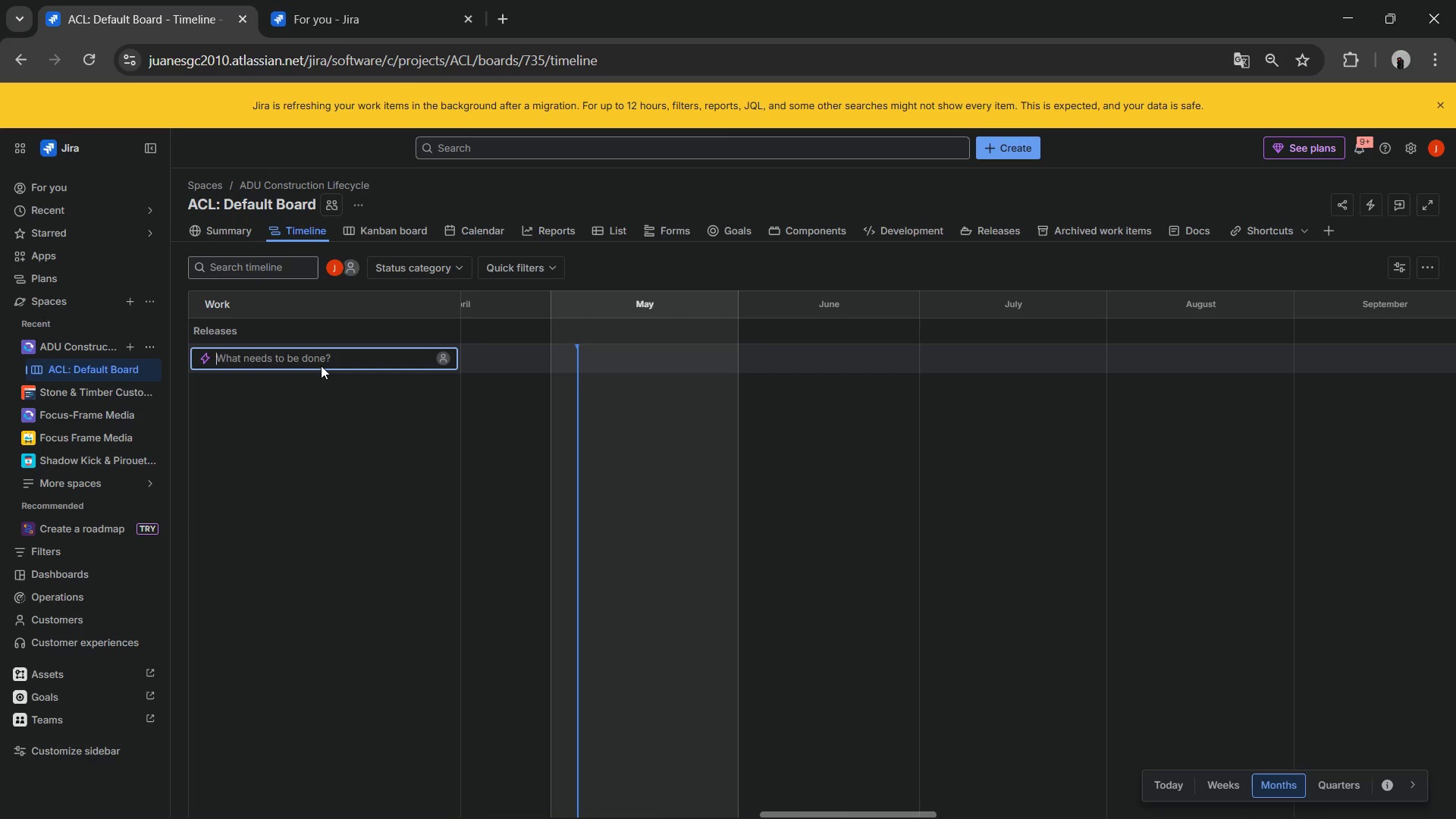 
type(GANTT VIEW)
 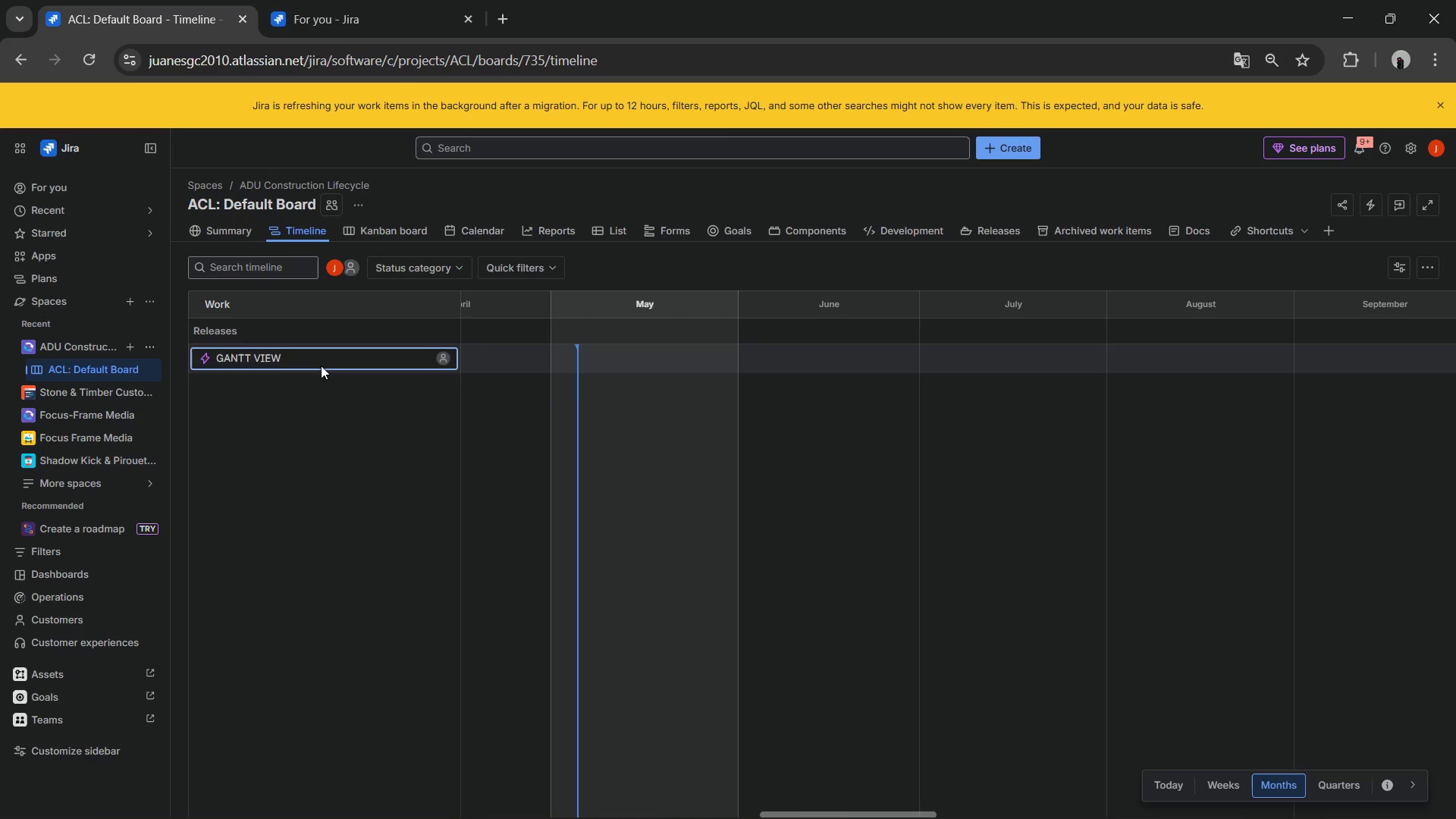 
key(Enter)
 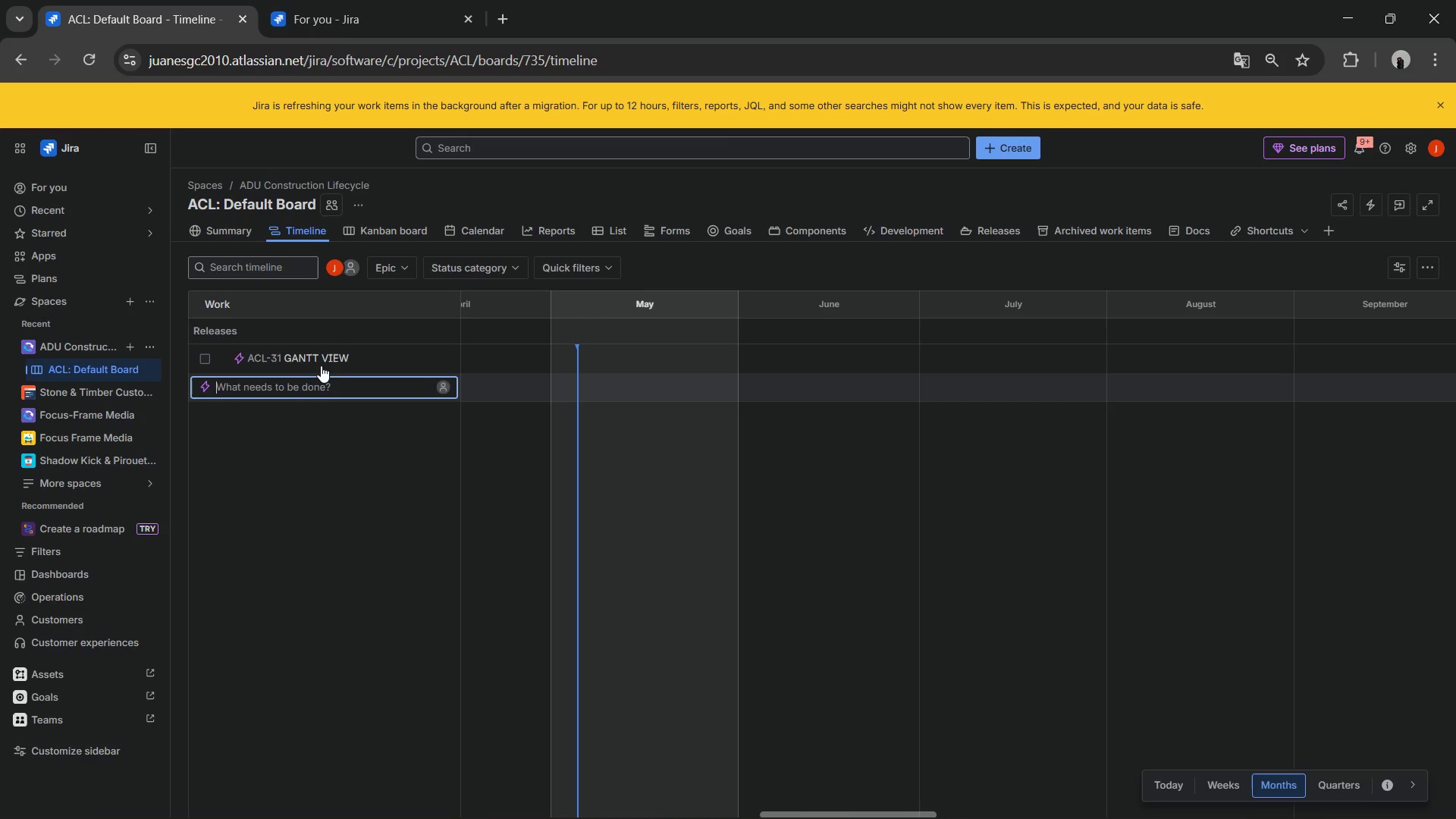 
left_click([322, 358])
 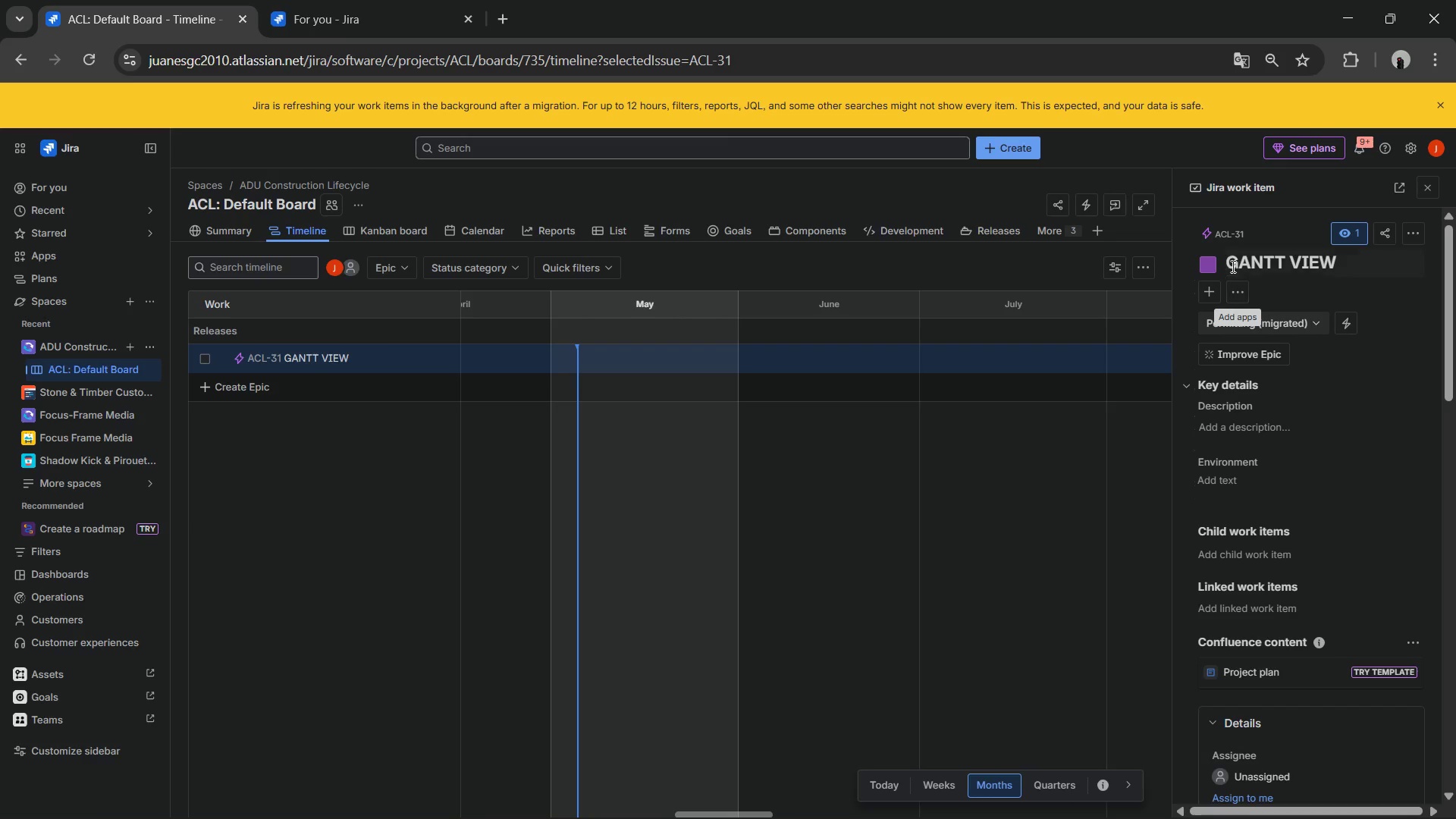 
wait(7.53)
 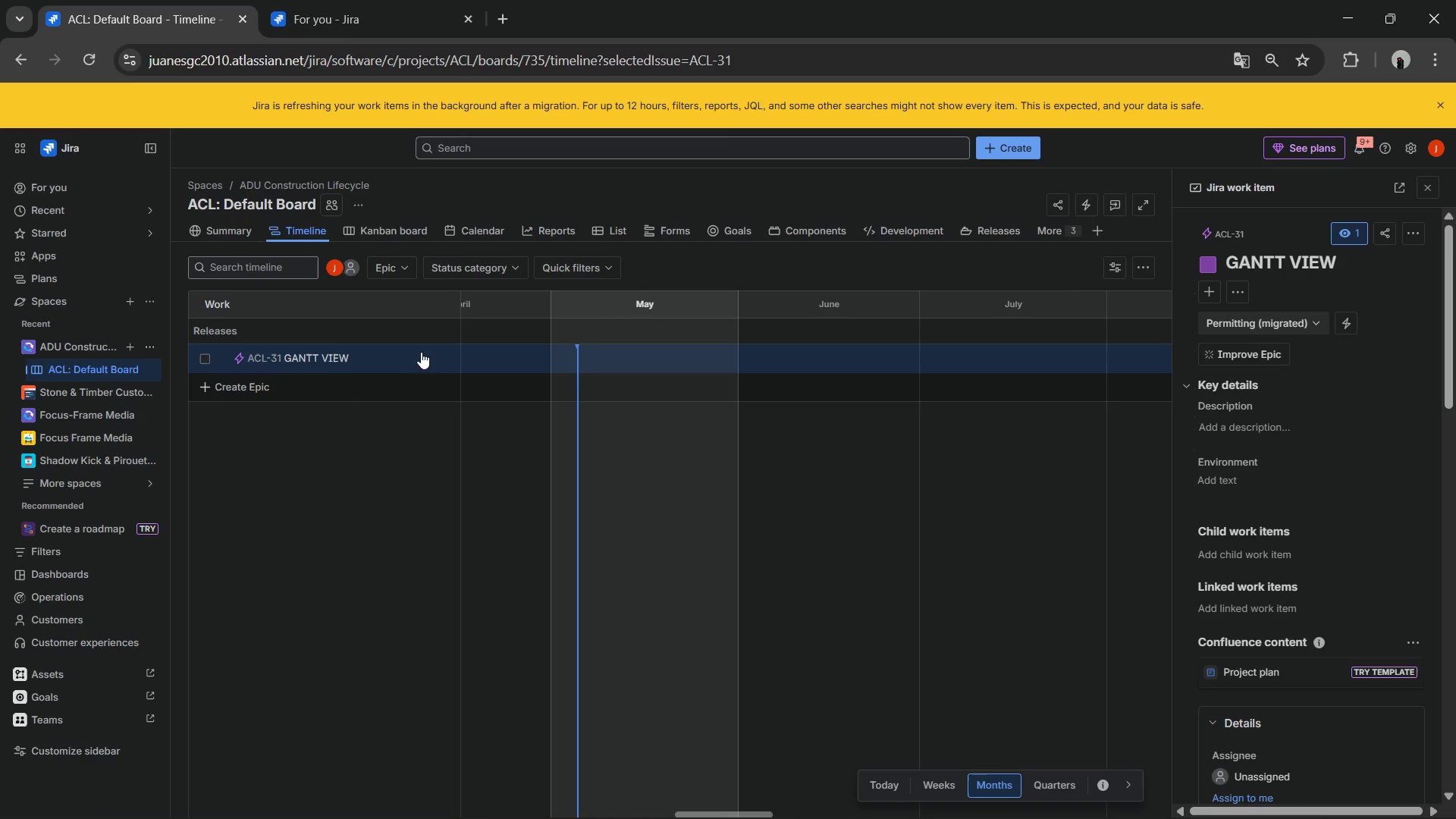 
left_click([1231, 287])
 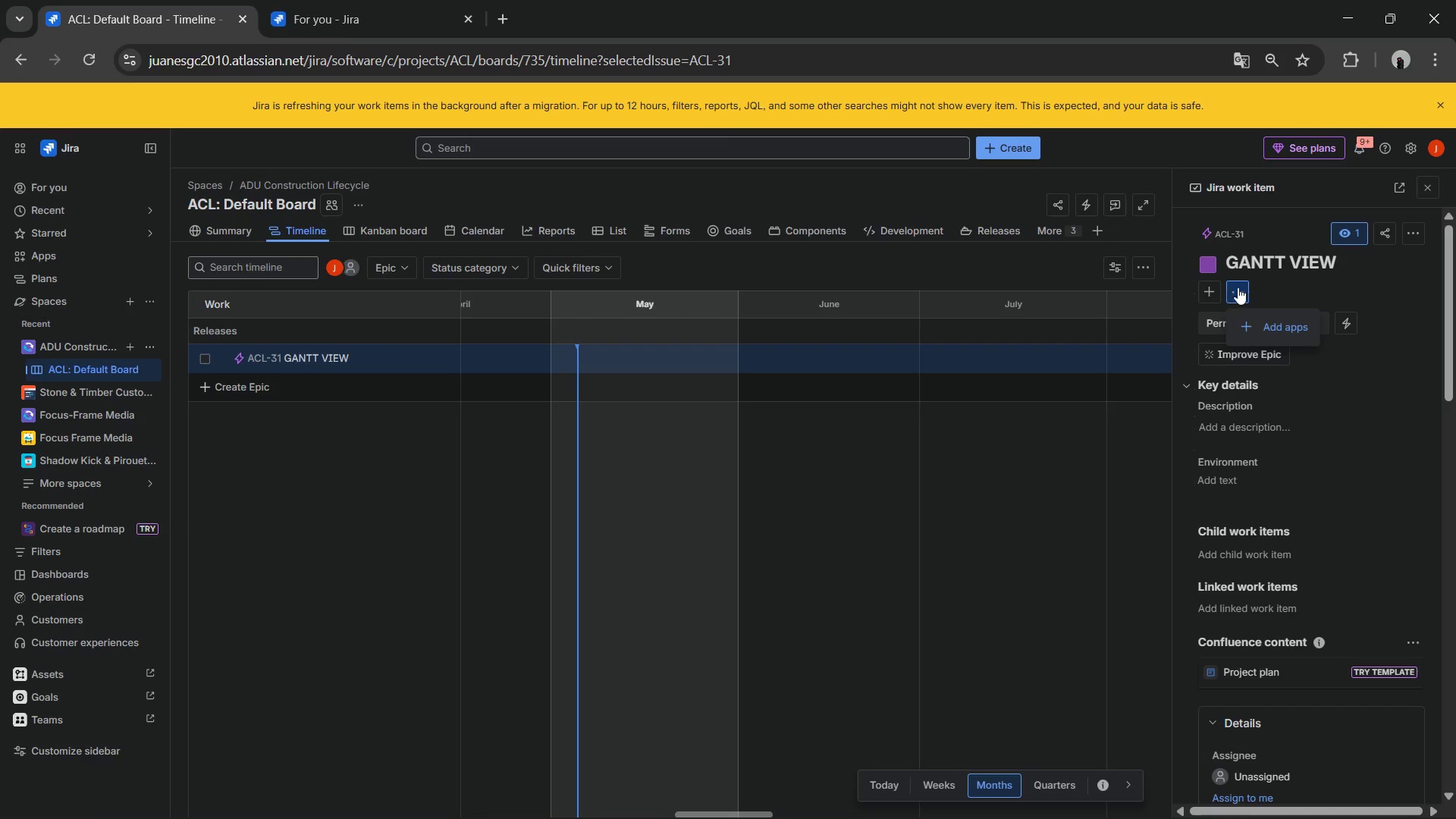 
left_click([1284, 290])
 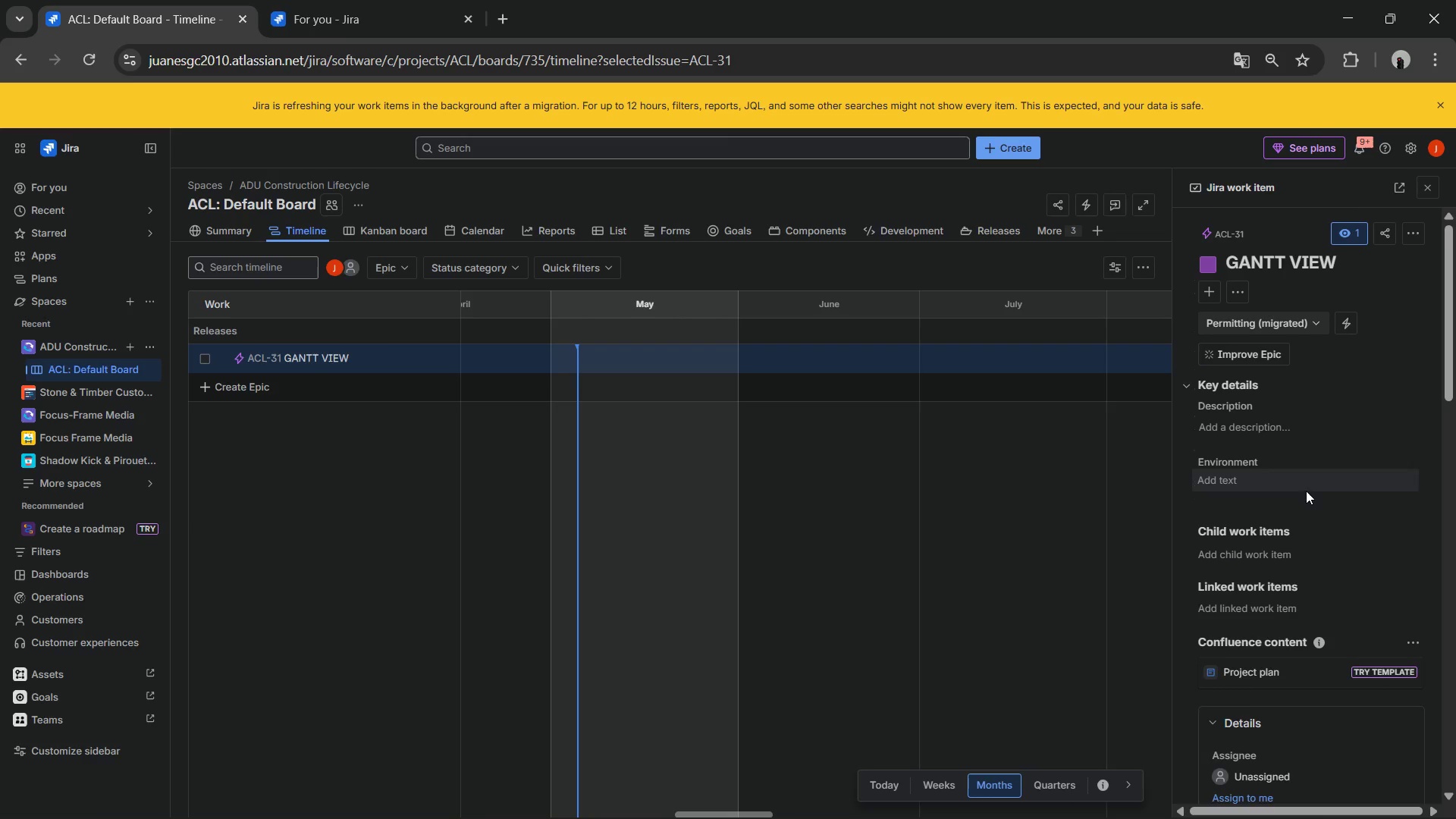 
scroll: coordinate [1266, 604], scroll_direction: down, amount: 12.0
 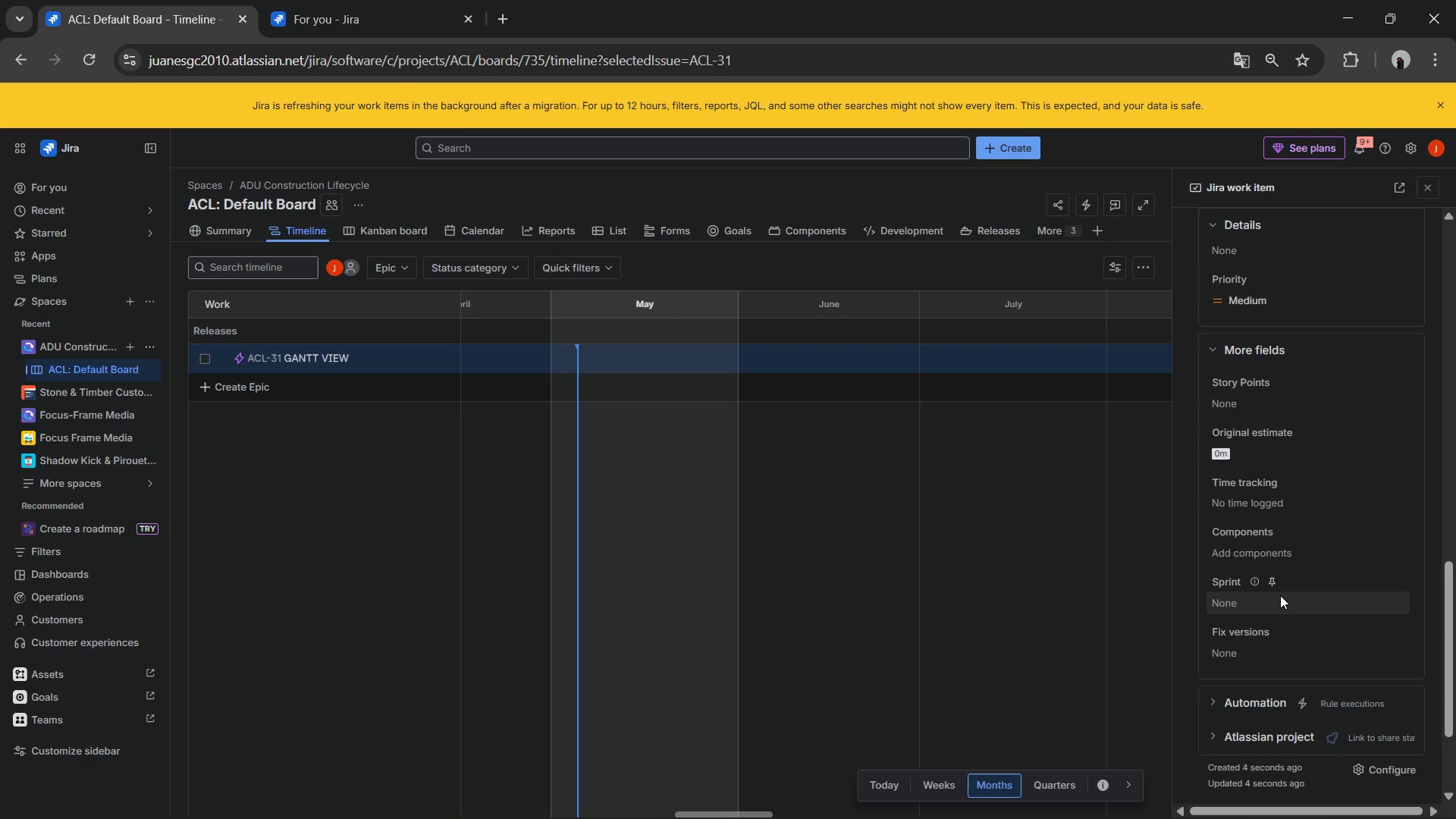 
scroll: coordinate [1310, 428], scroll_direction: up, amount: 12.0
 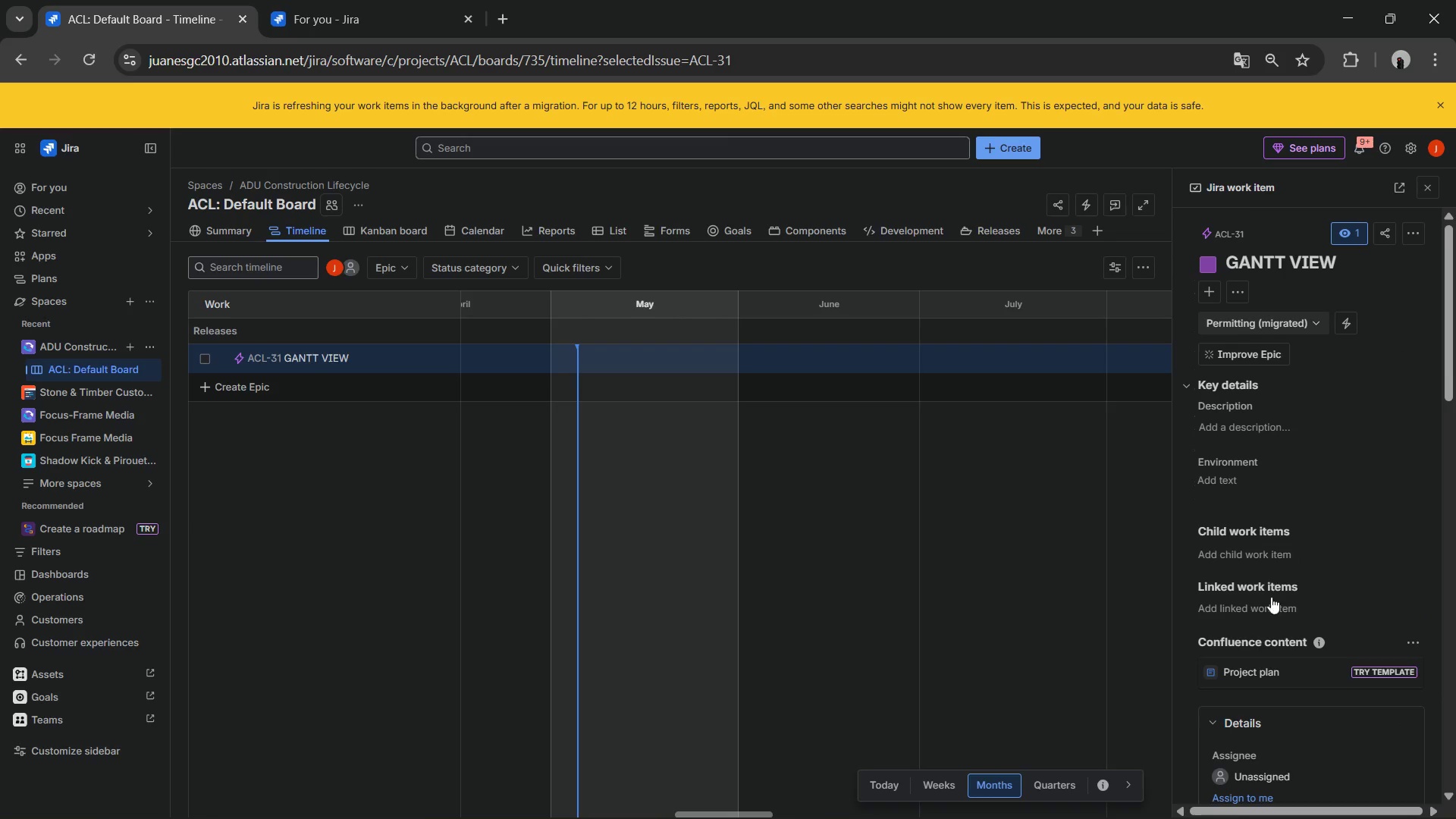 
left_click([1268, 601])
 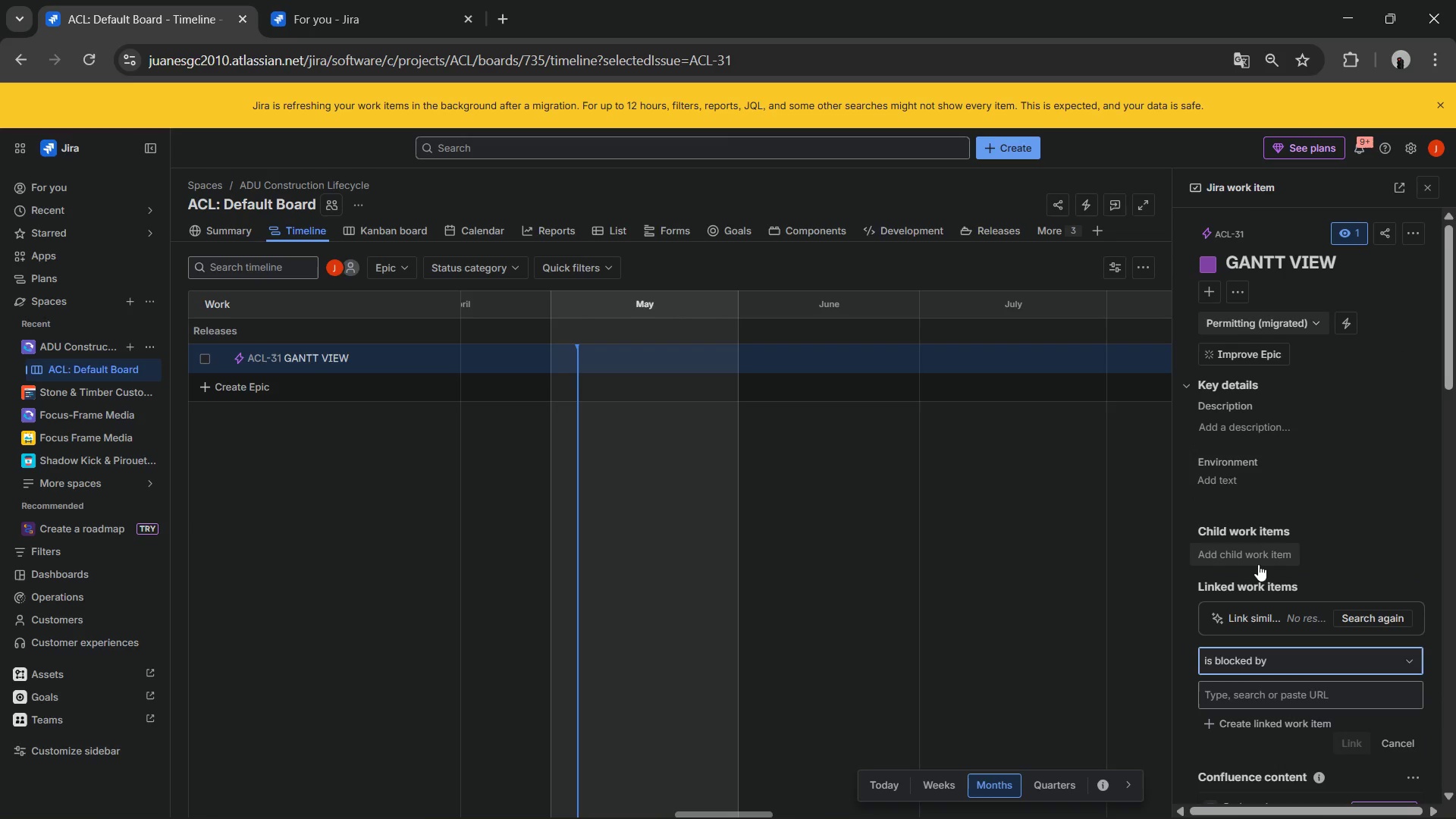 
left_click([1258, 564])
 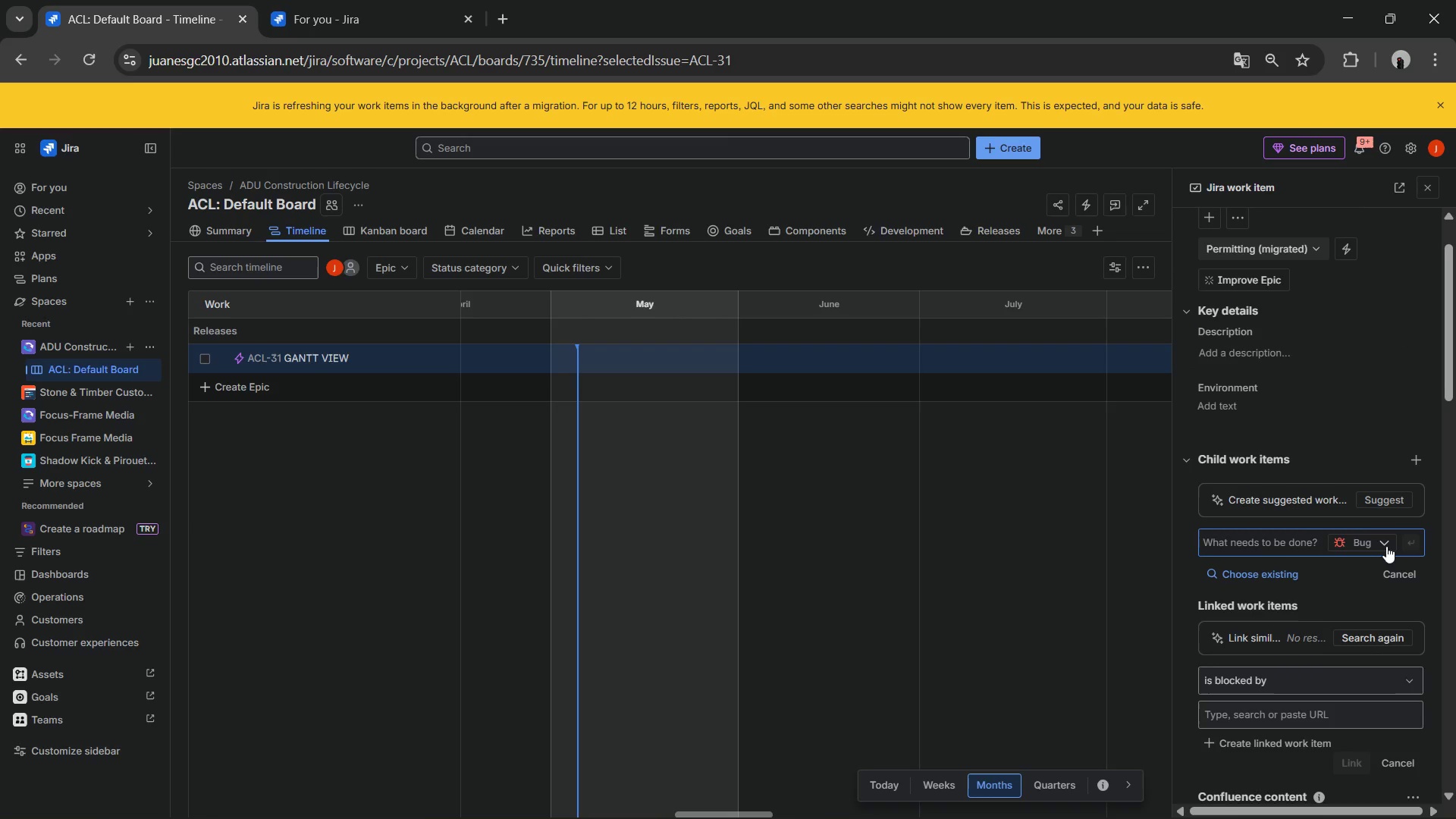 
left_click([1380, 544])
 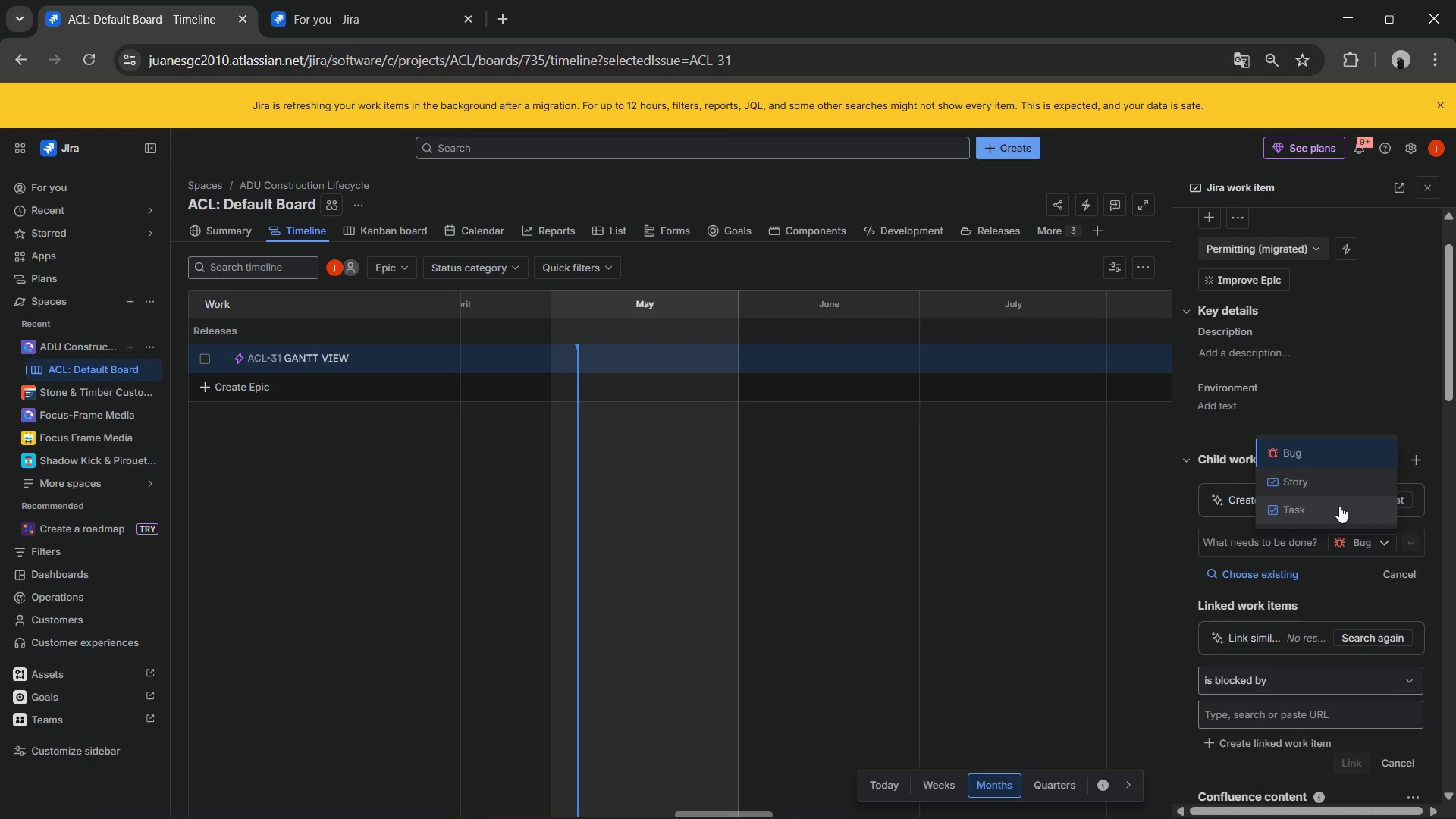 
left_click([1339, 506])
 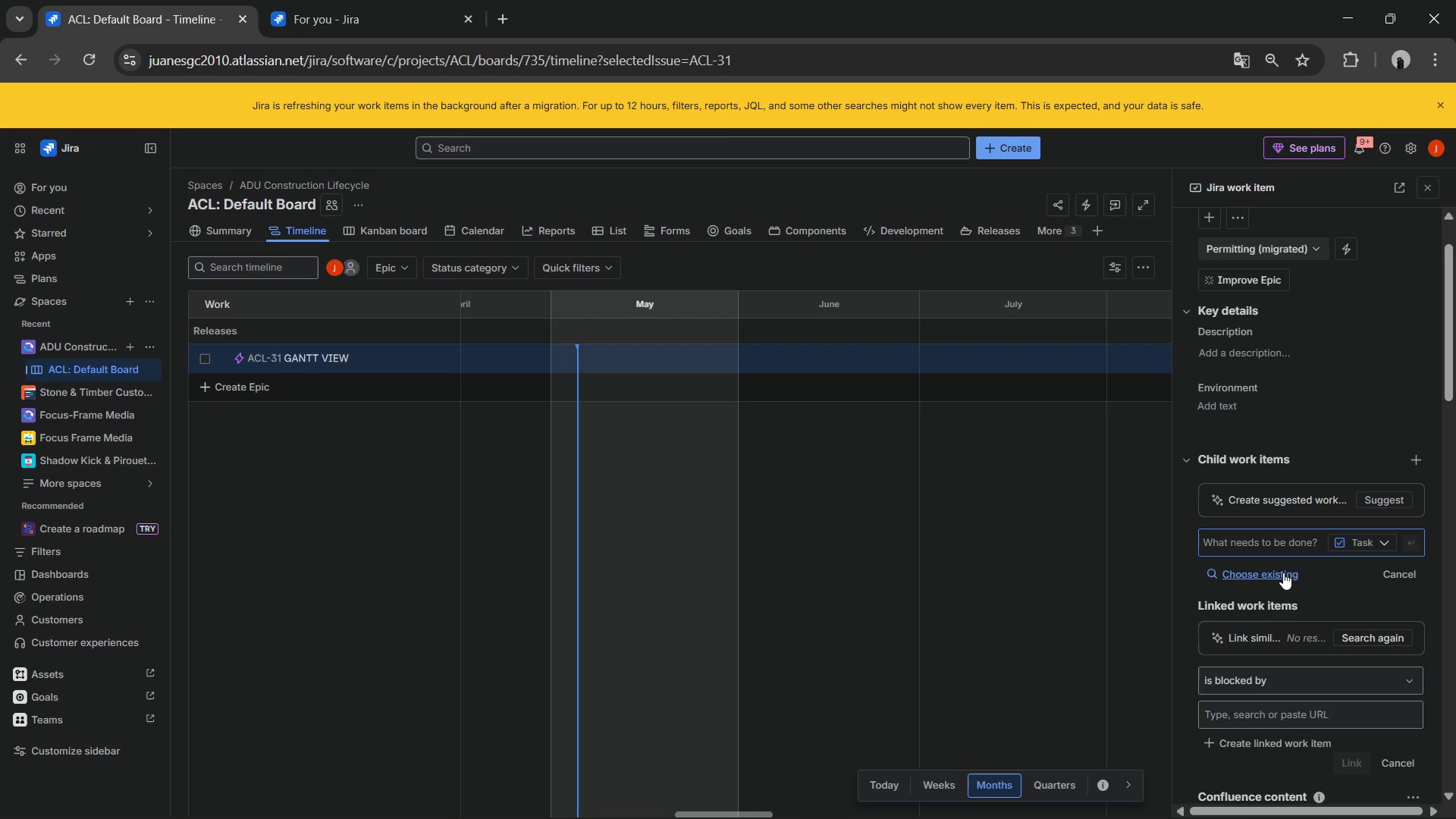 
left_click([1281, 574])
 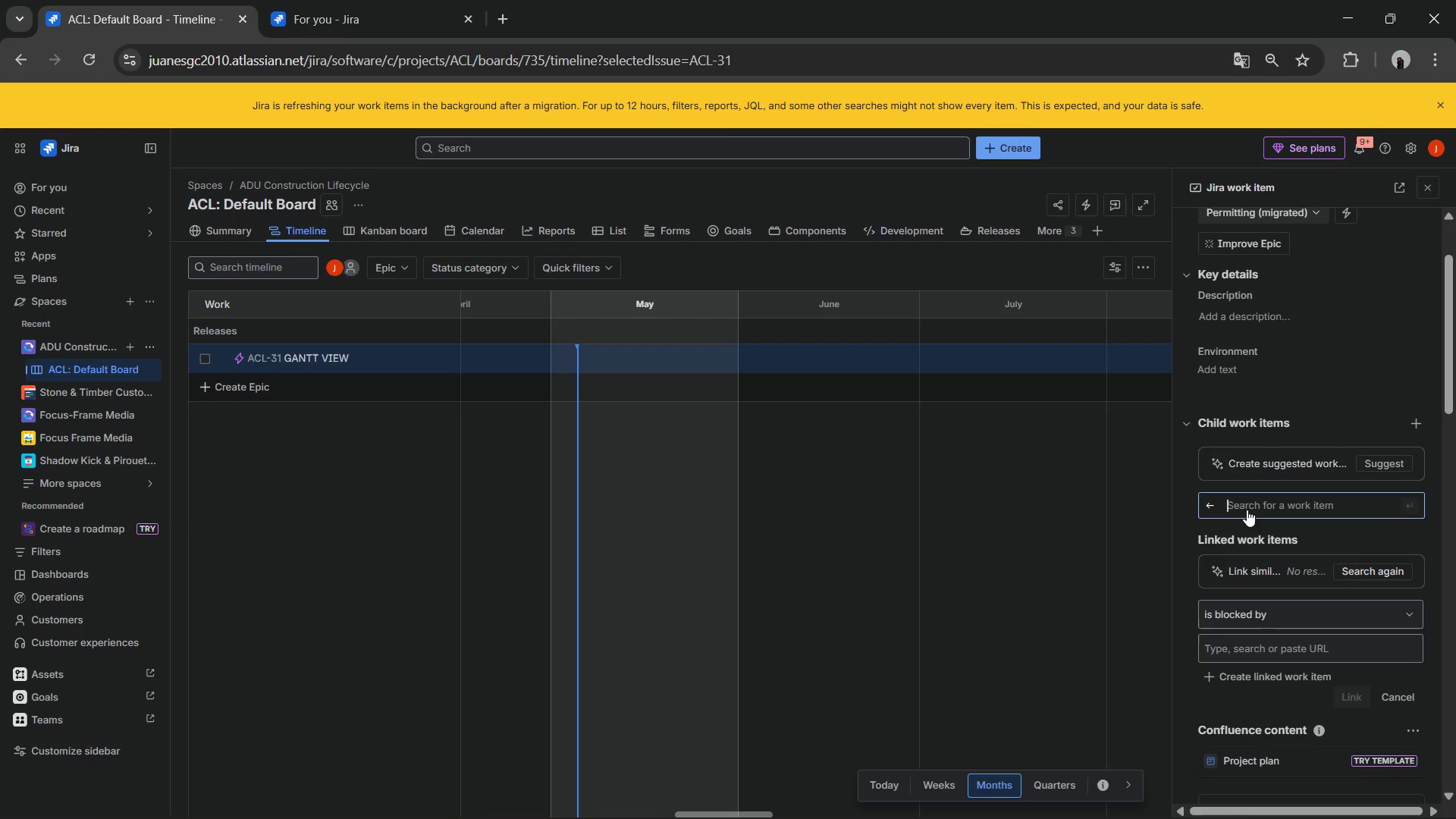 
left_click([1247, 503])
 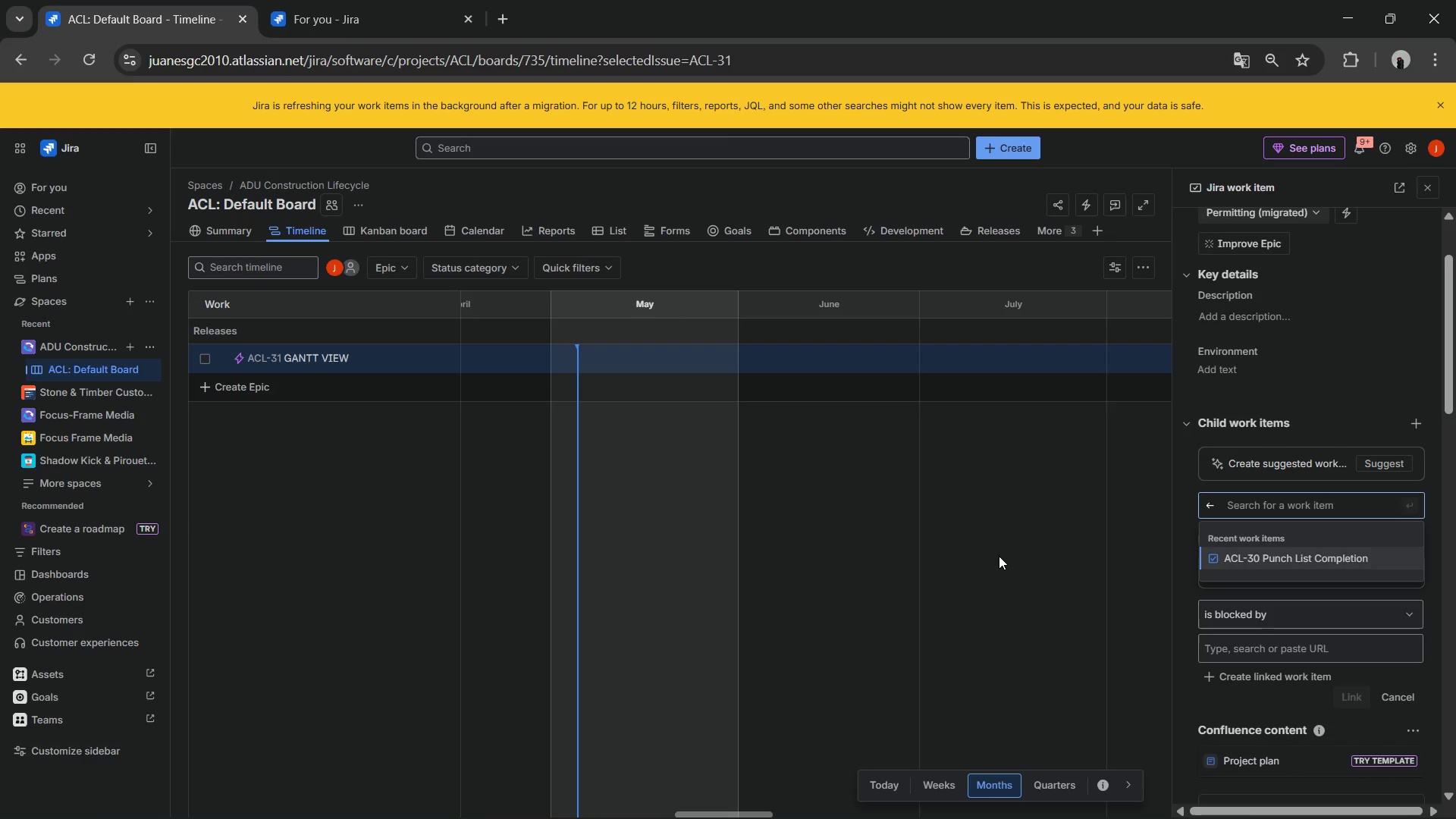 
left_click([953, 556])
 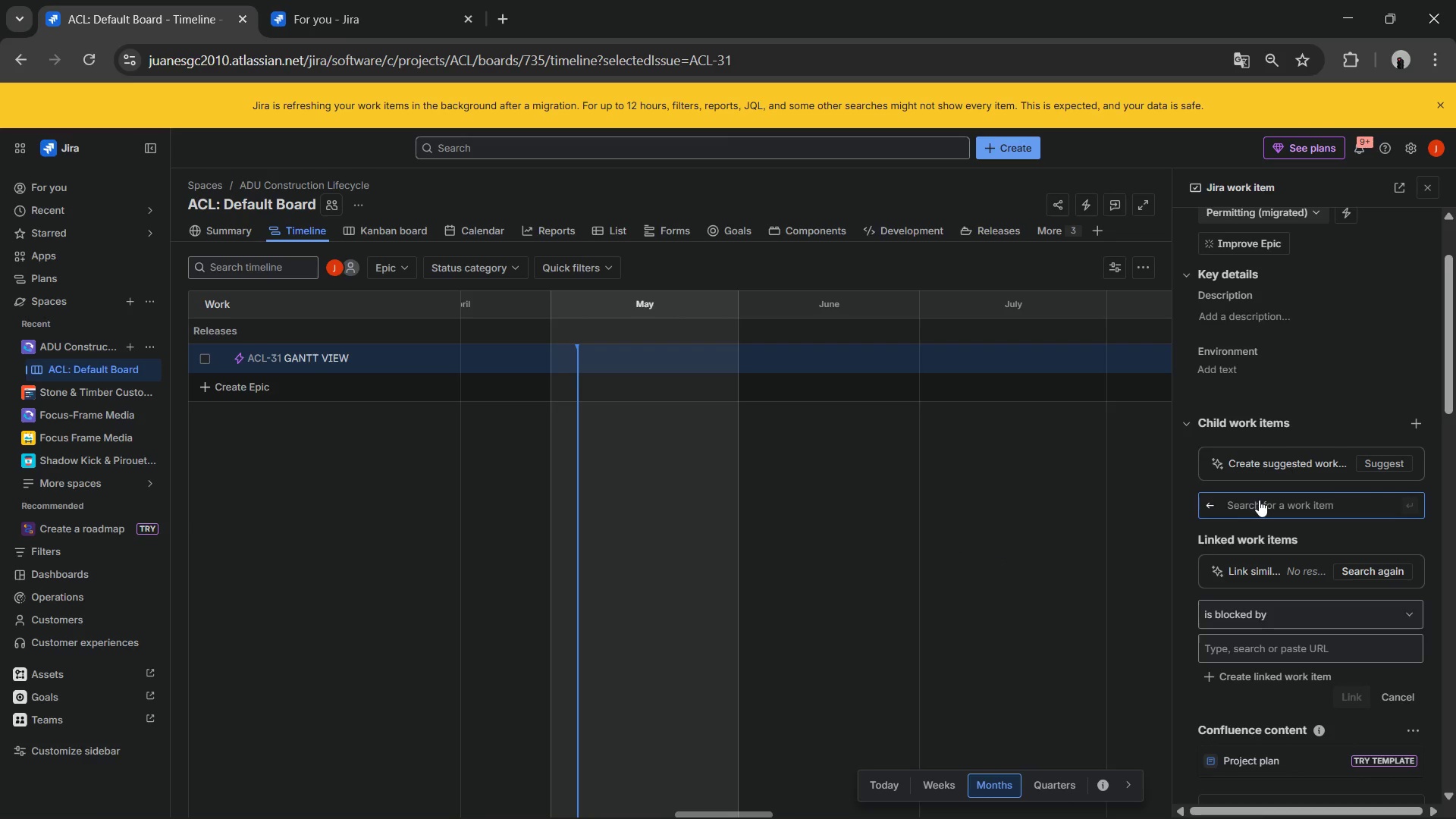 
scroll: coordinate [1259, 500], scroll_direction: up, amount: 1.0
 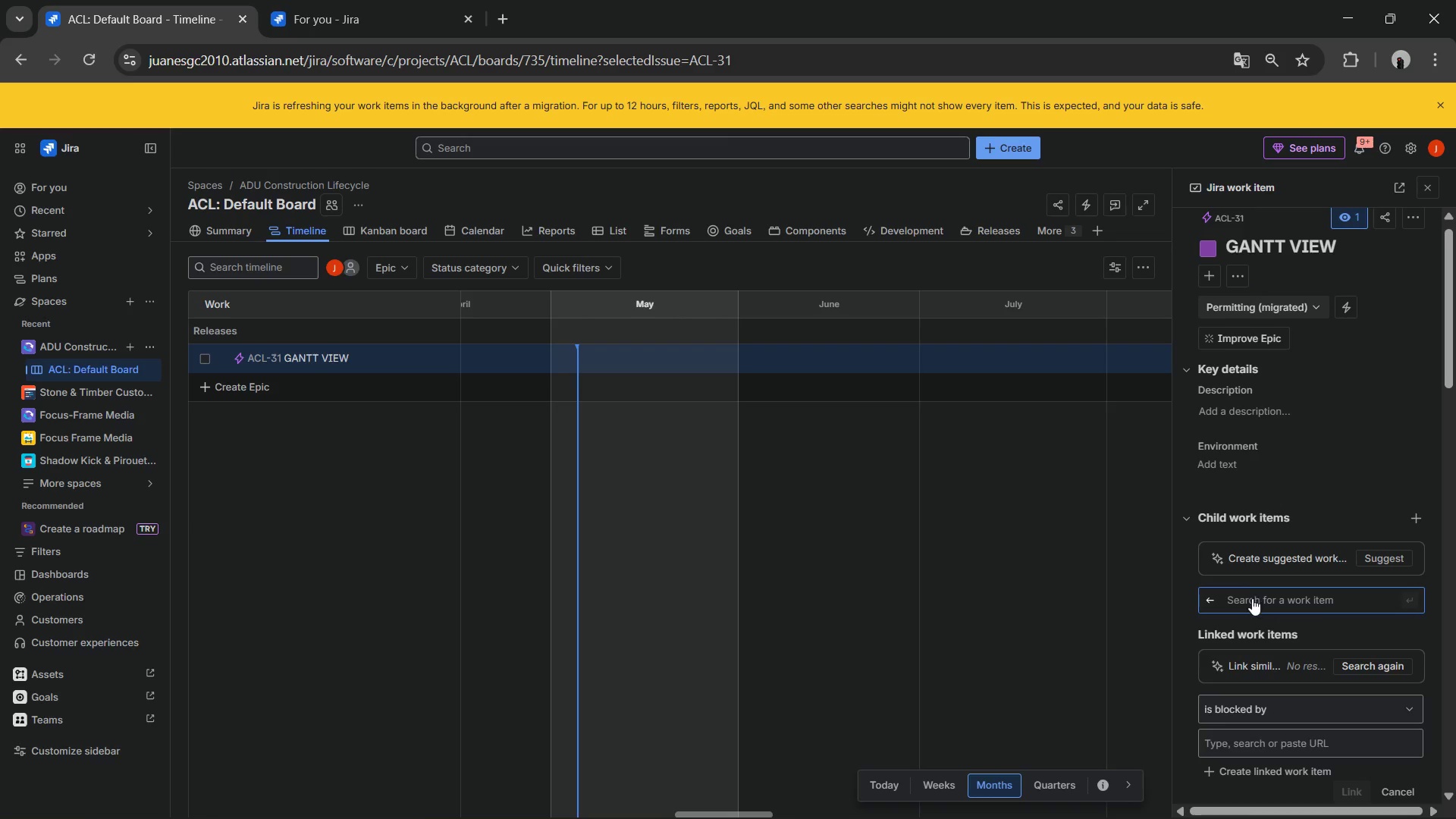 
left_click([1250, 601])
 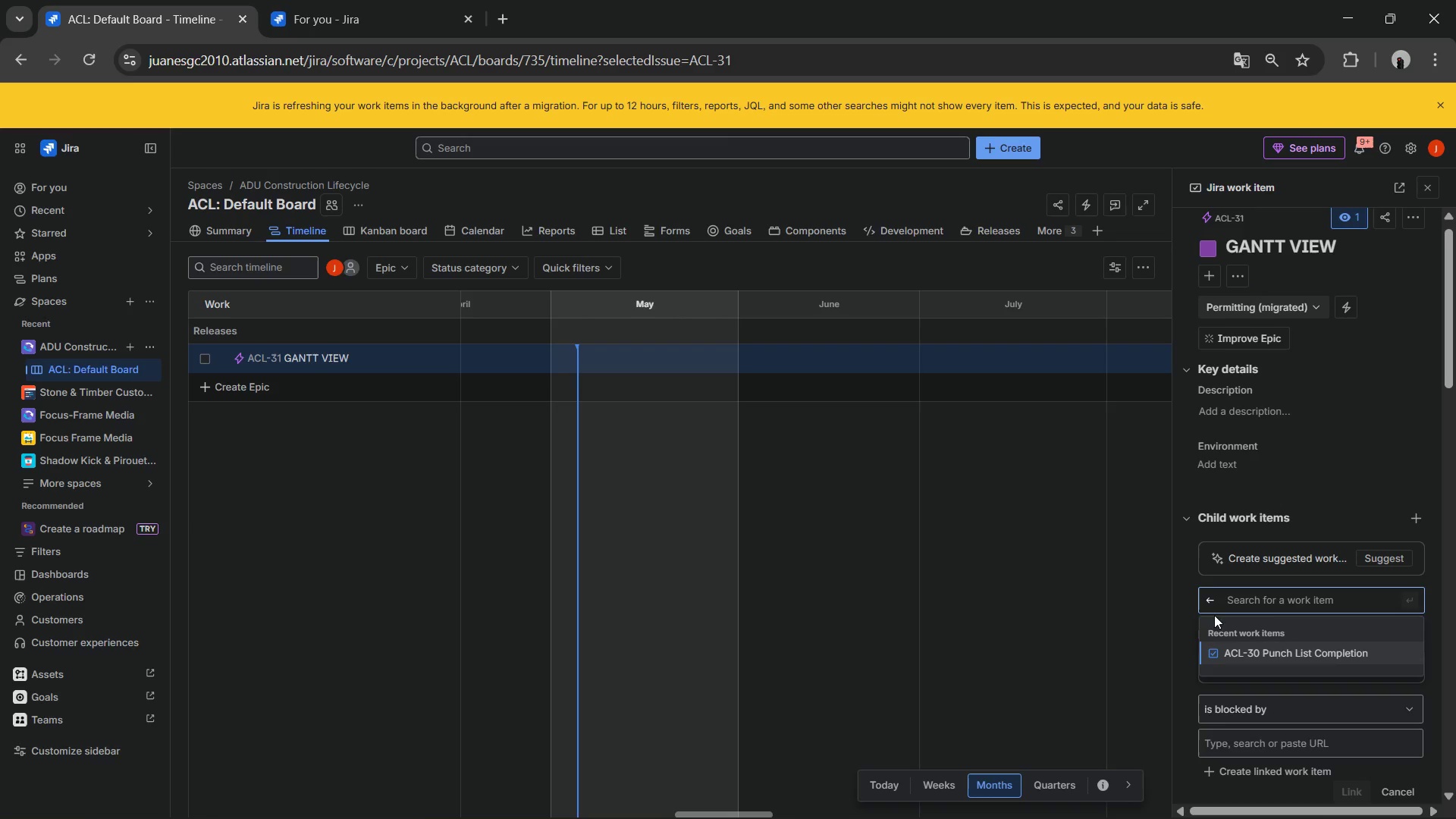 
left_click([1211, 592])
 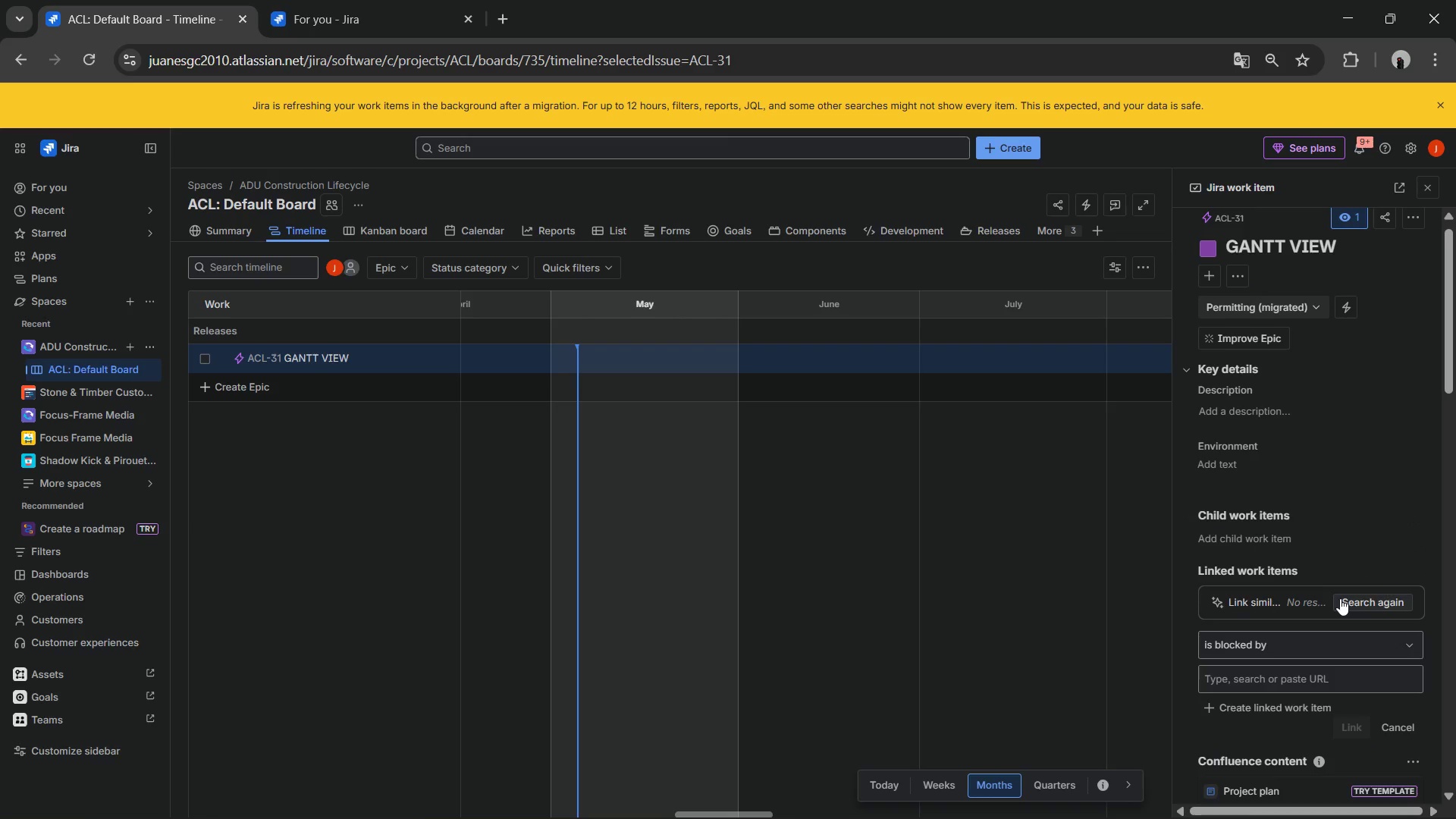 
left_click([1342, 598])
 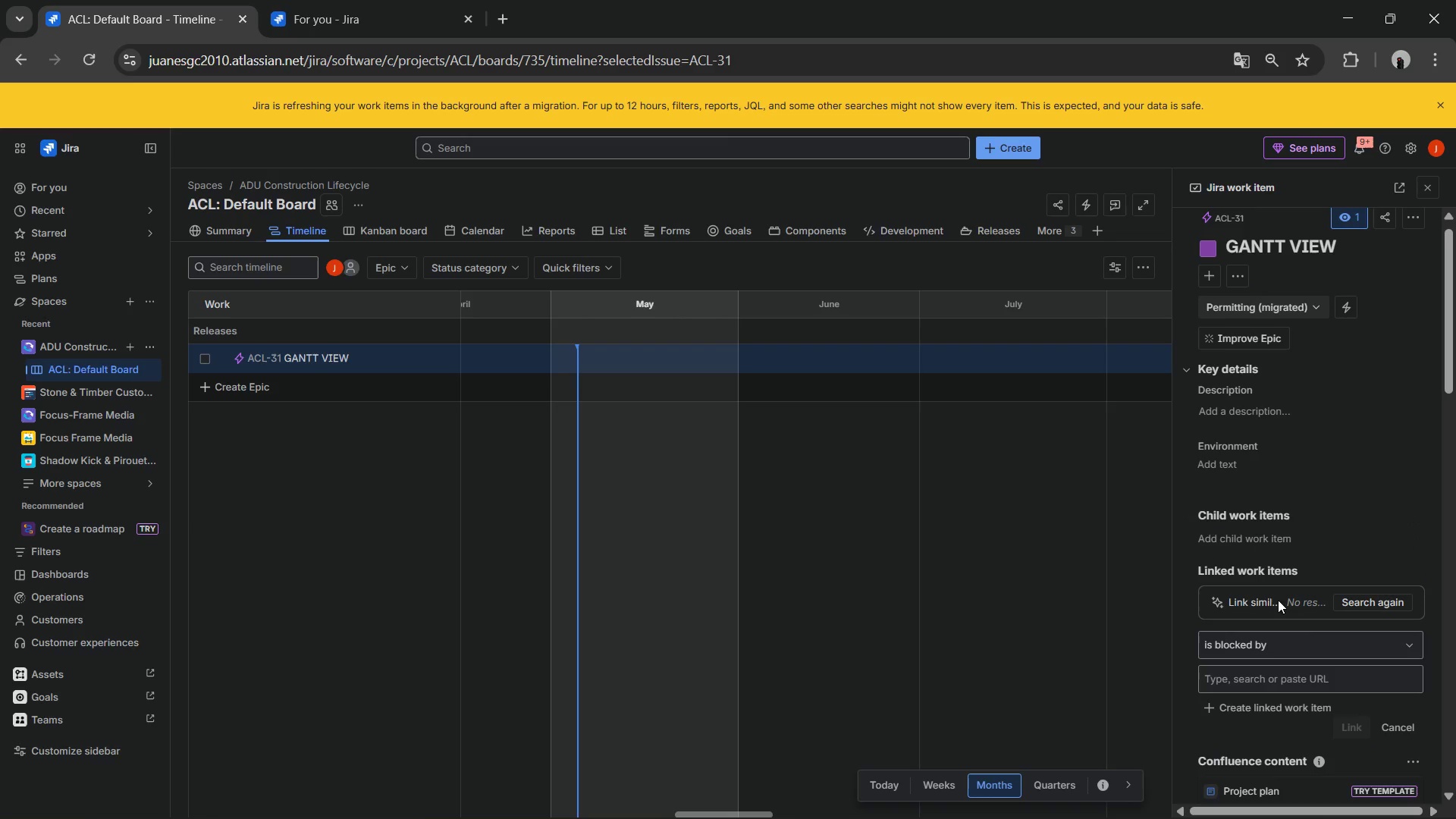 
left_click([1234, 601])
 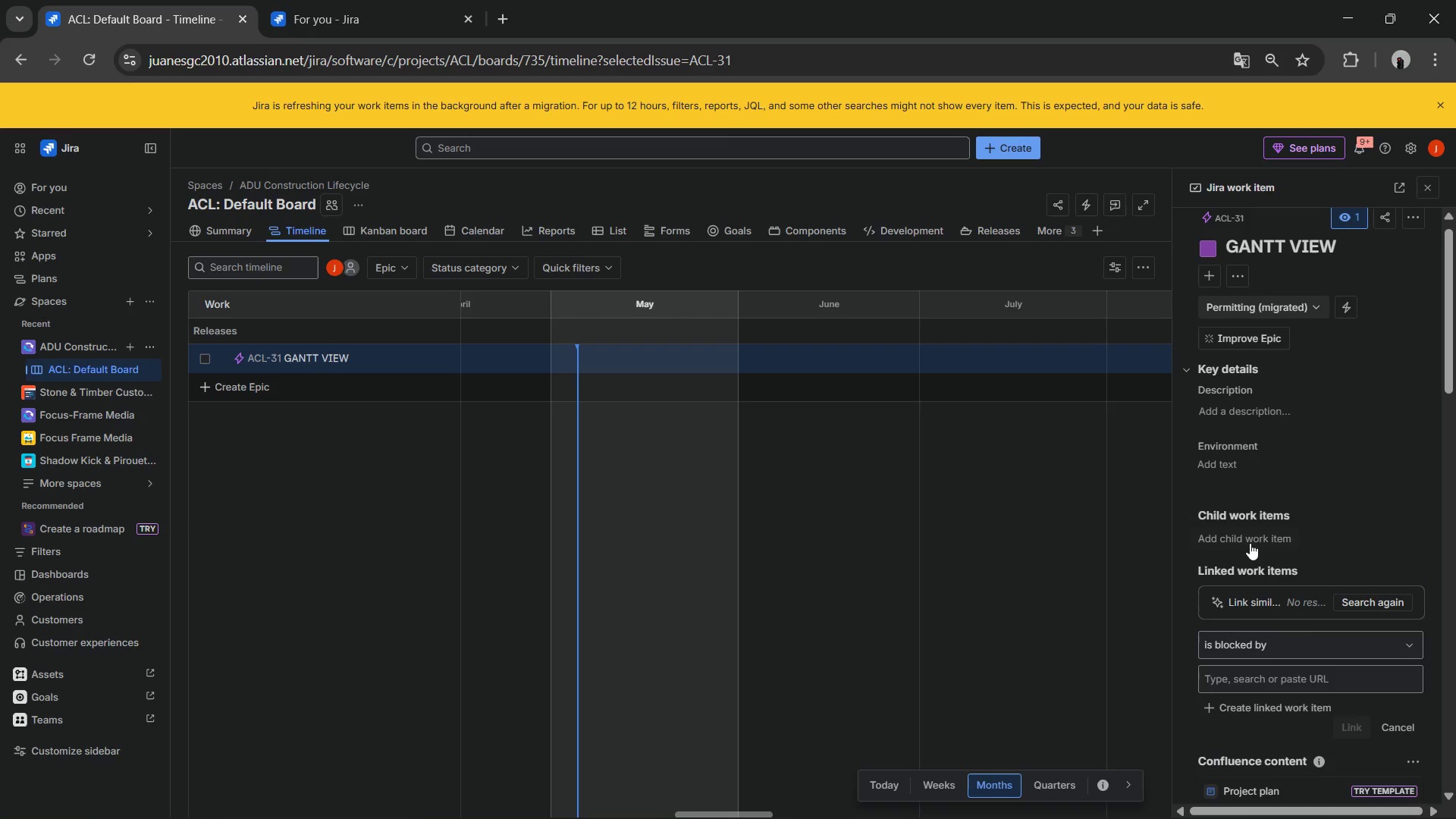 
left_click([1241, 531])
 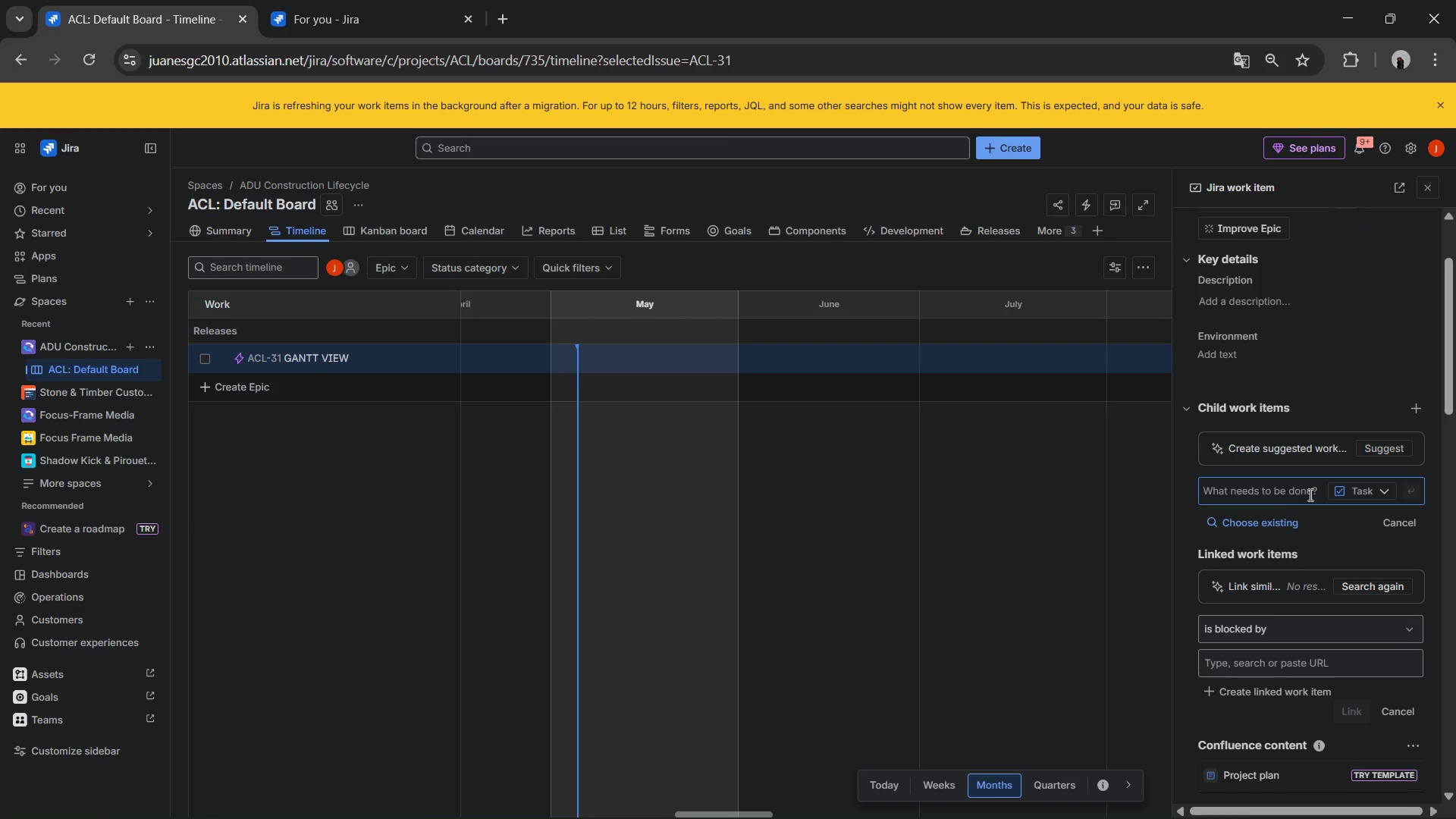 
left_click([1351, 493])
 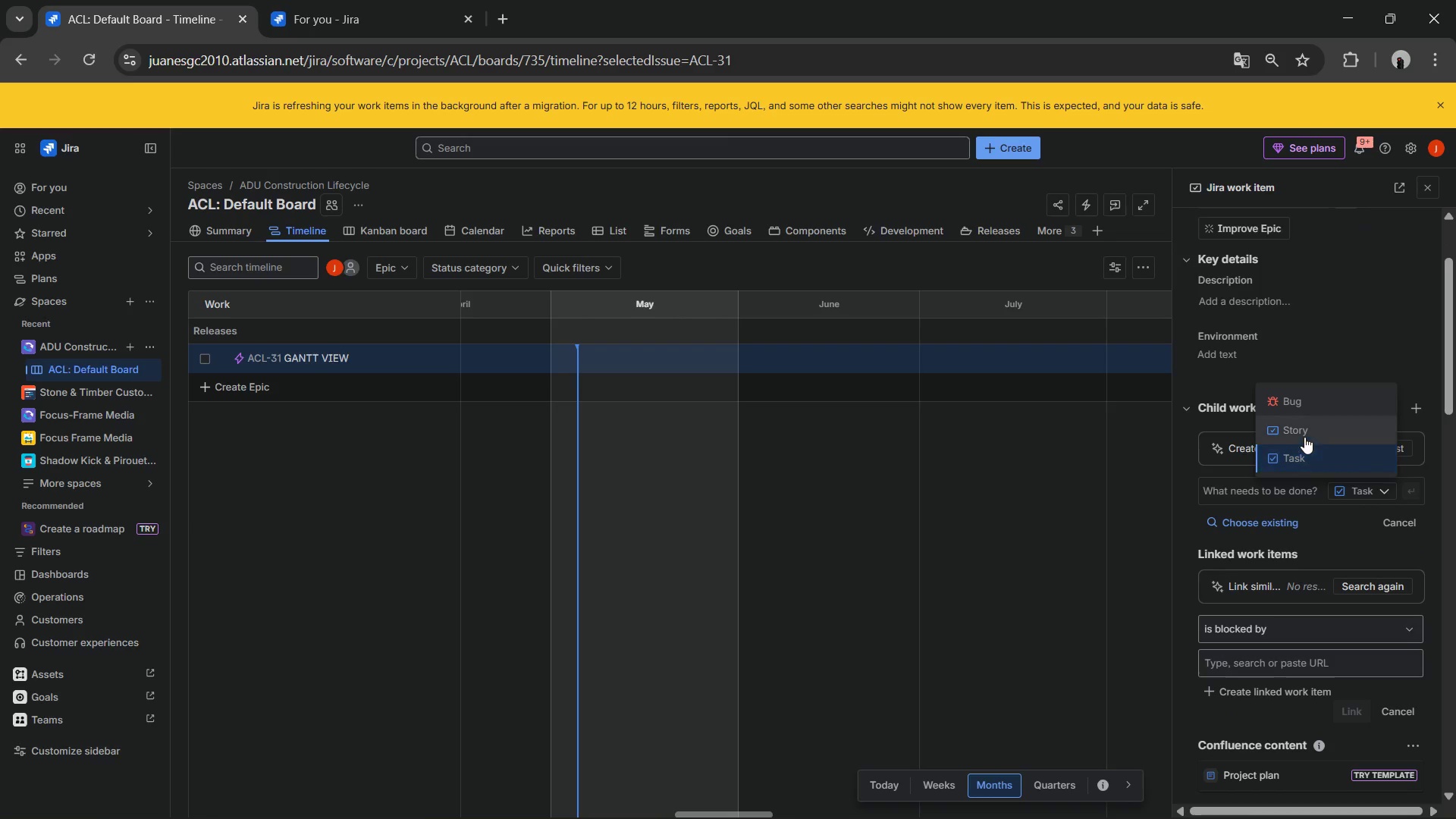 
left_click([1303, 432])
 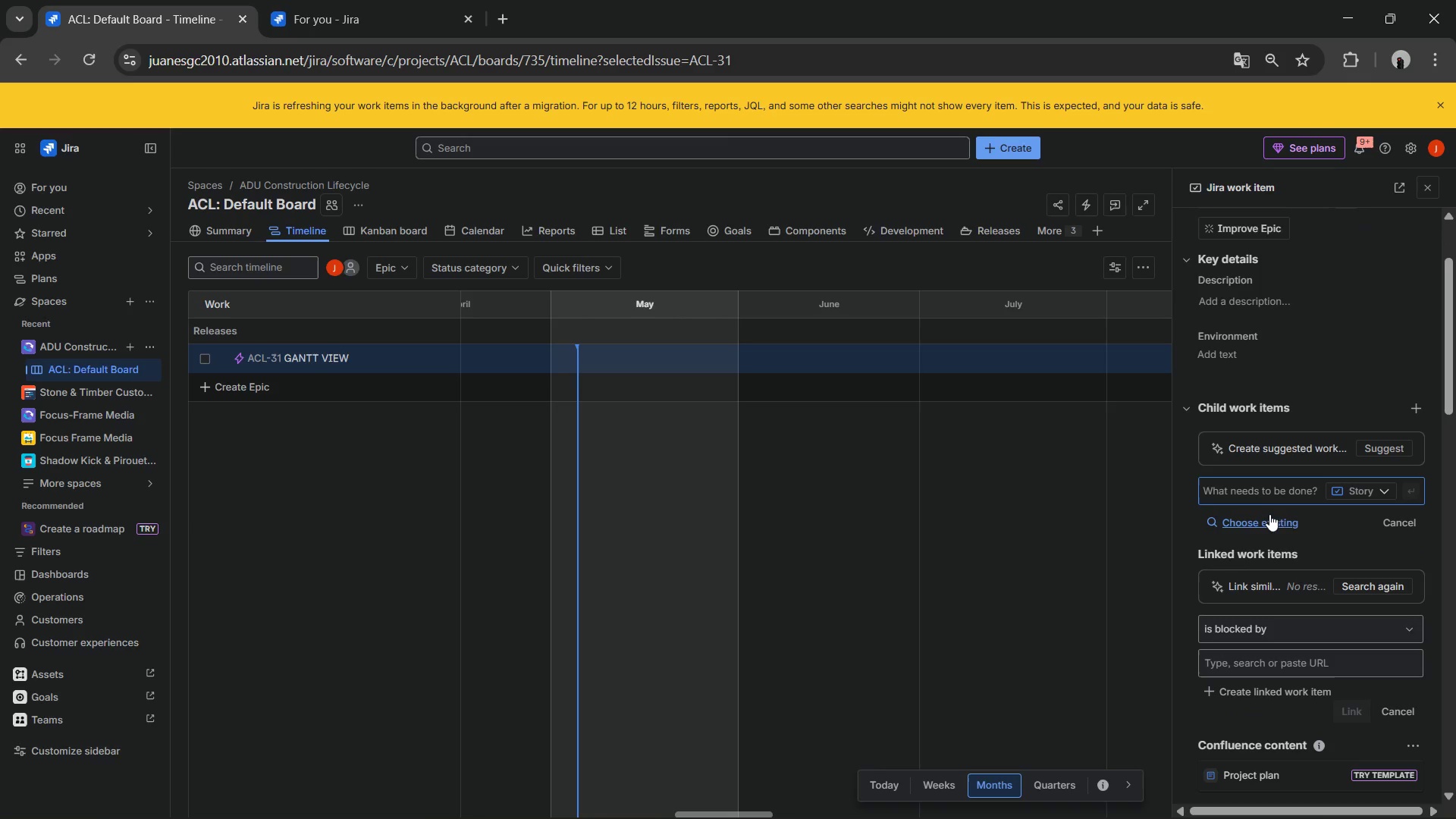 
left_click([1266, 518])
 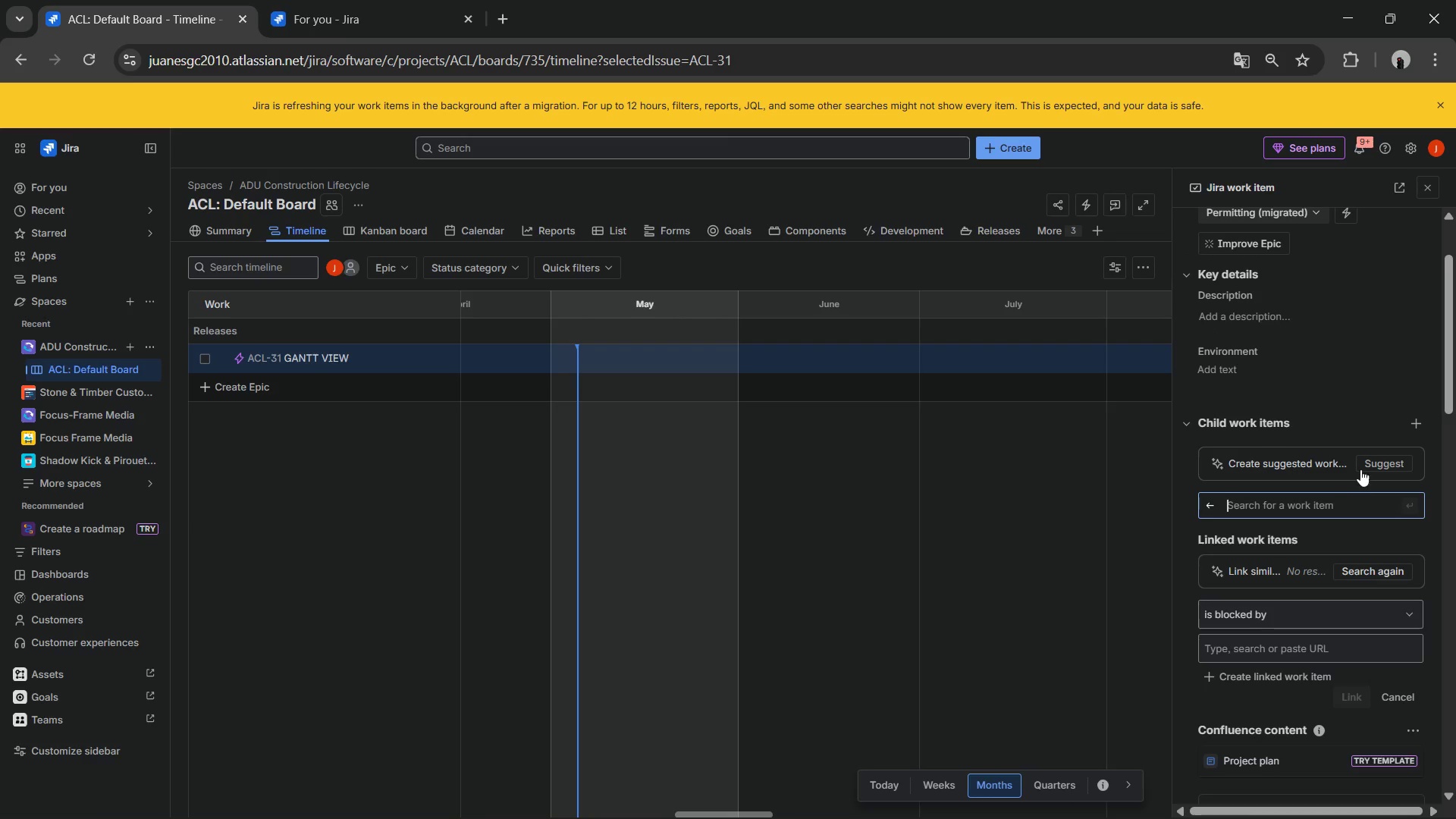 
left_click_drag(start_coordinate=[1367, 465], to_coordinate=[1326, 430])
 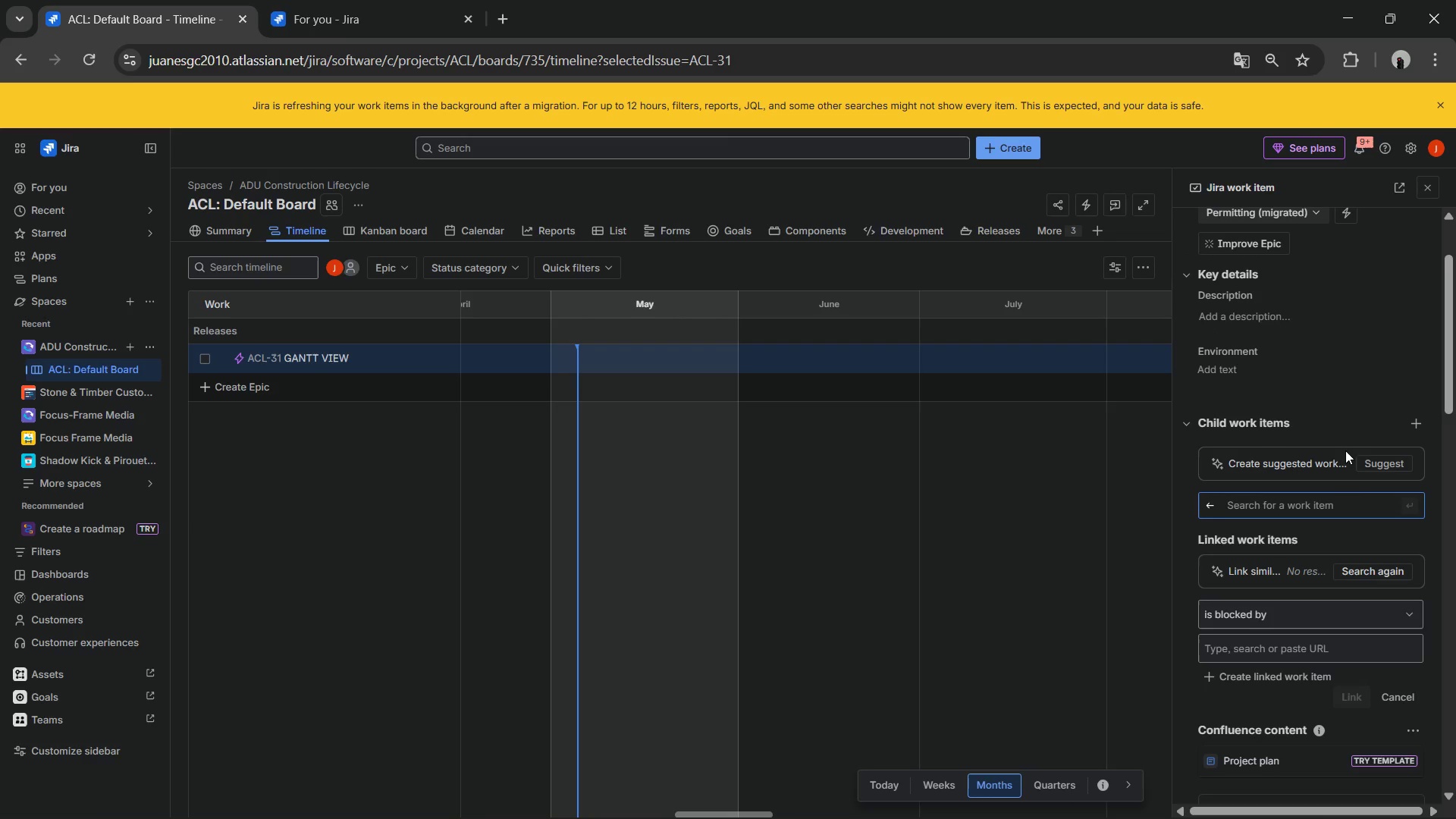 
left_click([1367, 454])
 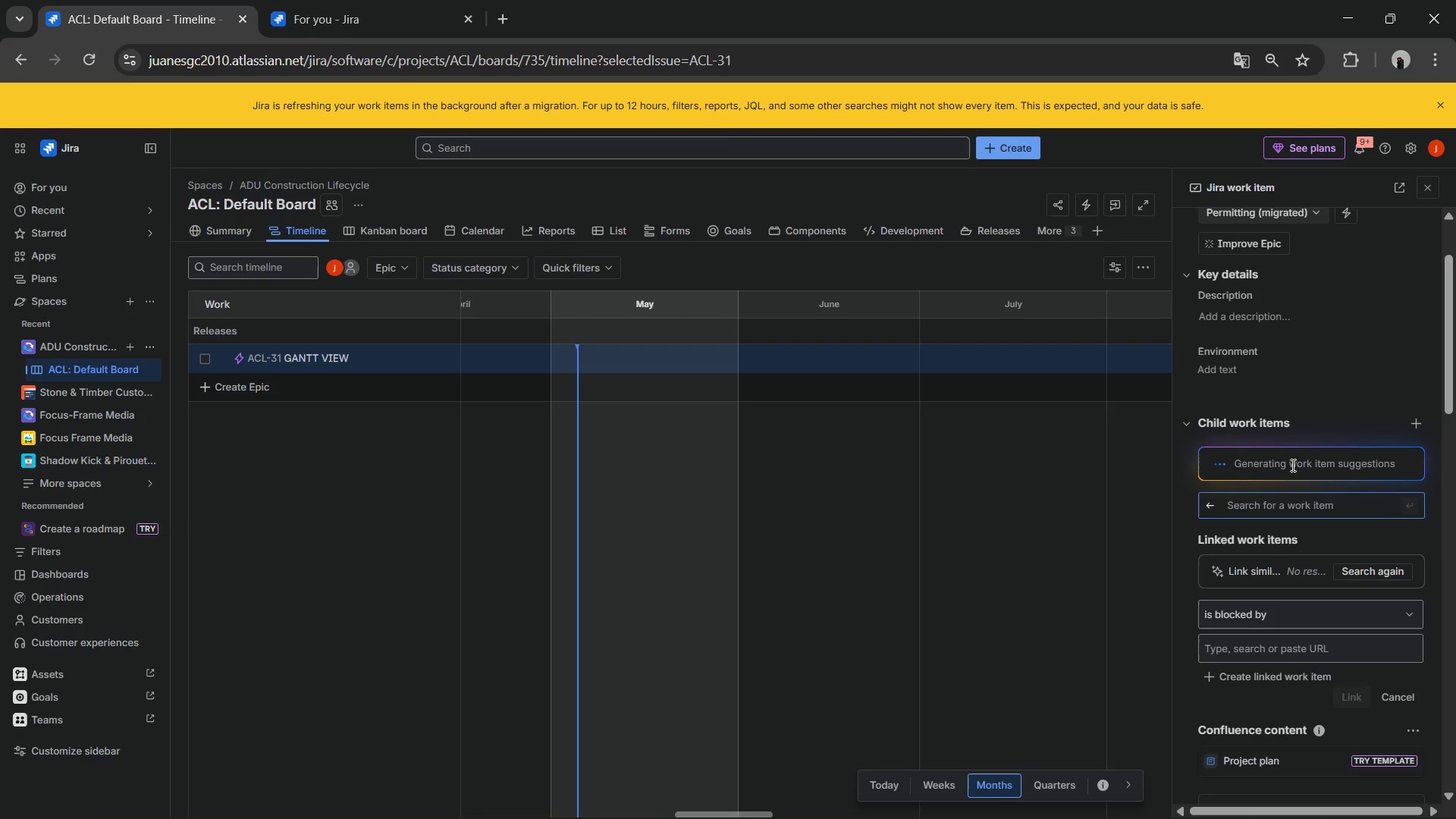 
left_click([1292, 463])
 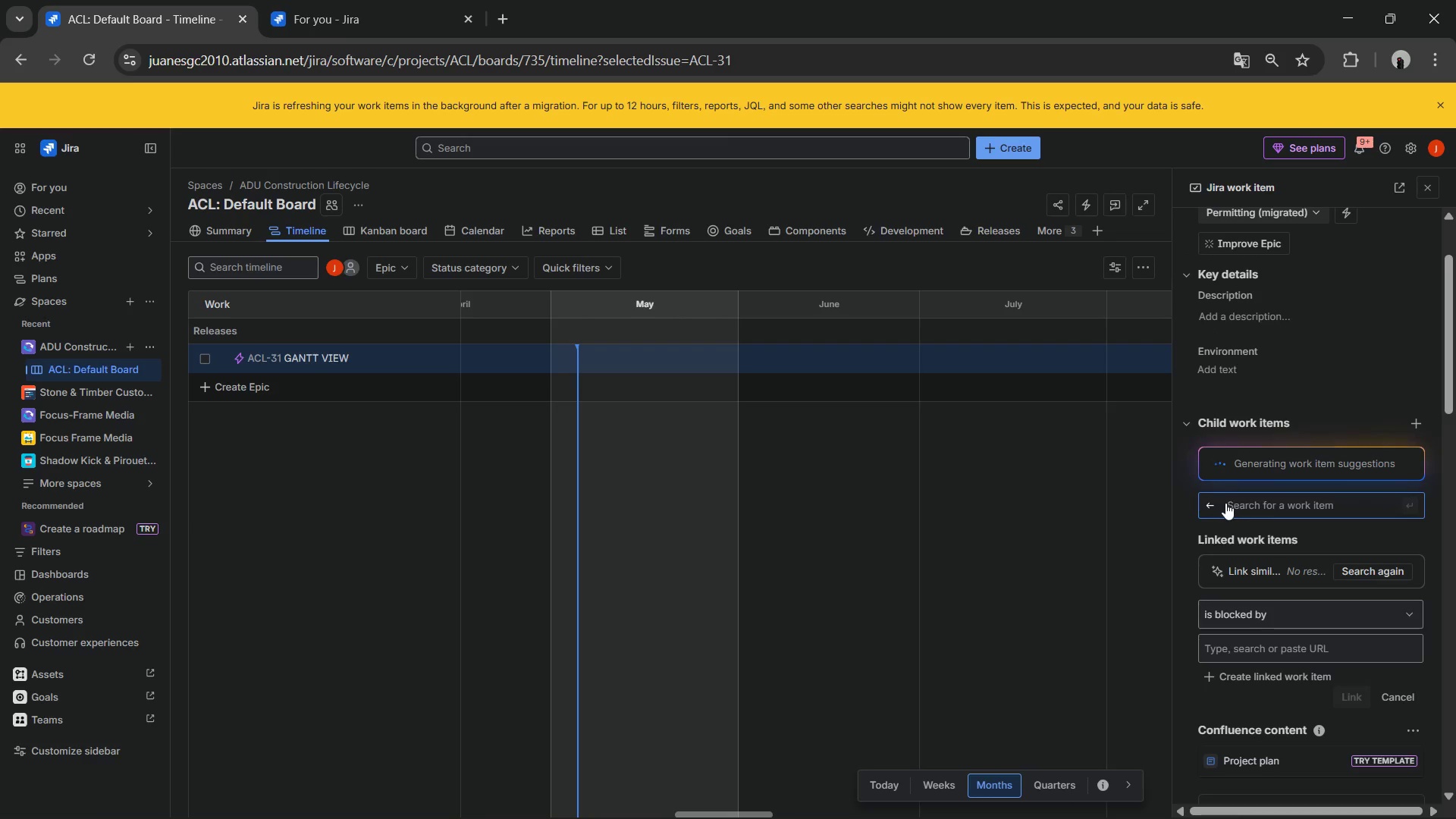 
left_click([1211, 505])
 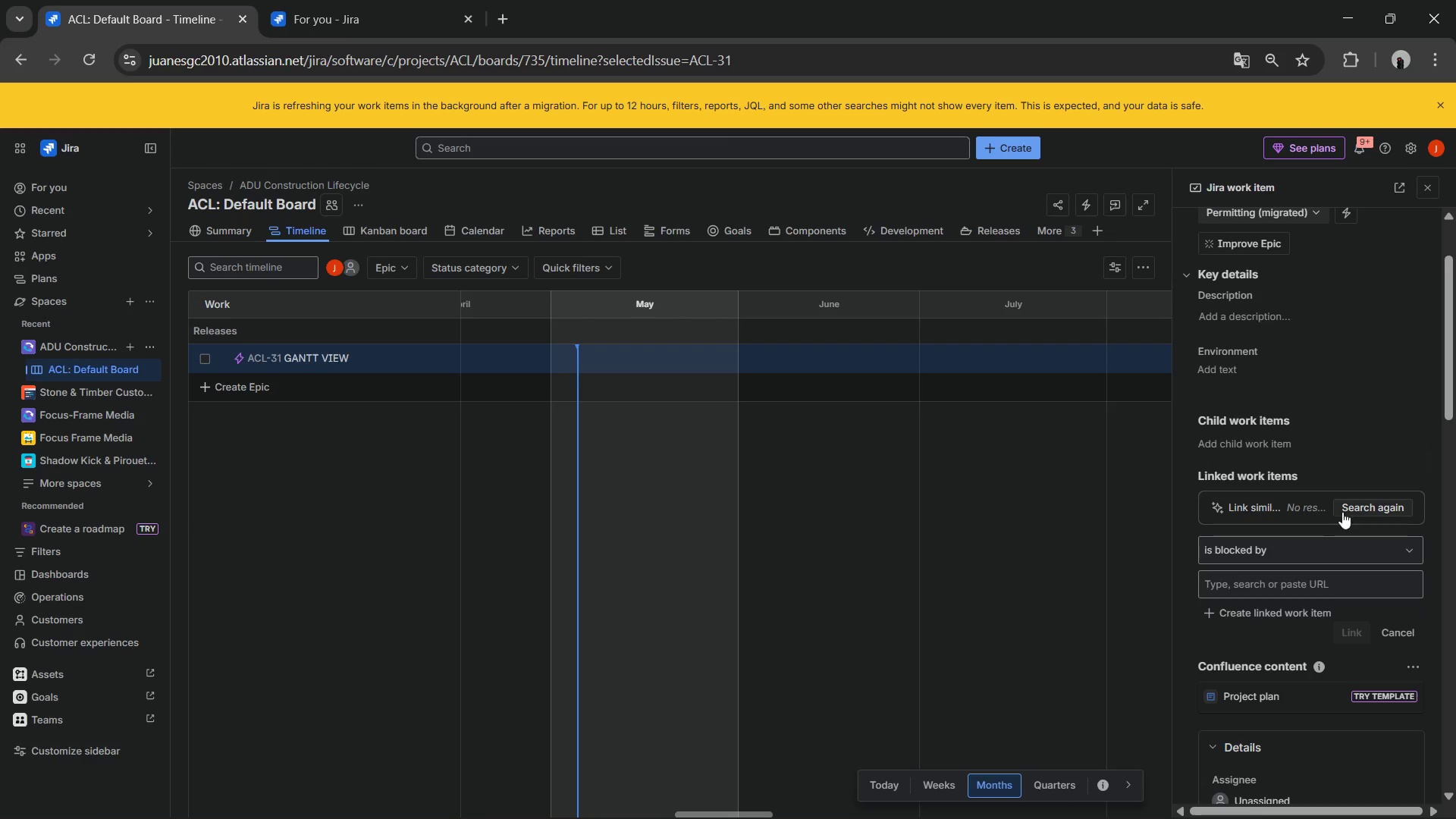 
left_click([1262, 510])
 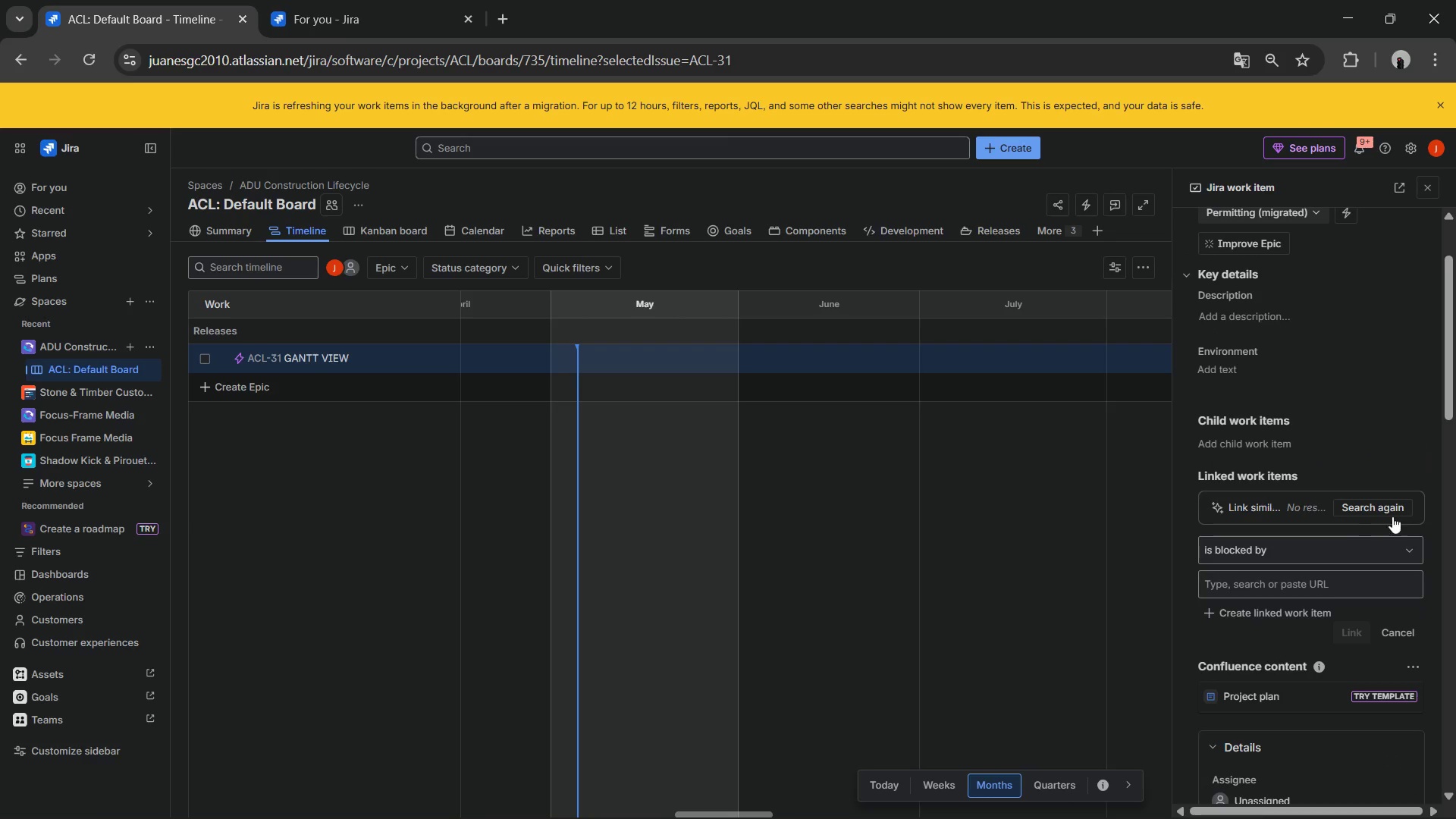 
left_click_drag(start_coordinate=[1395, 516], to_coordinate=[1277, 435])
 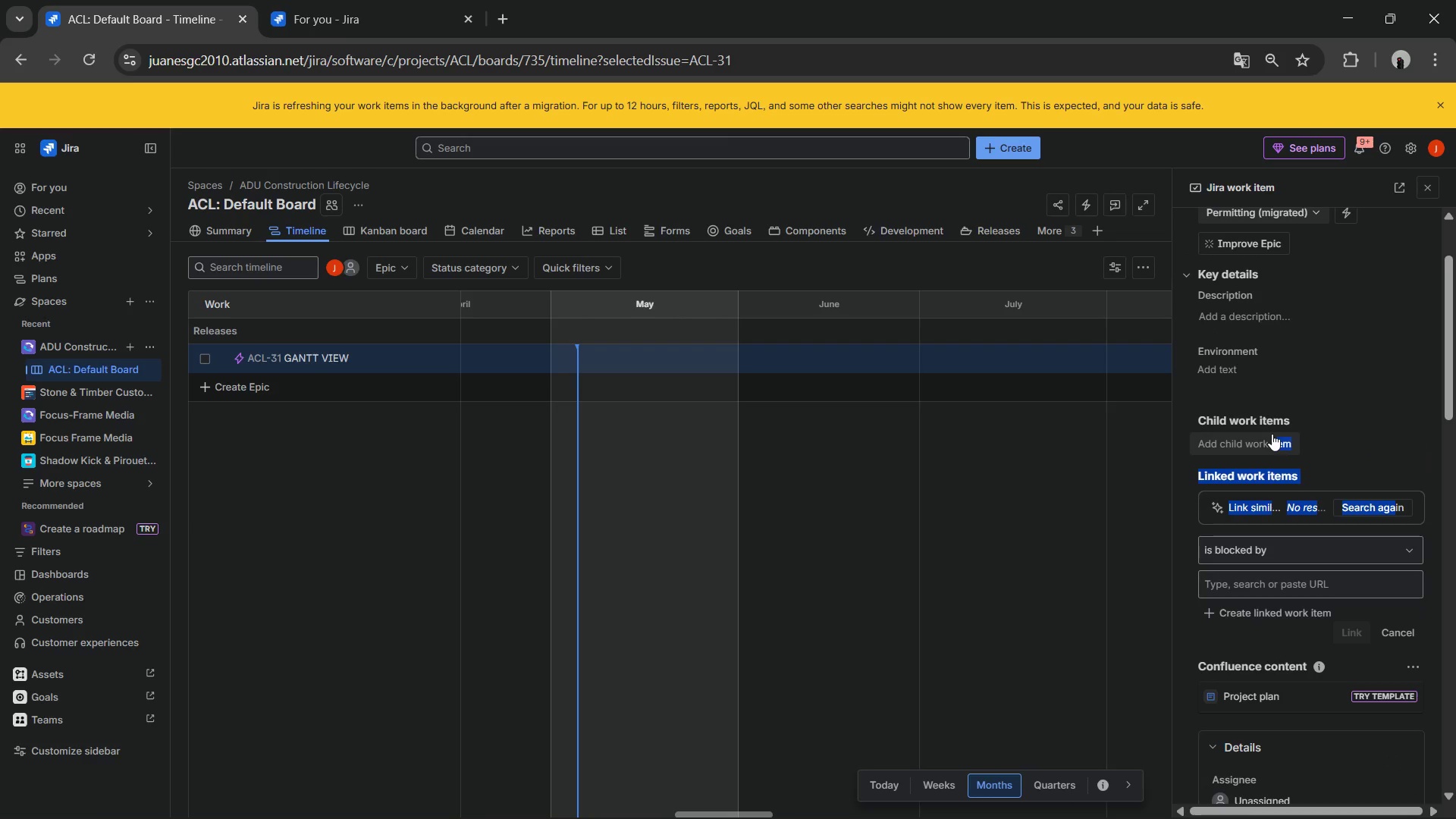 
left_click([1272, 434])
 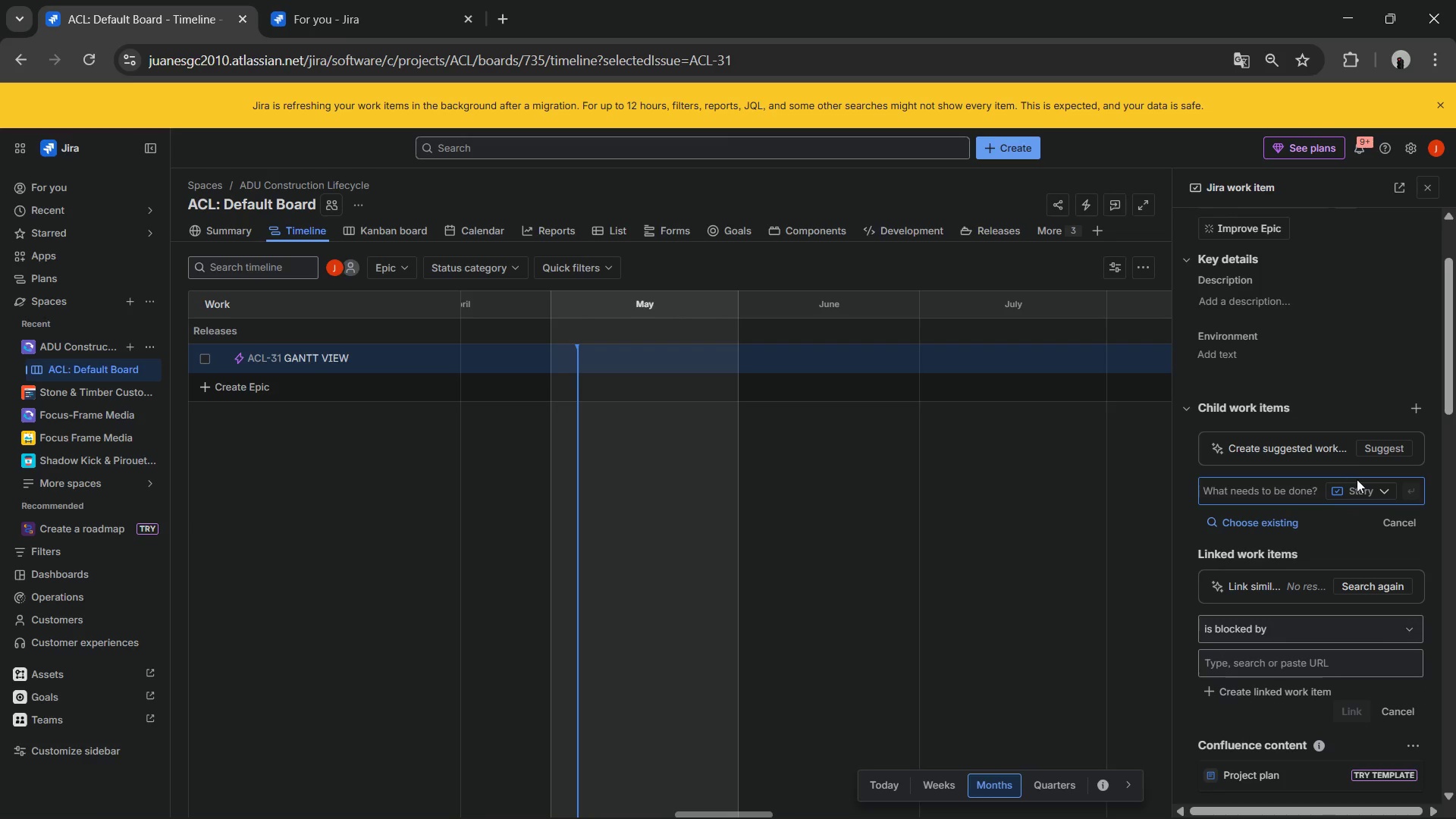 
left_click([1375, 490])
 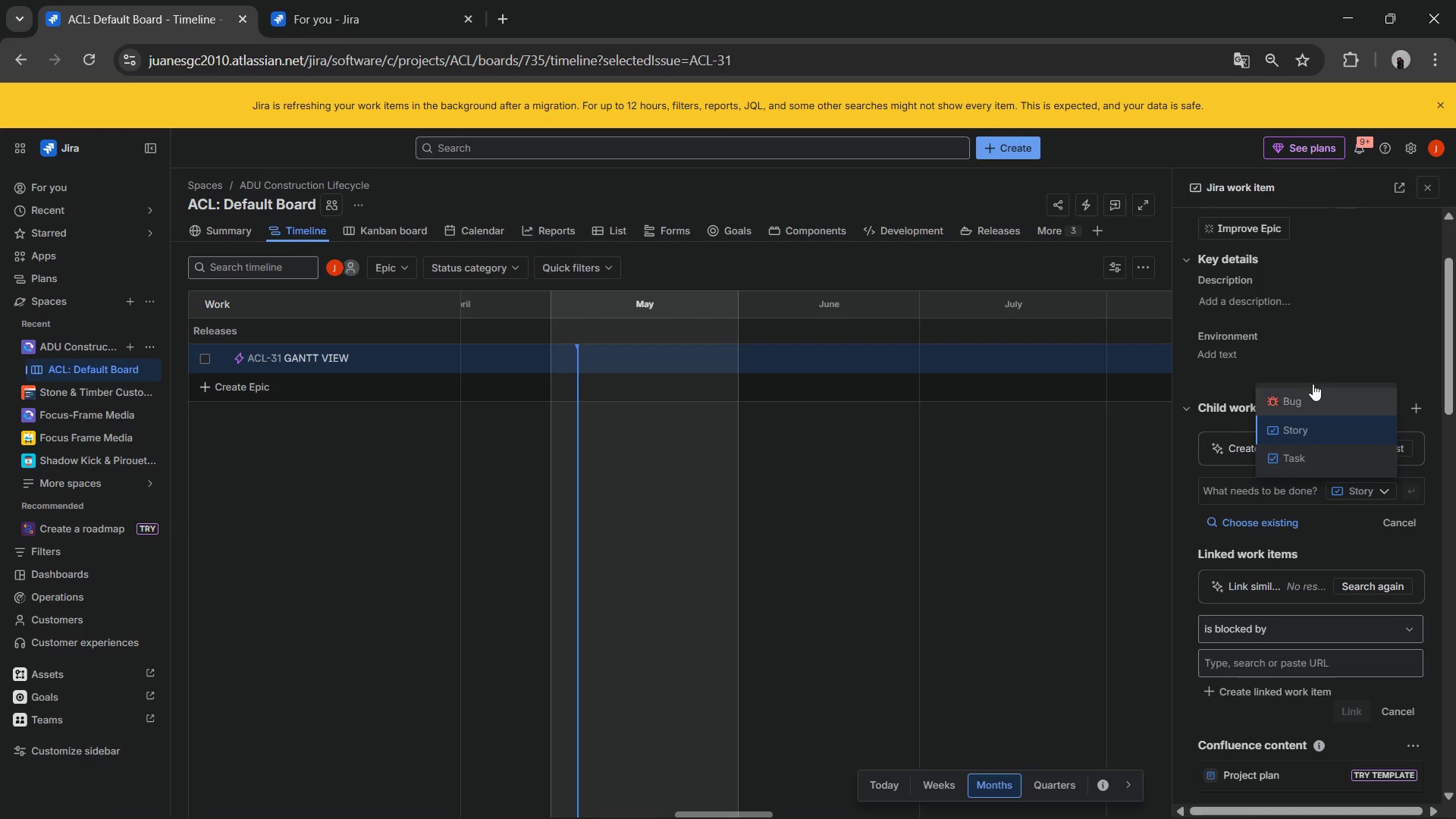 
left_click_drag(start_coordinate=[1318, 346], to_coordinate=[1318, 341])
 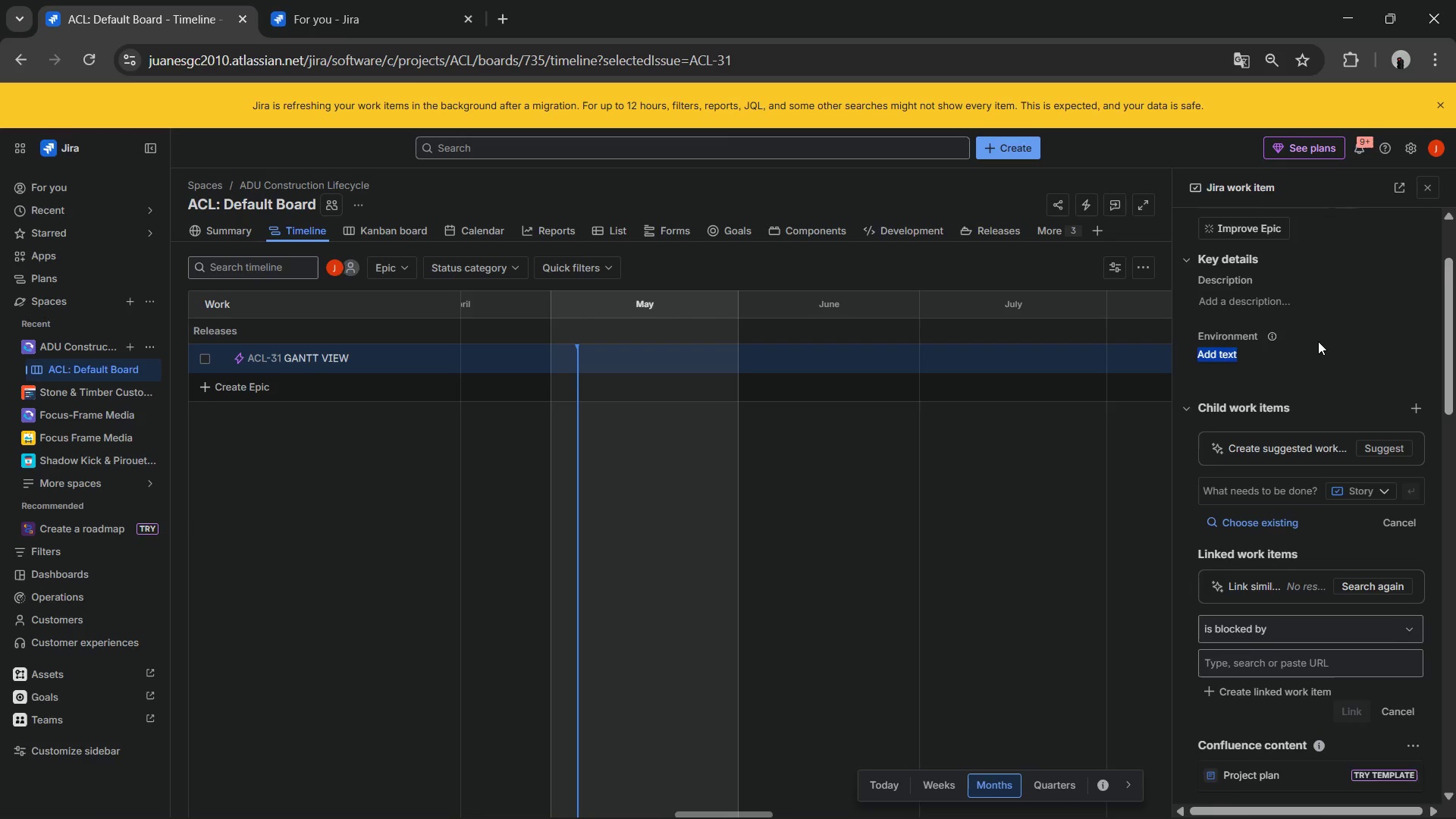 
scroll: coordinate [1316, 347], scroll_direction: up, amount: 2.0
 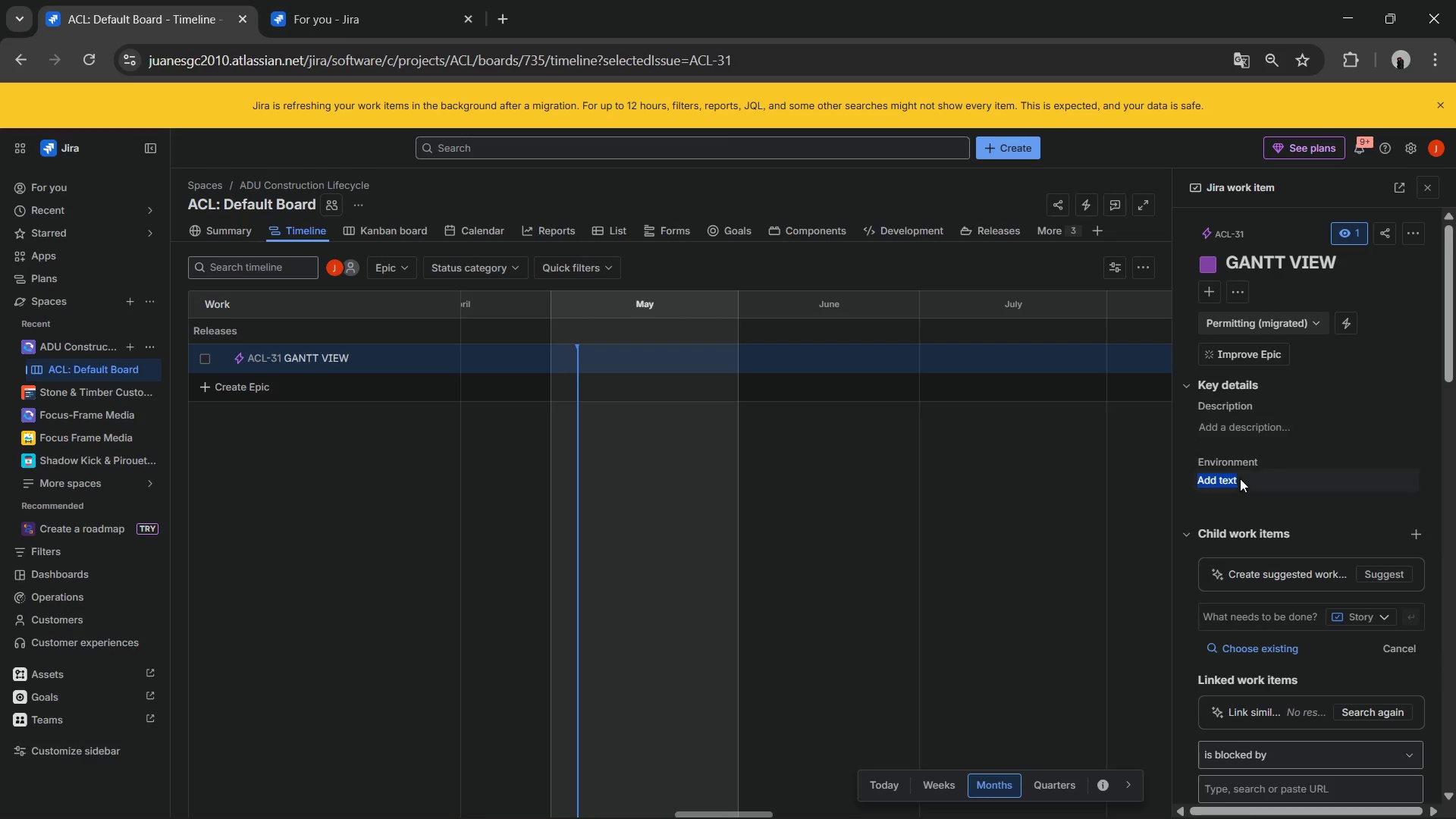 
left_click([1240, 479])
 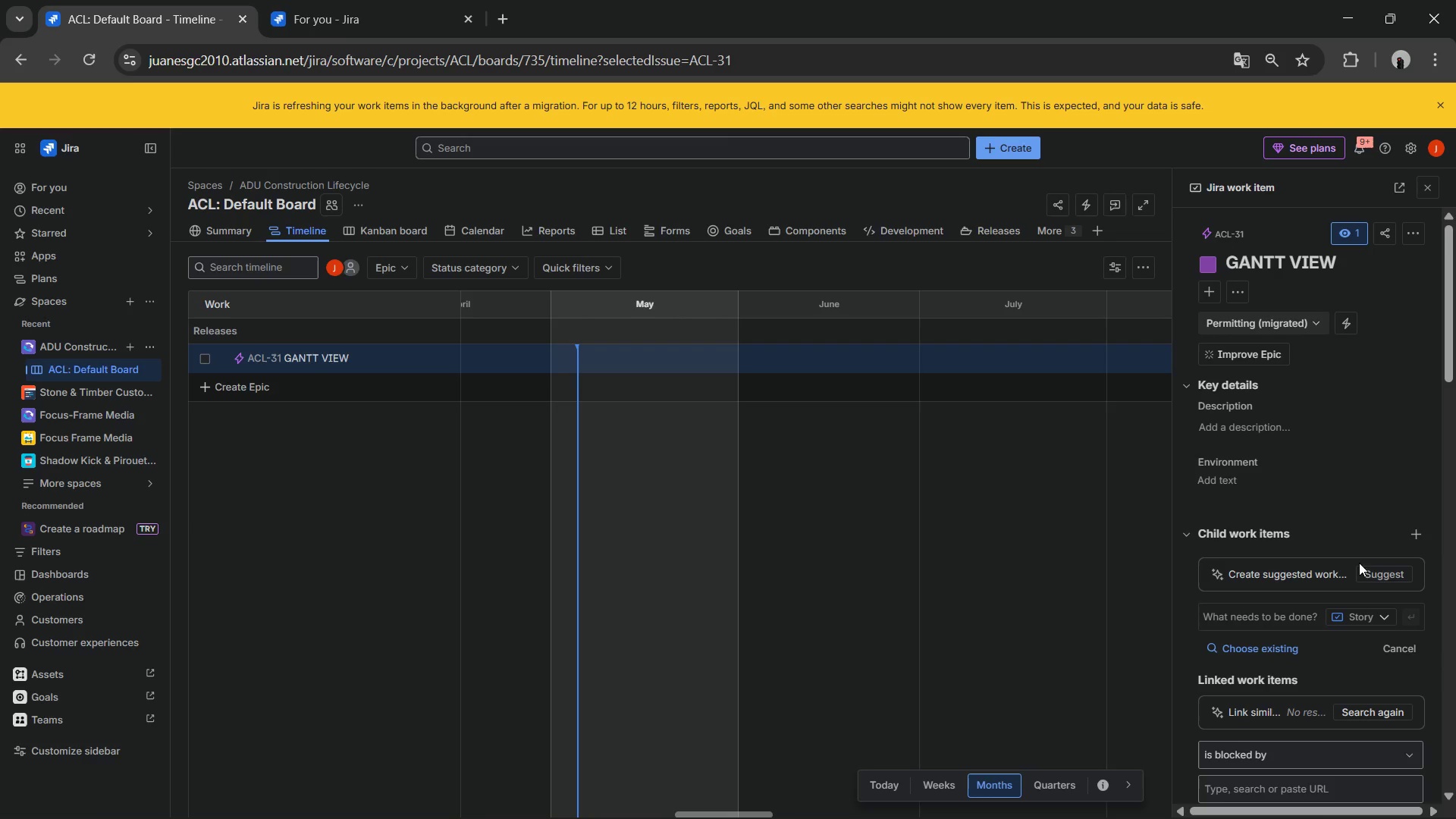 
left_click([1372, 566])
 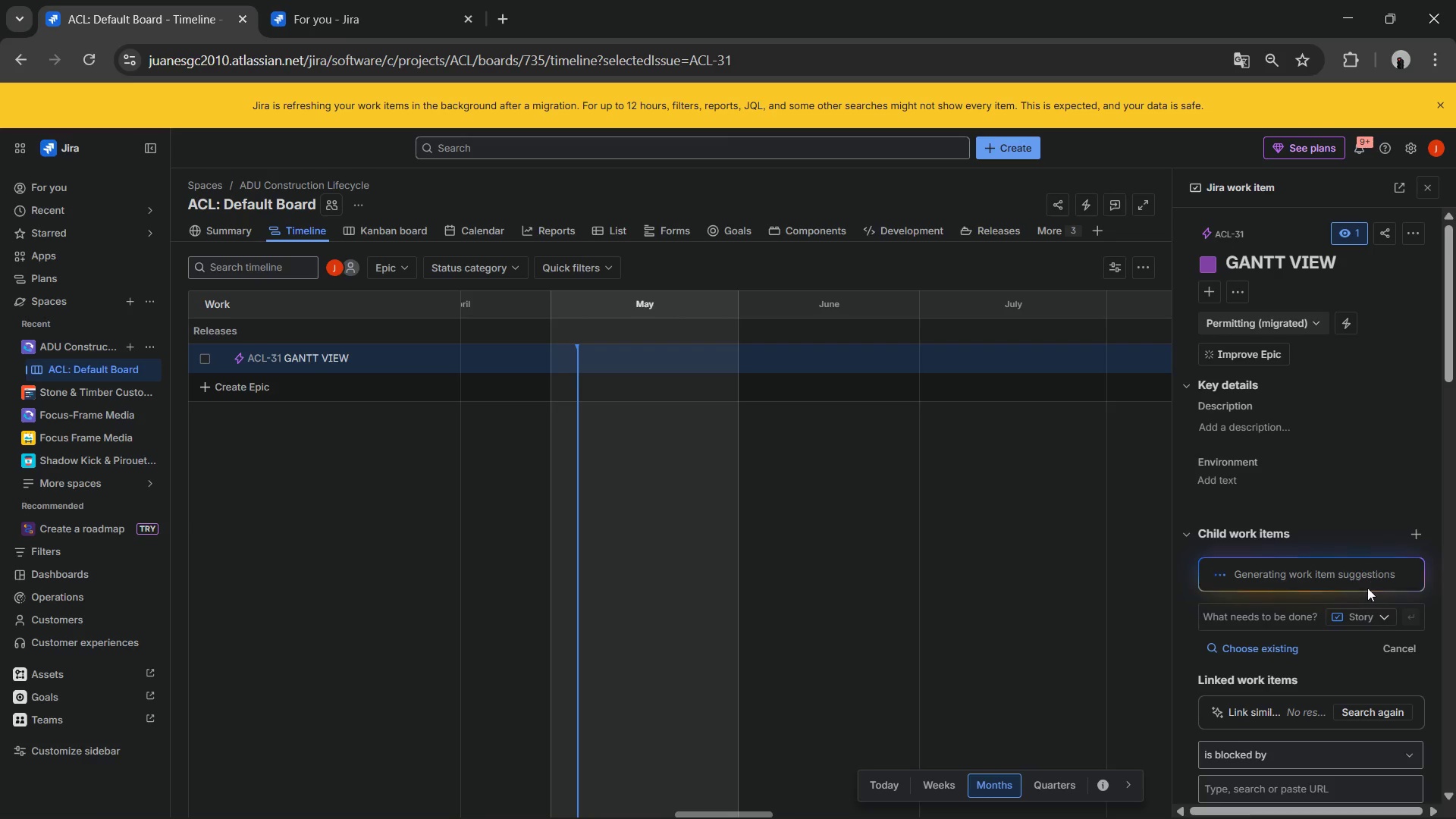 
left_click([1361, 610])
 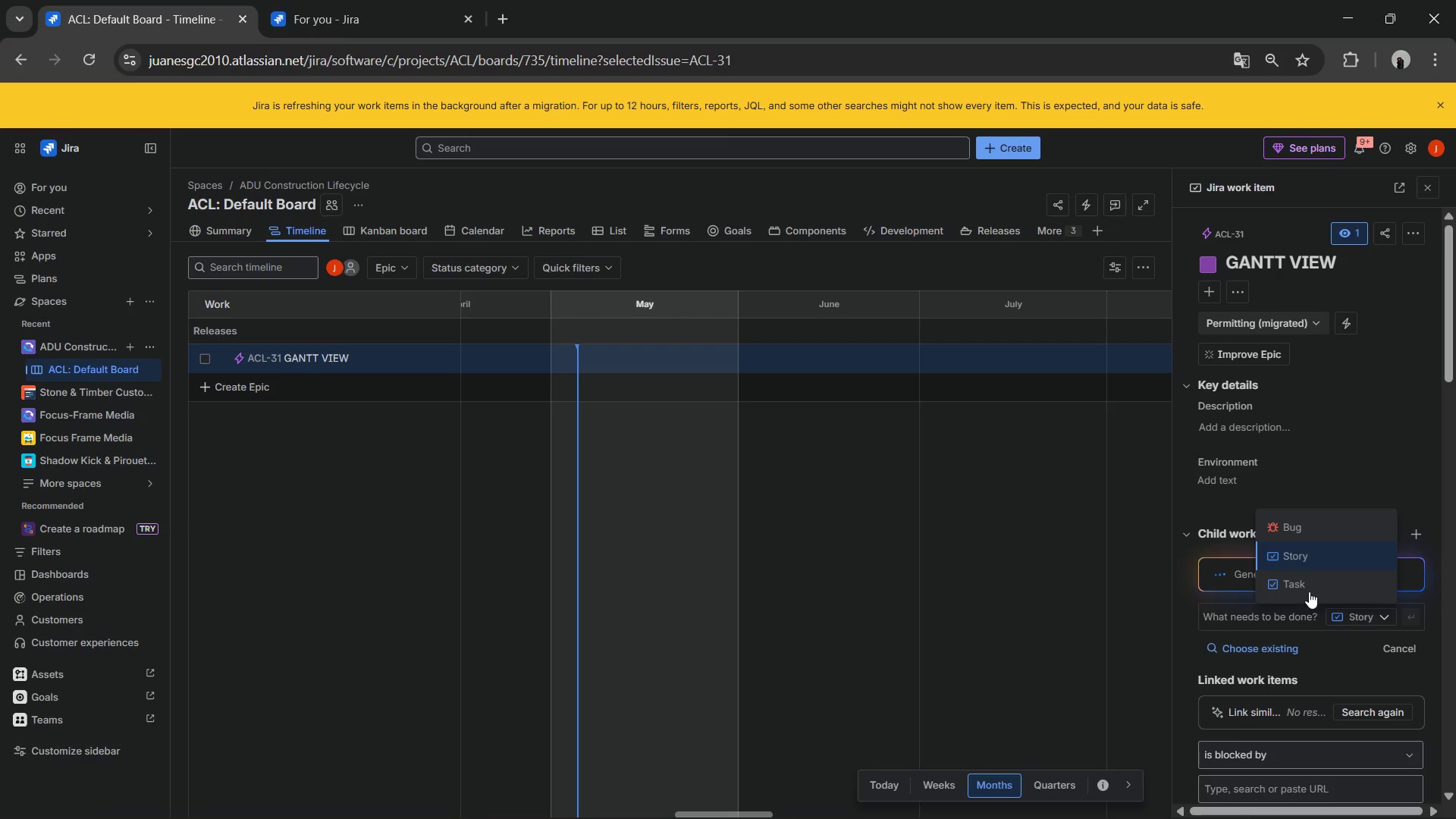 
left_click([1309, 587])
 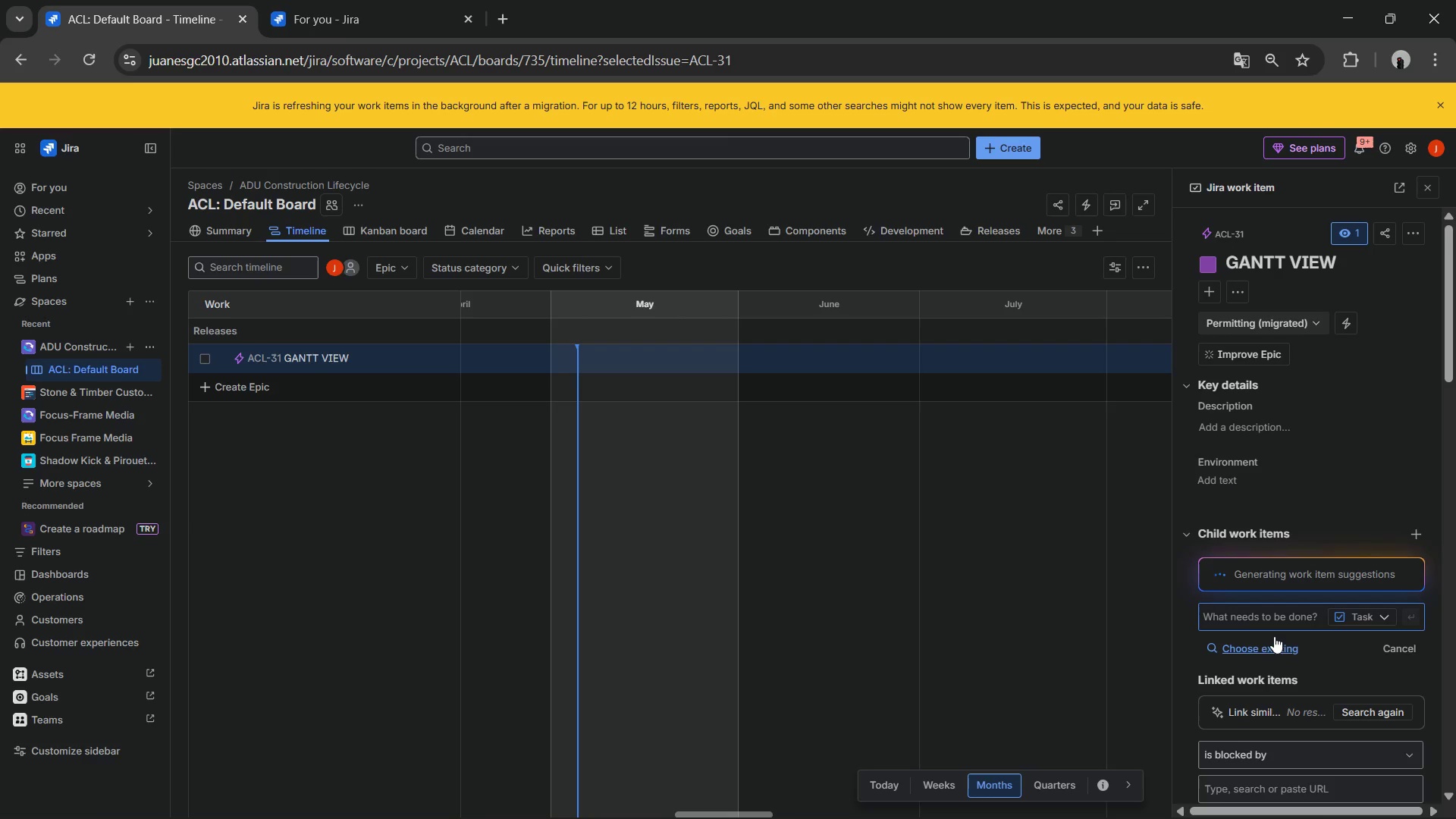 
left_click([1273, 641])
 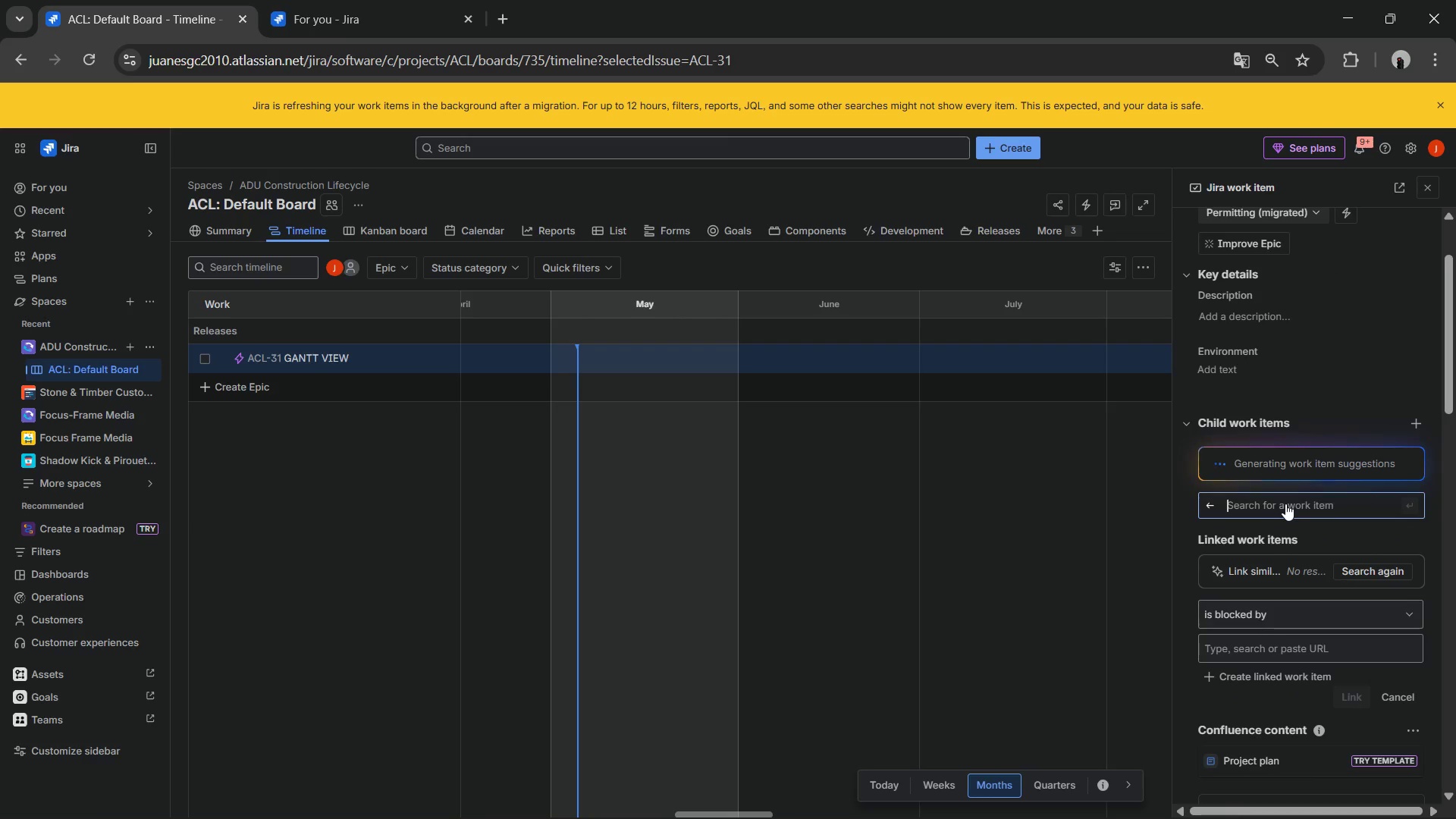 
left_click([1305, 505])
 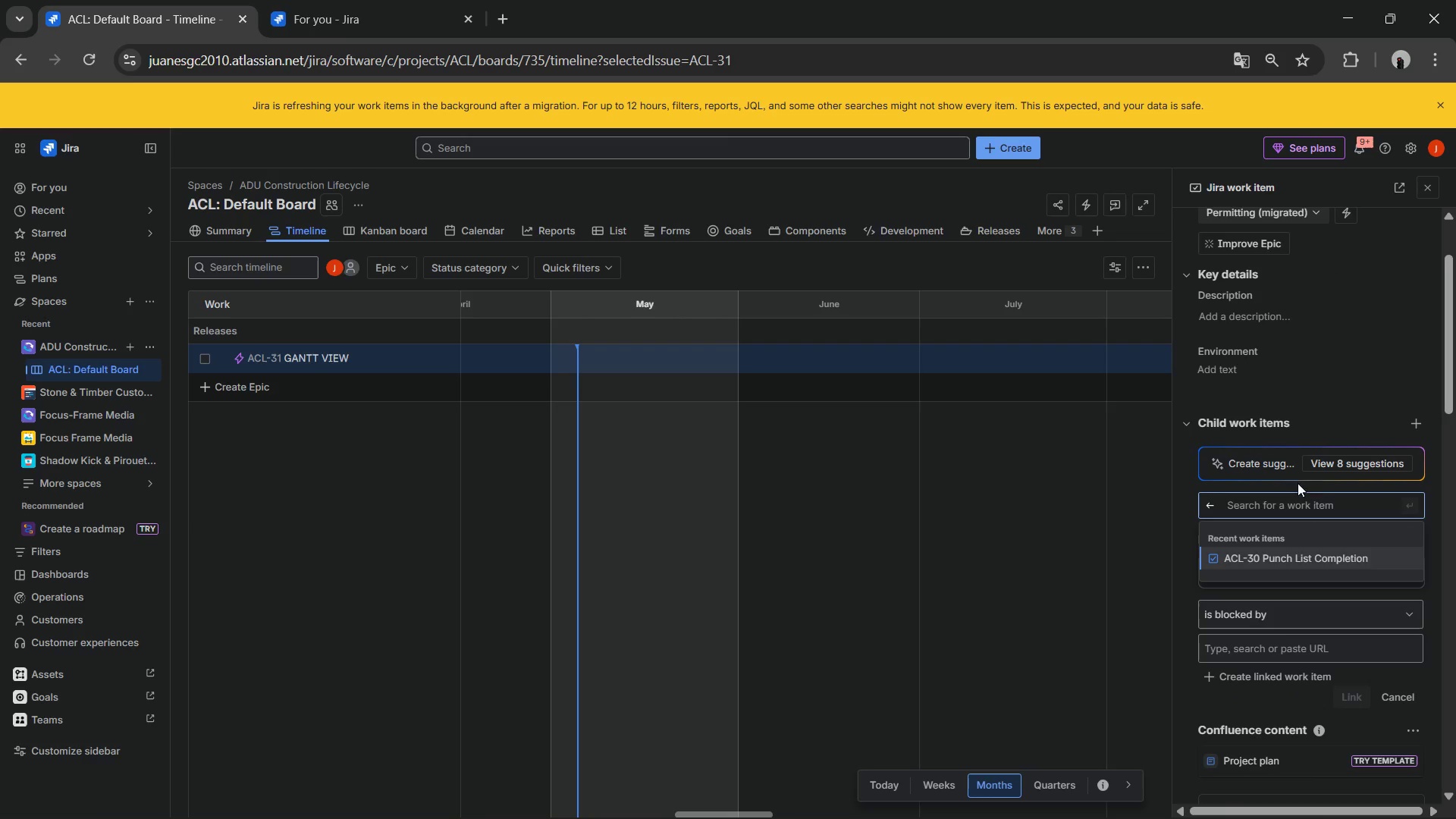 
left_click([1338, 462])
 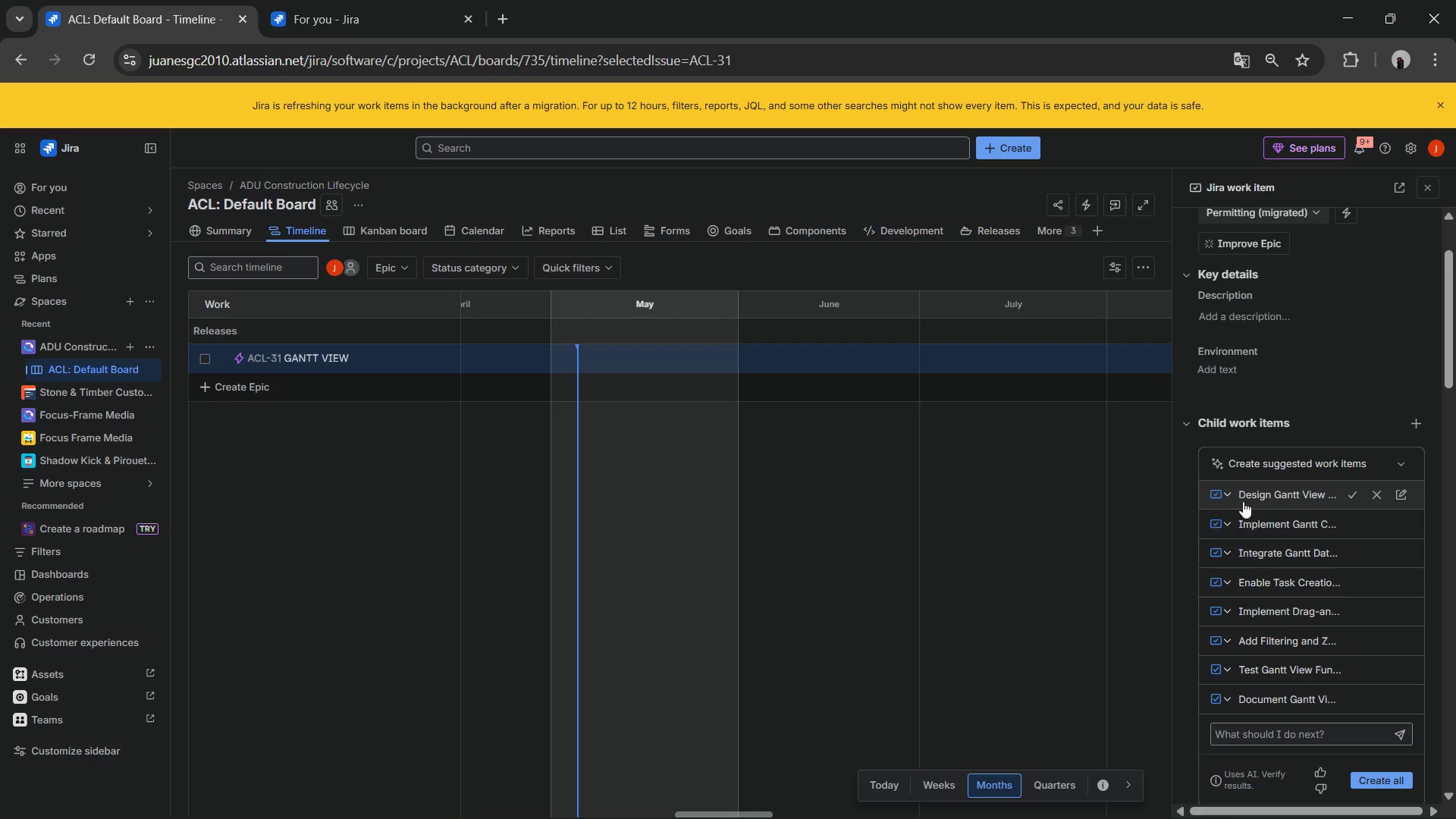 
left_click([1229, 491])
 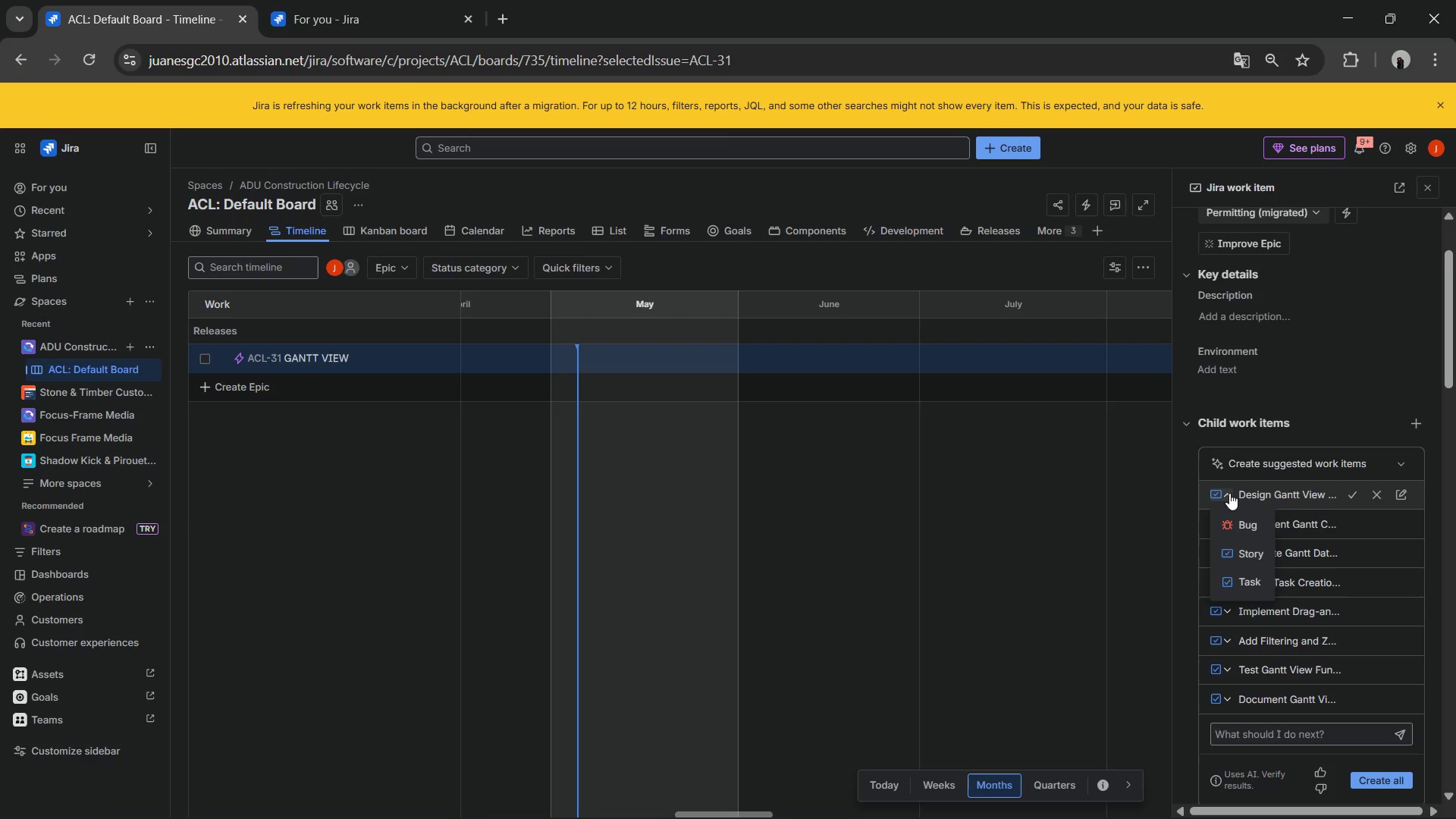 
left_click([1229, 493])
 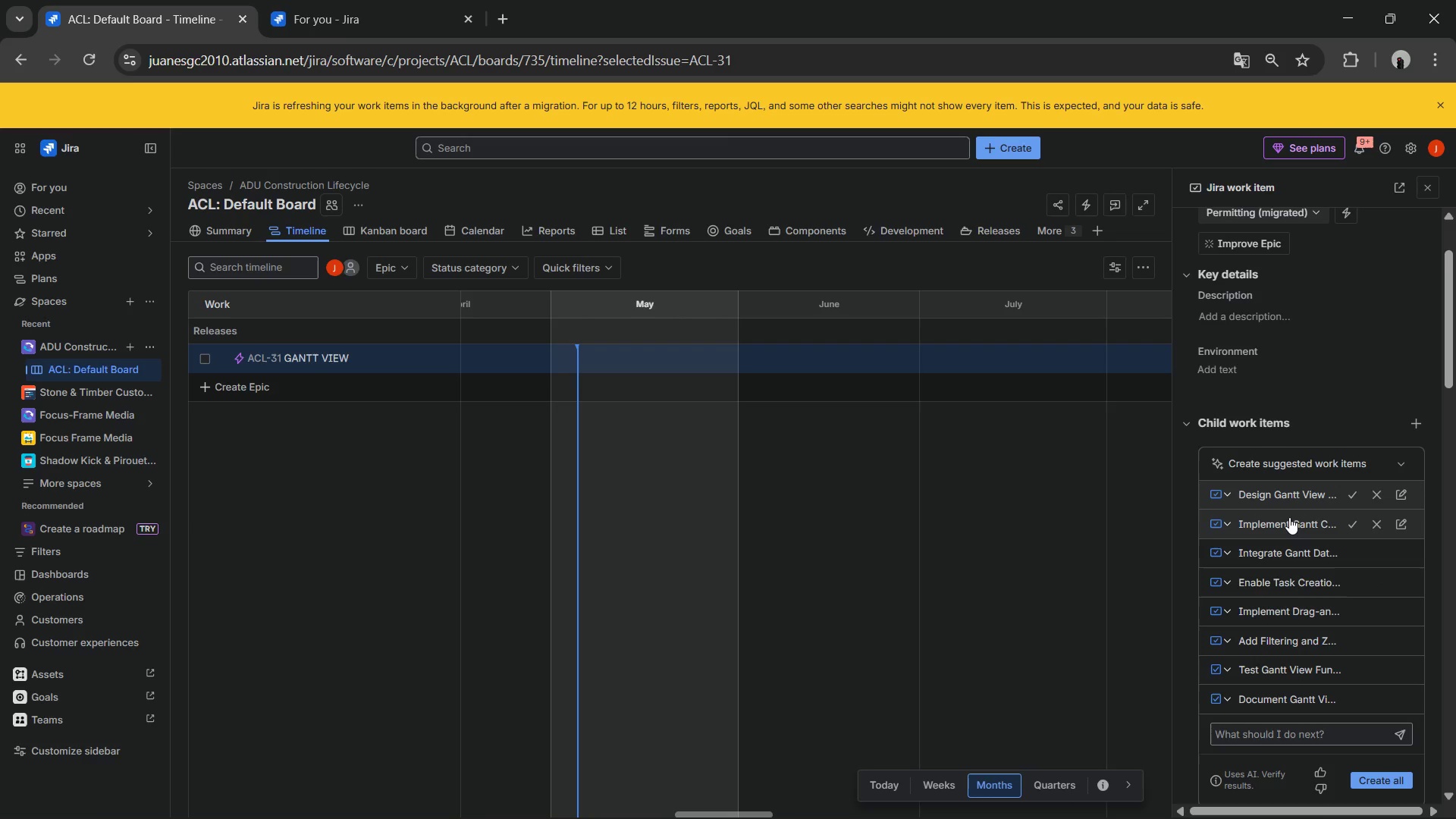 
scroll: coordinate [1280, 556], scroll_direction: down, amount: 1.0
 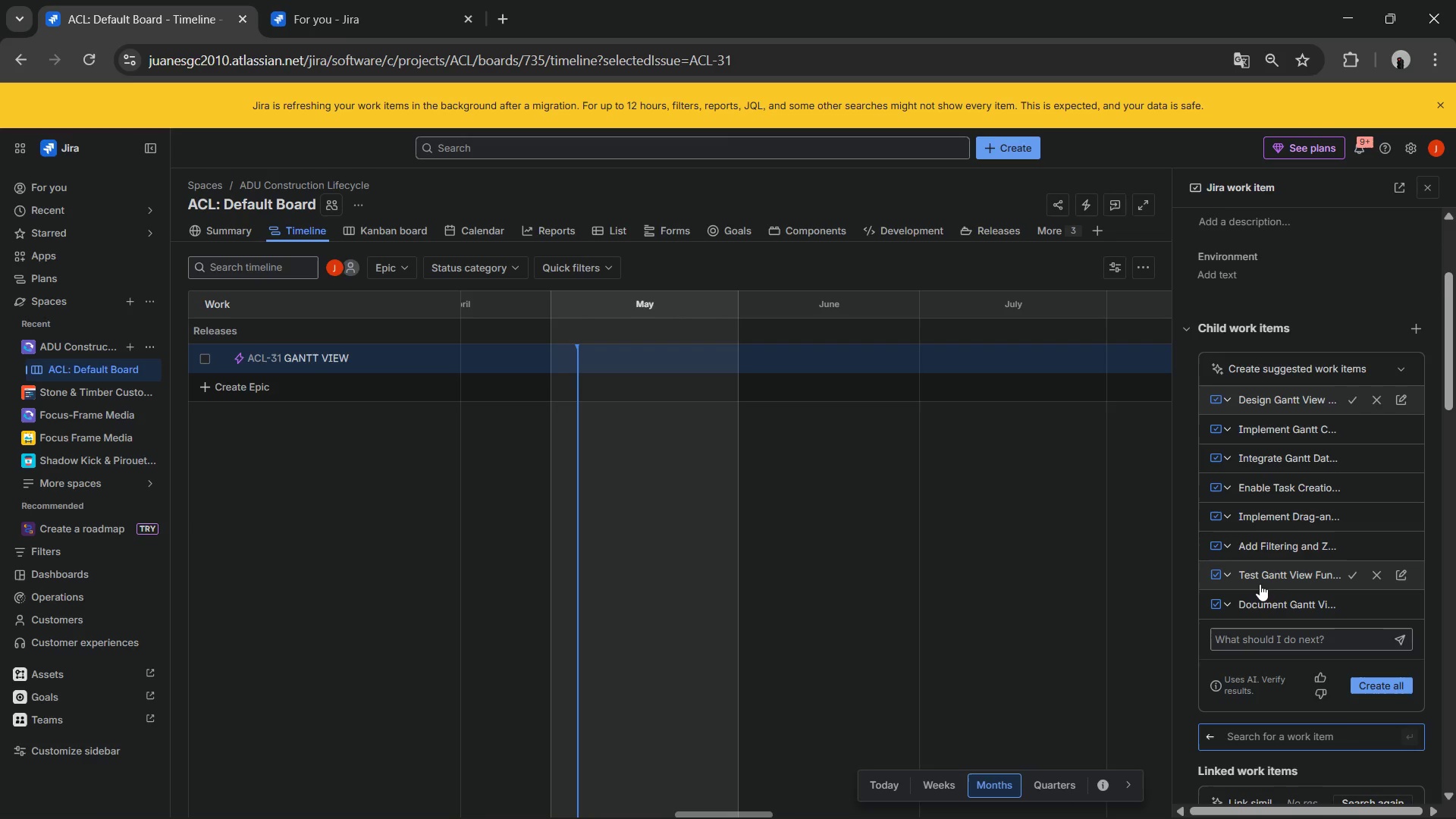 
wait(5.03)
 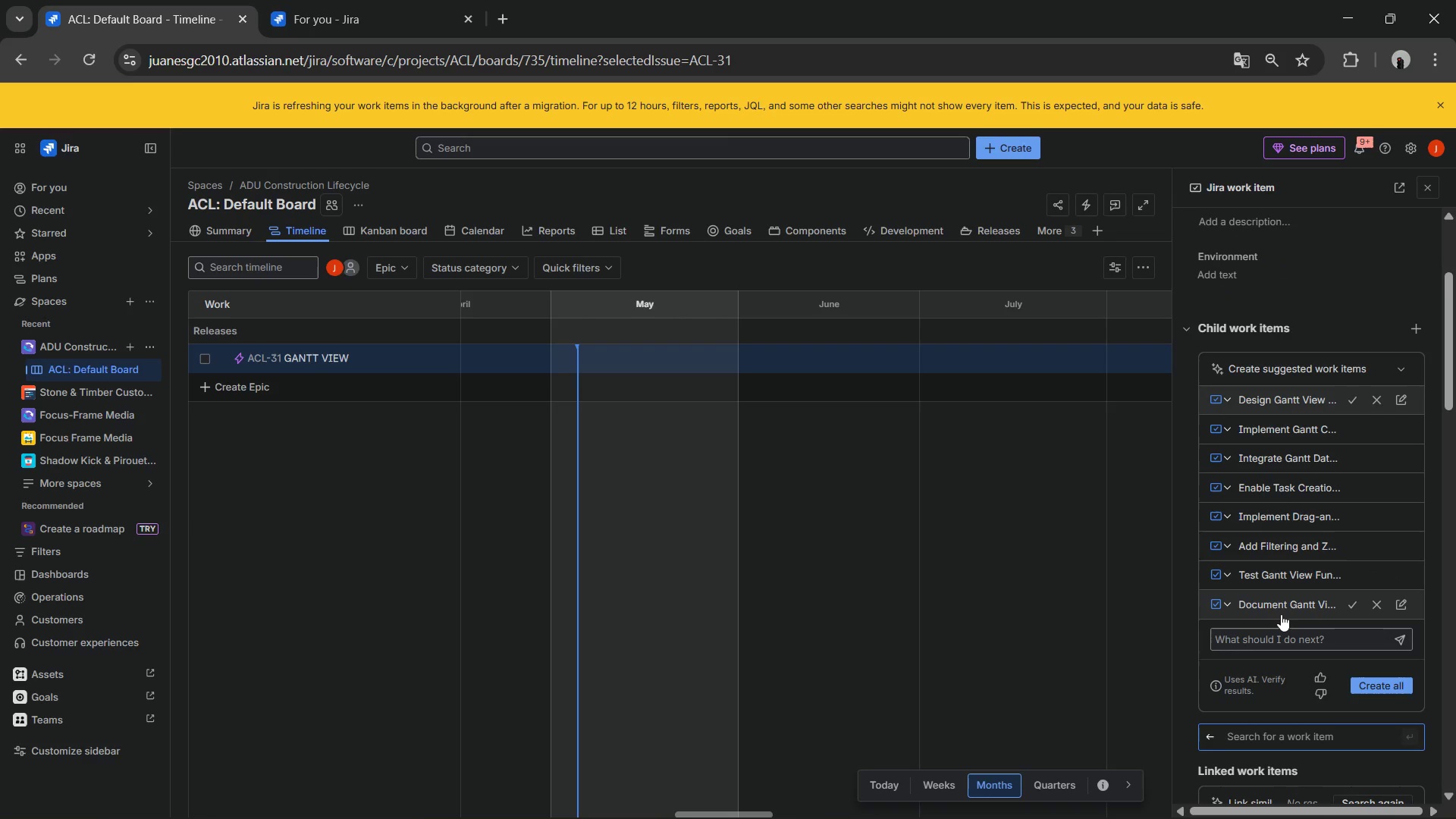 
left_click([1078, 566])
 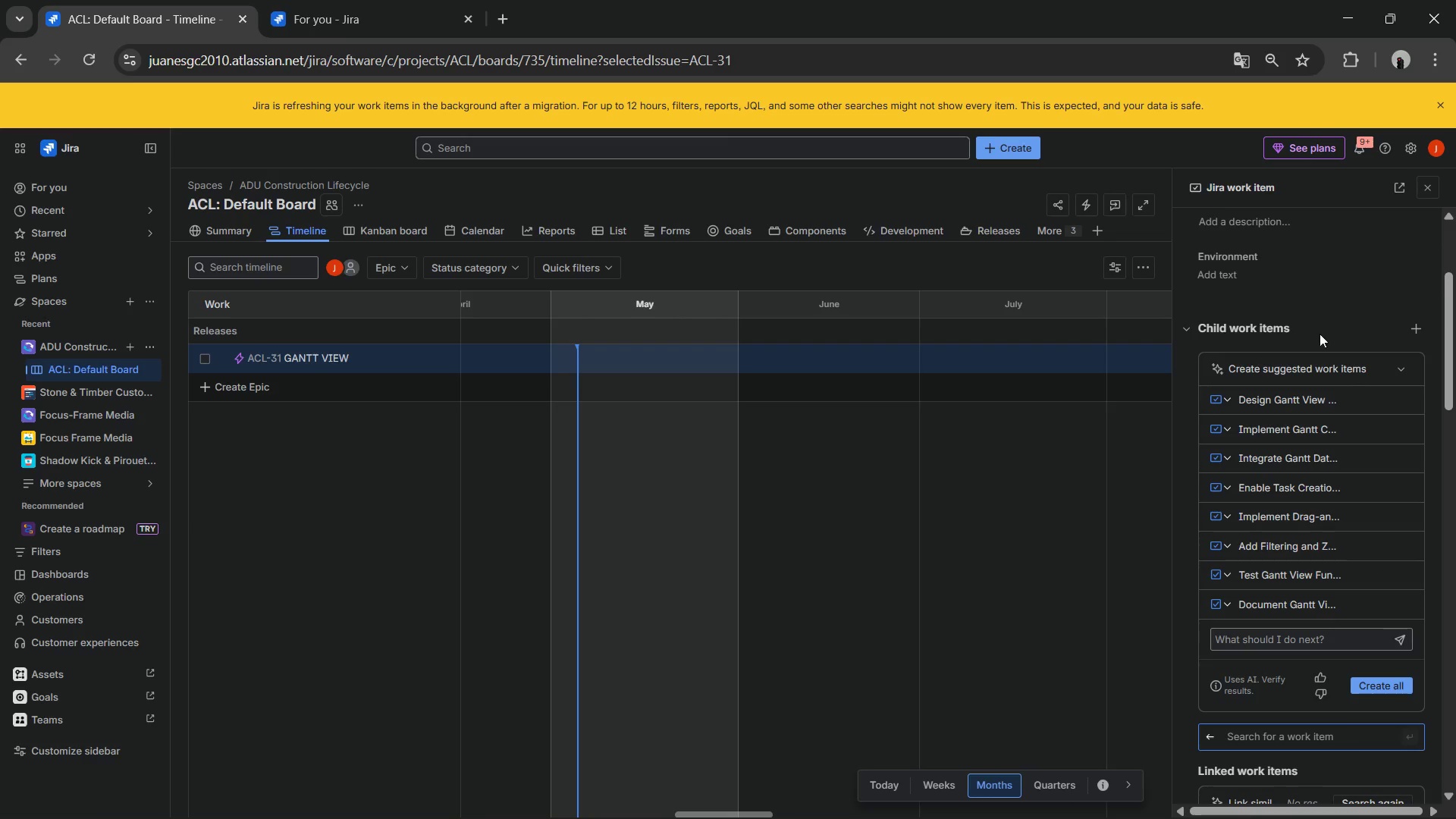 
left_click([1229, 351])
 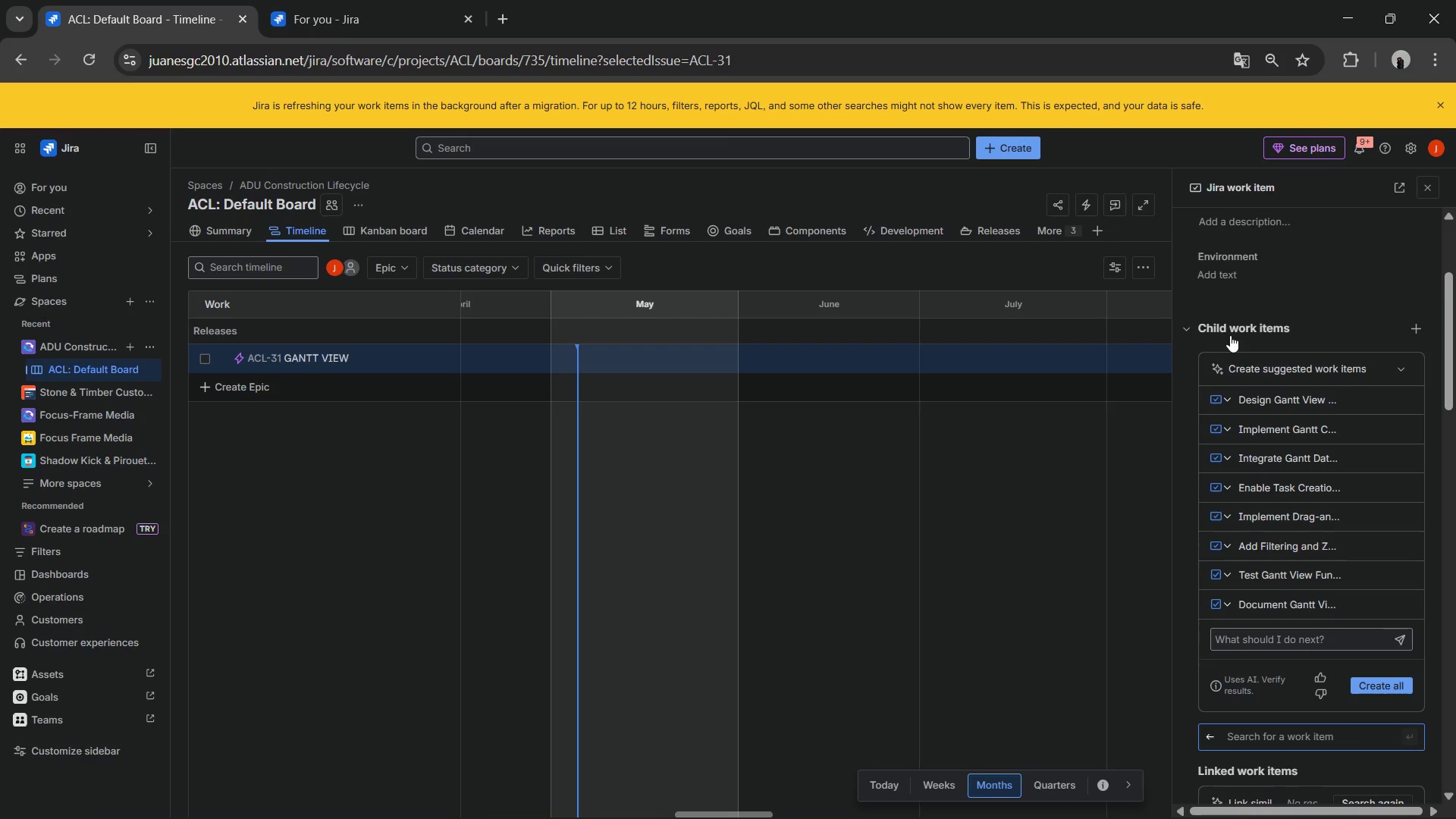 
left_click([1230, 335])
 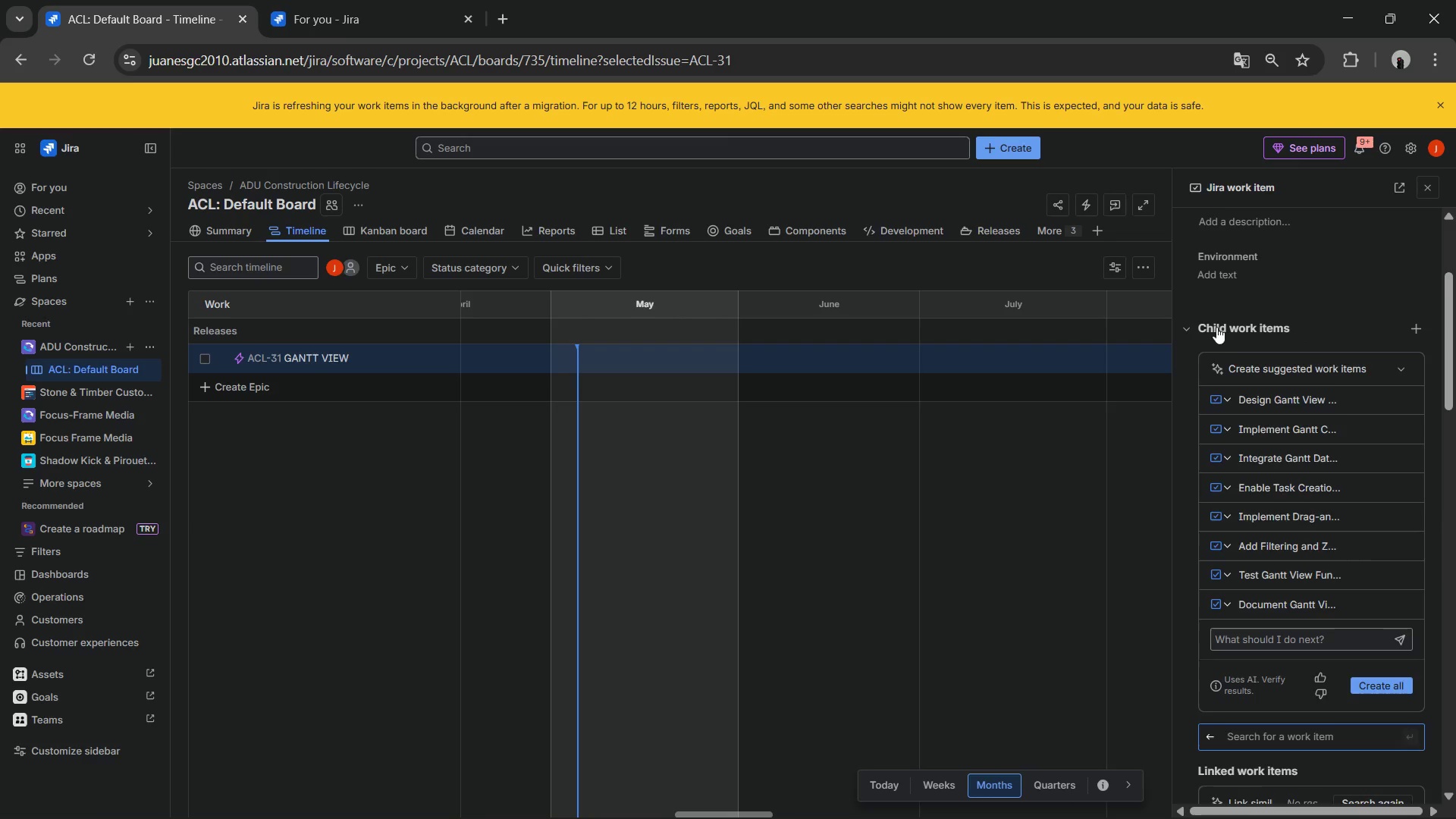 
left_click([1213, 325])
 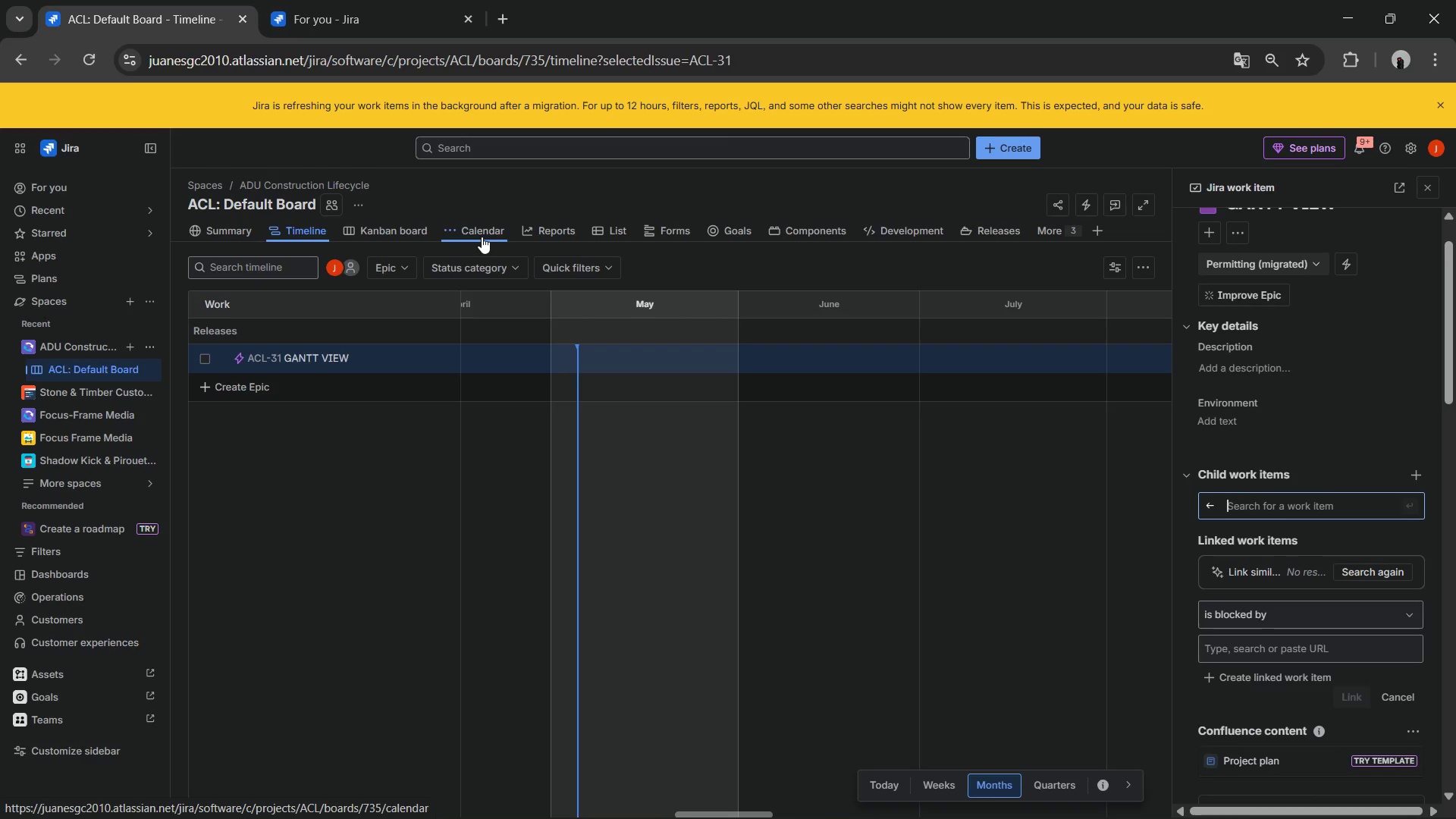 
left_click([608, 231])
 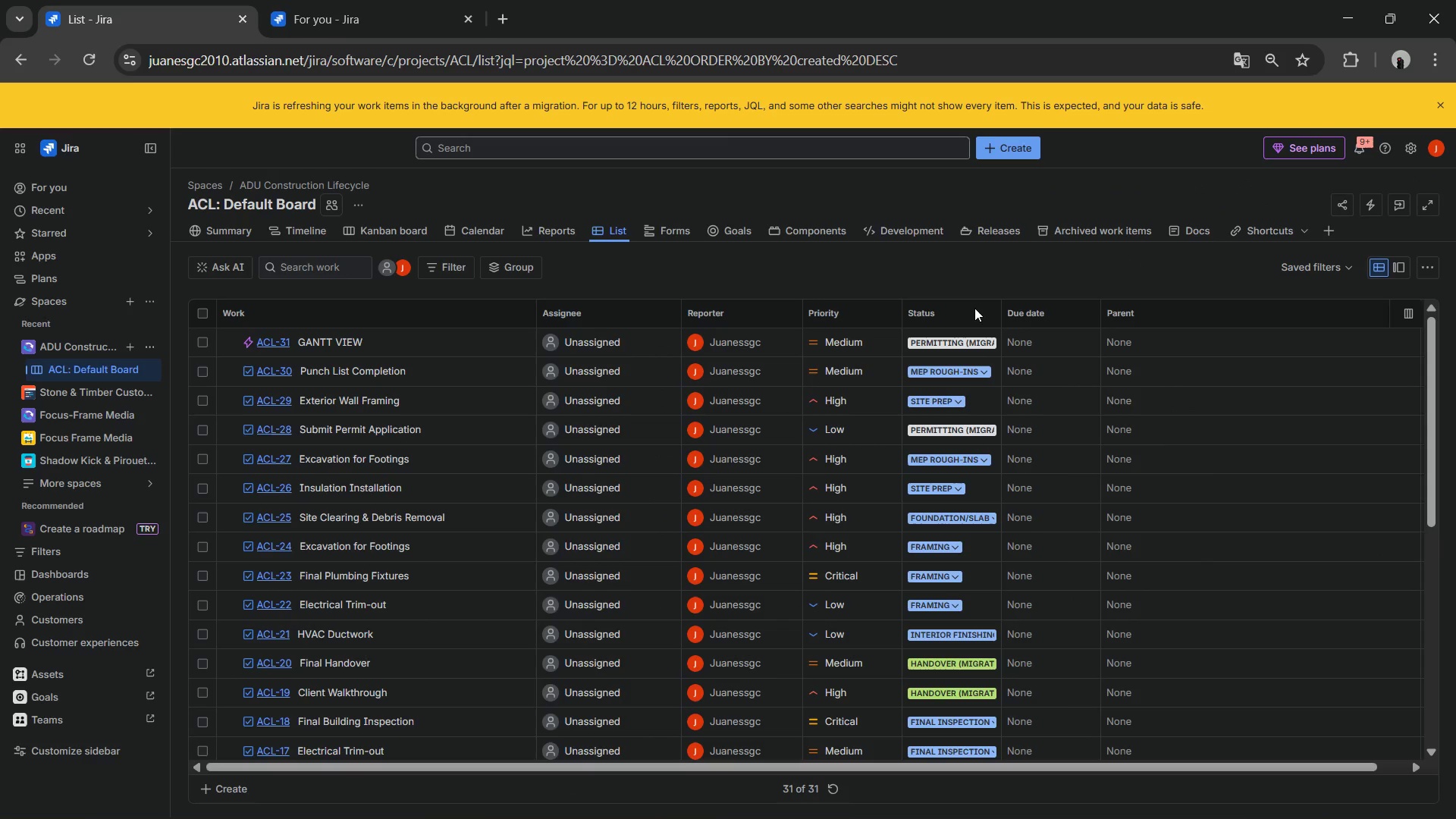 
wait(6.03)
 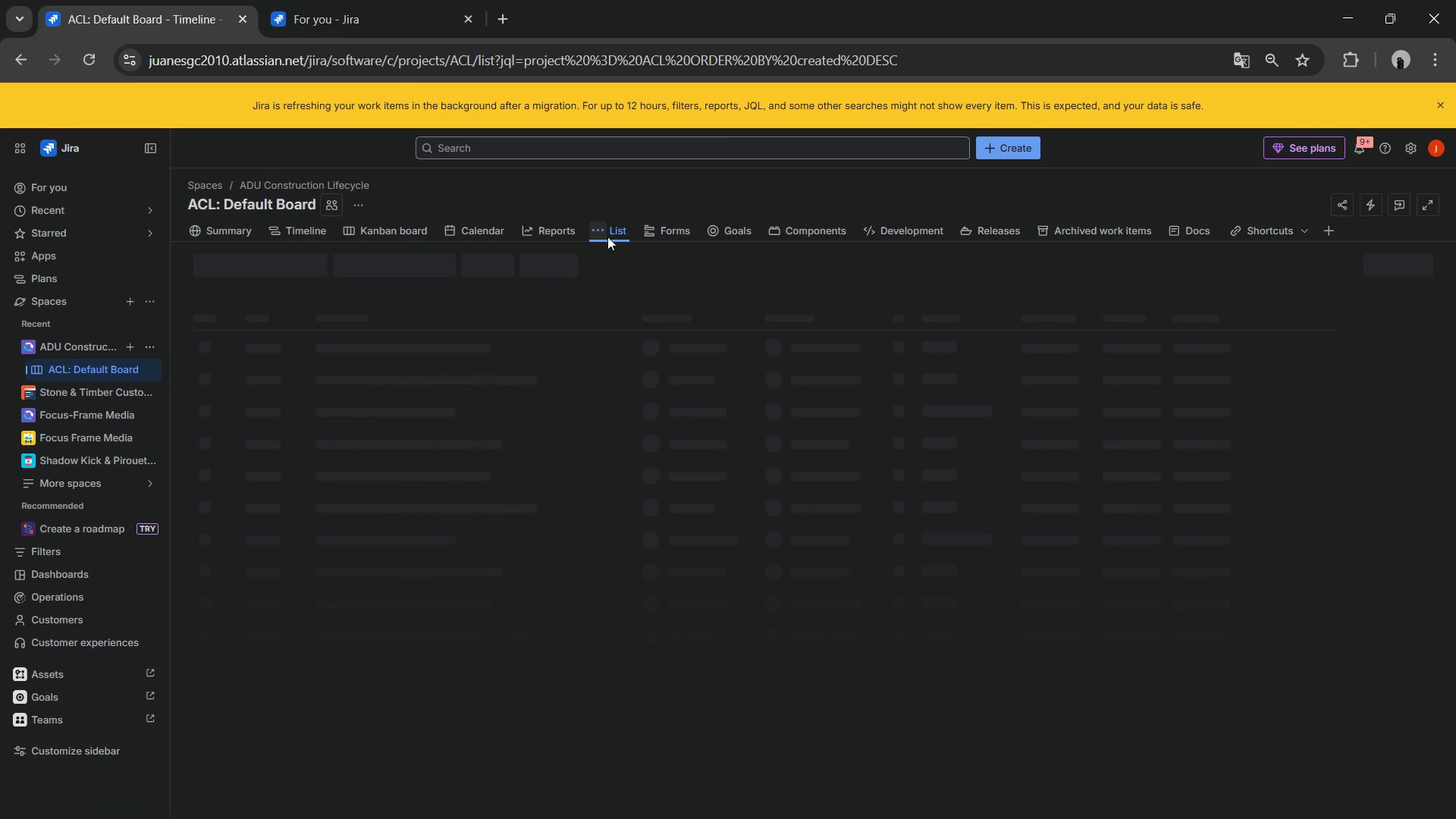 
left_click([1178, 342])
 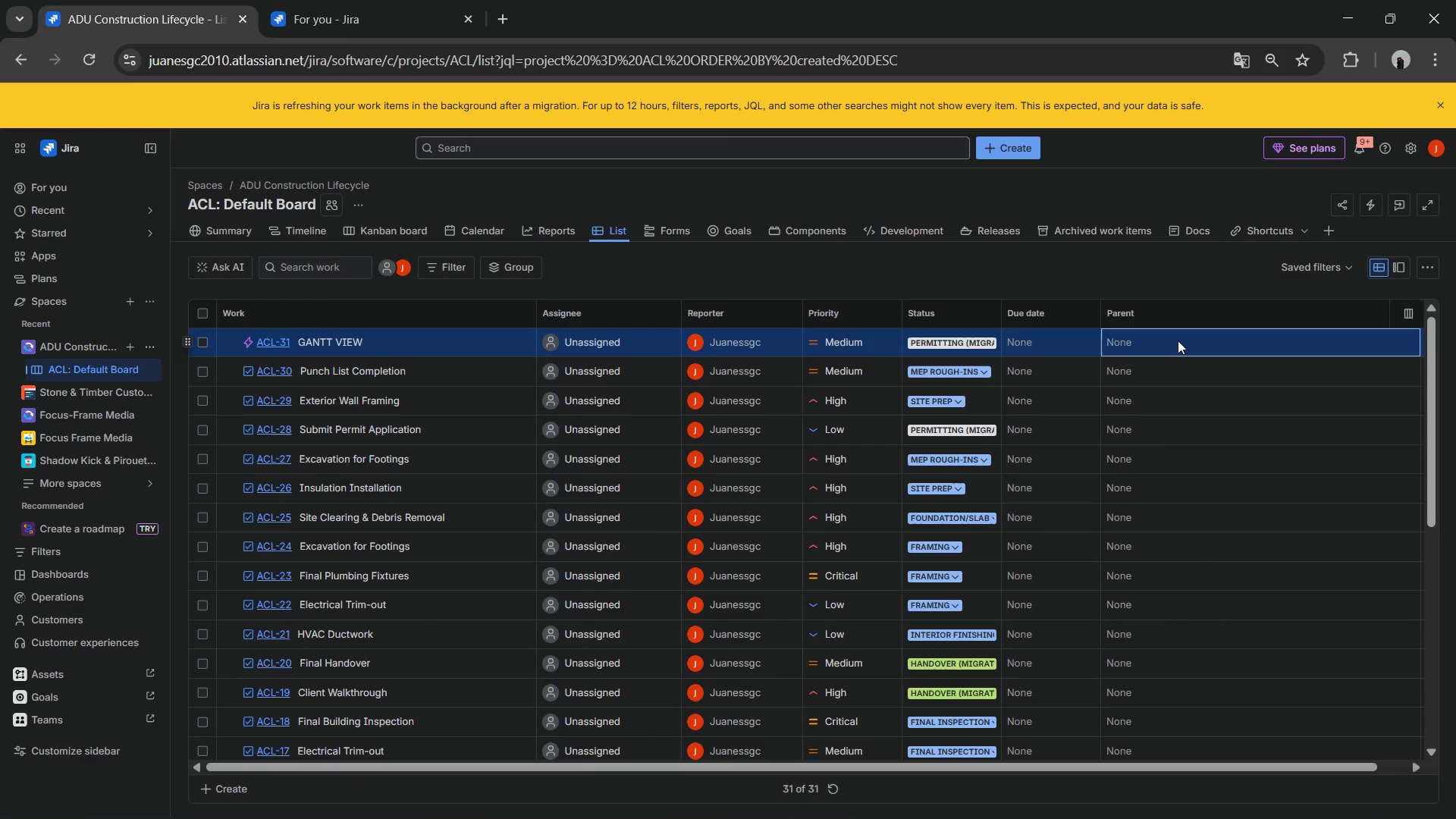 
left_click([1178, 340])
 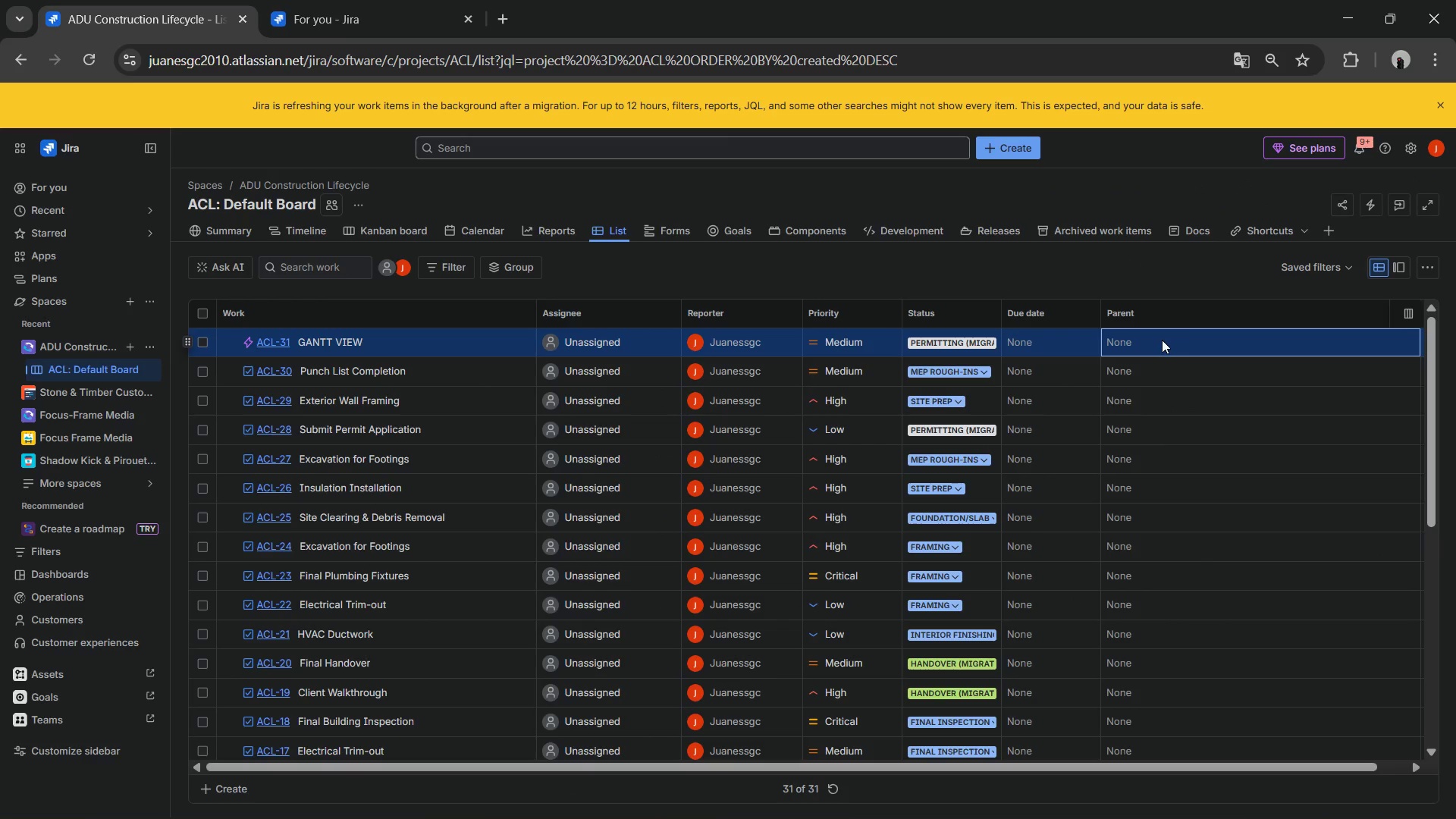 
left_click([1162, 340])
 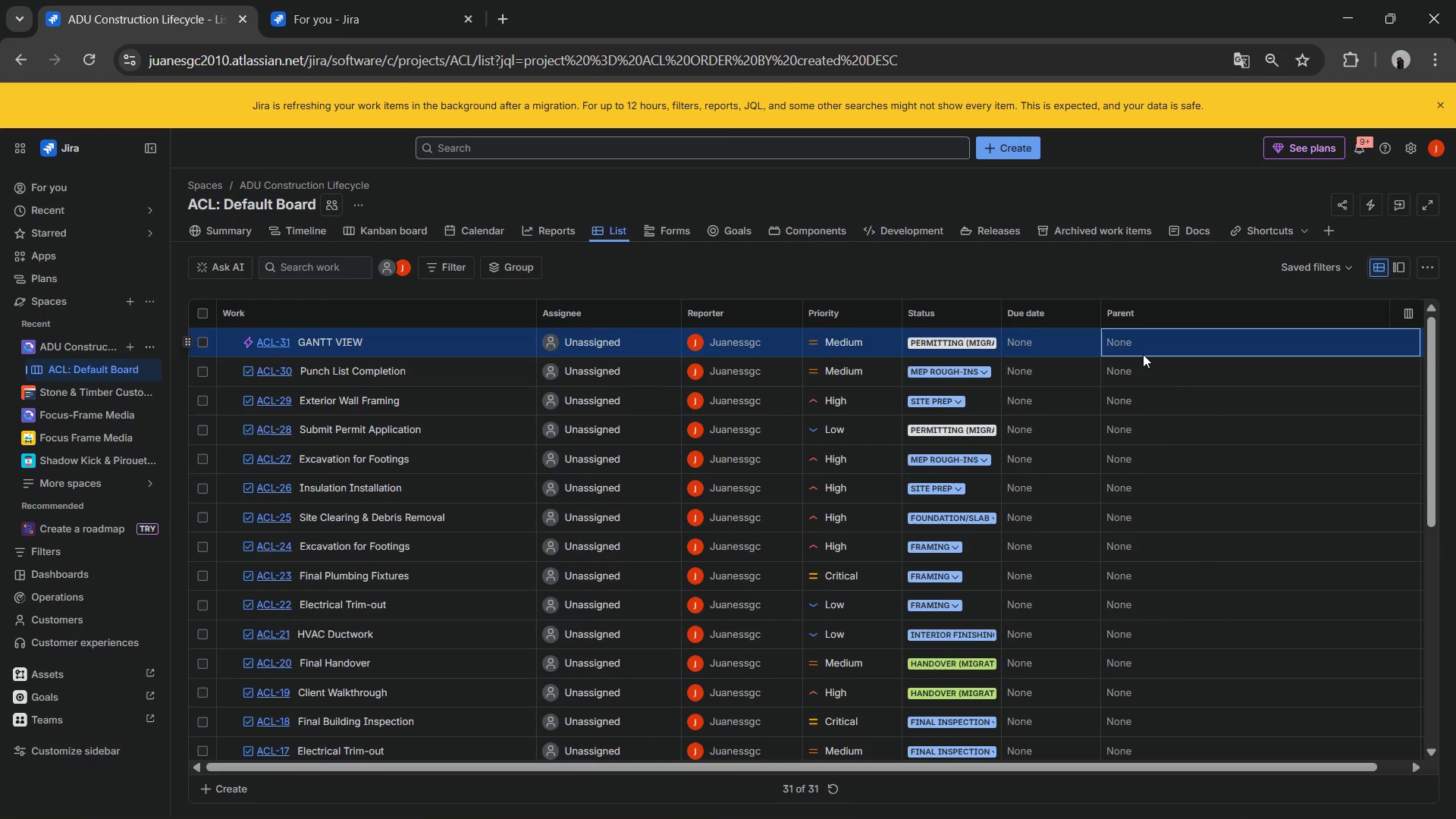 
left_click([1143, 359])
 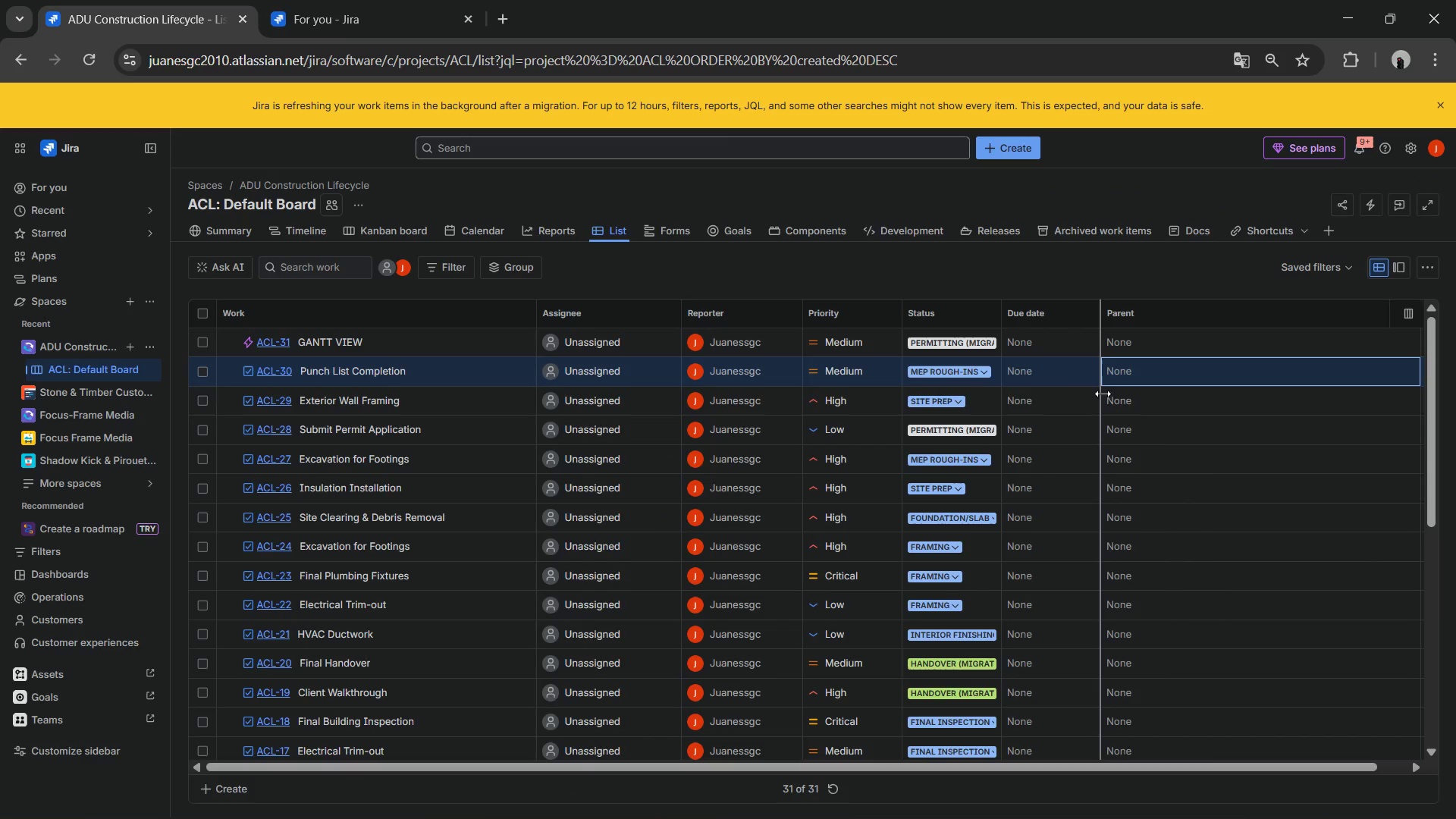 
left_click([1131, 374])
 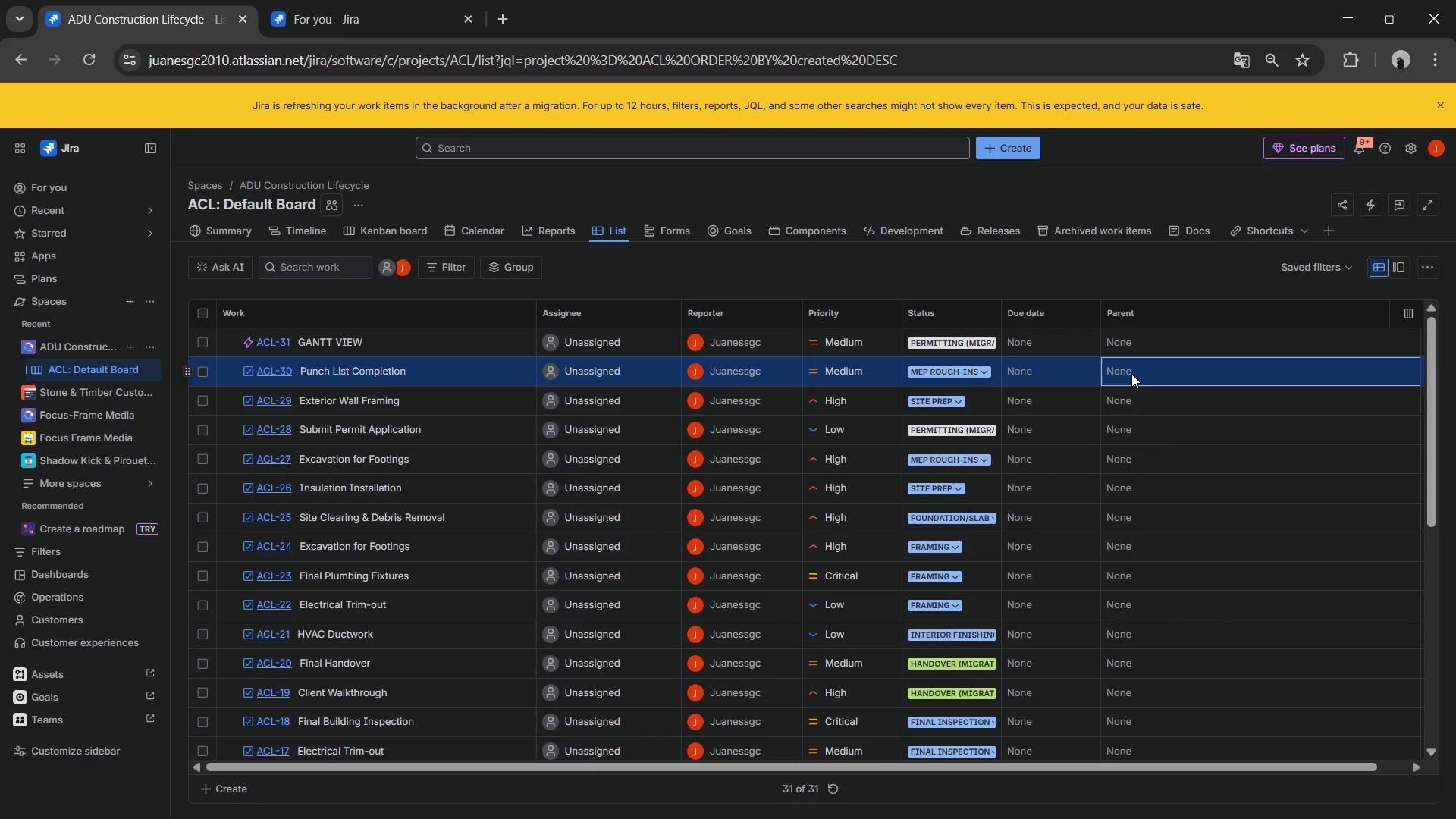 
left_click([1131, 374])
 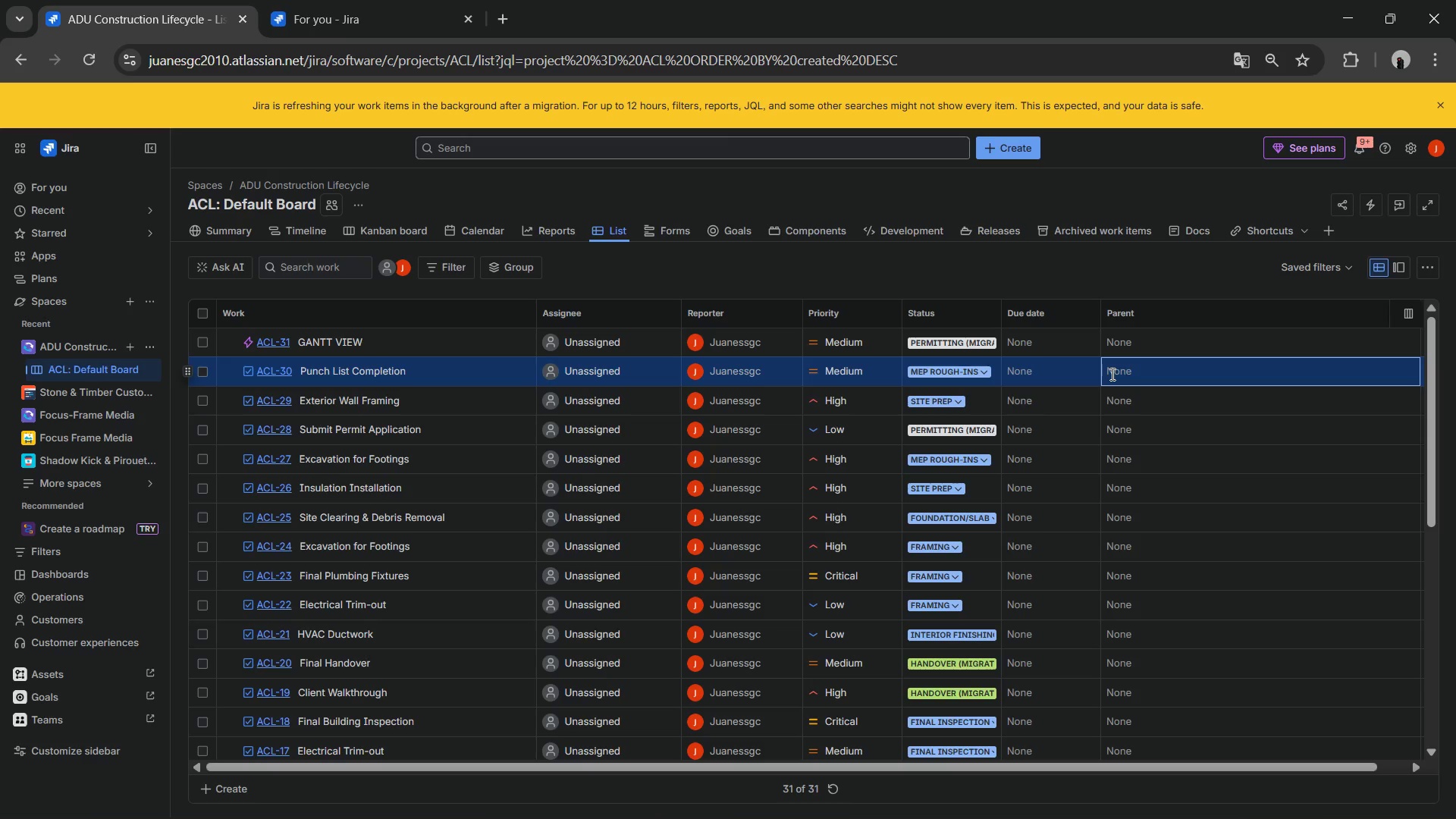 
double_click([1111, 374])
 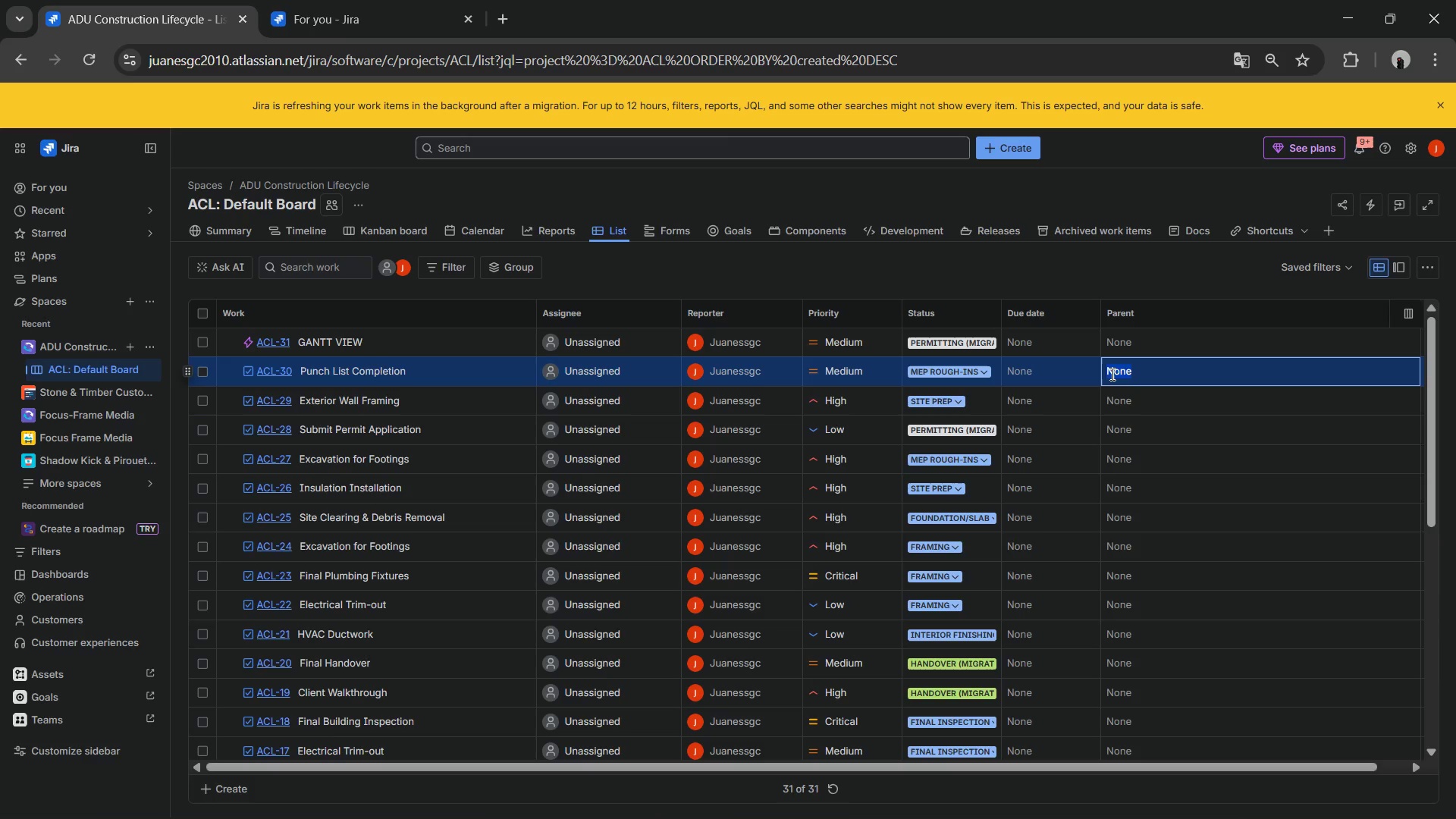 
triple_click([1111, 374])
 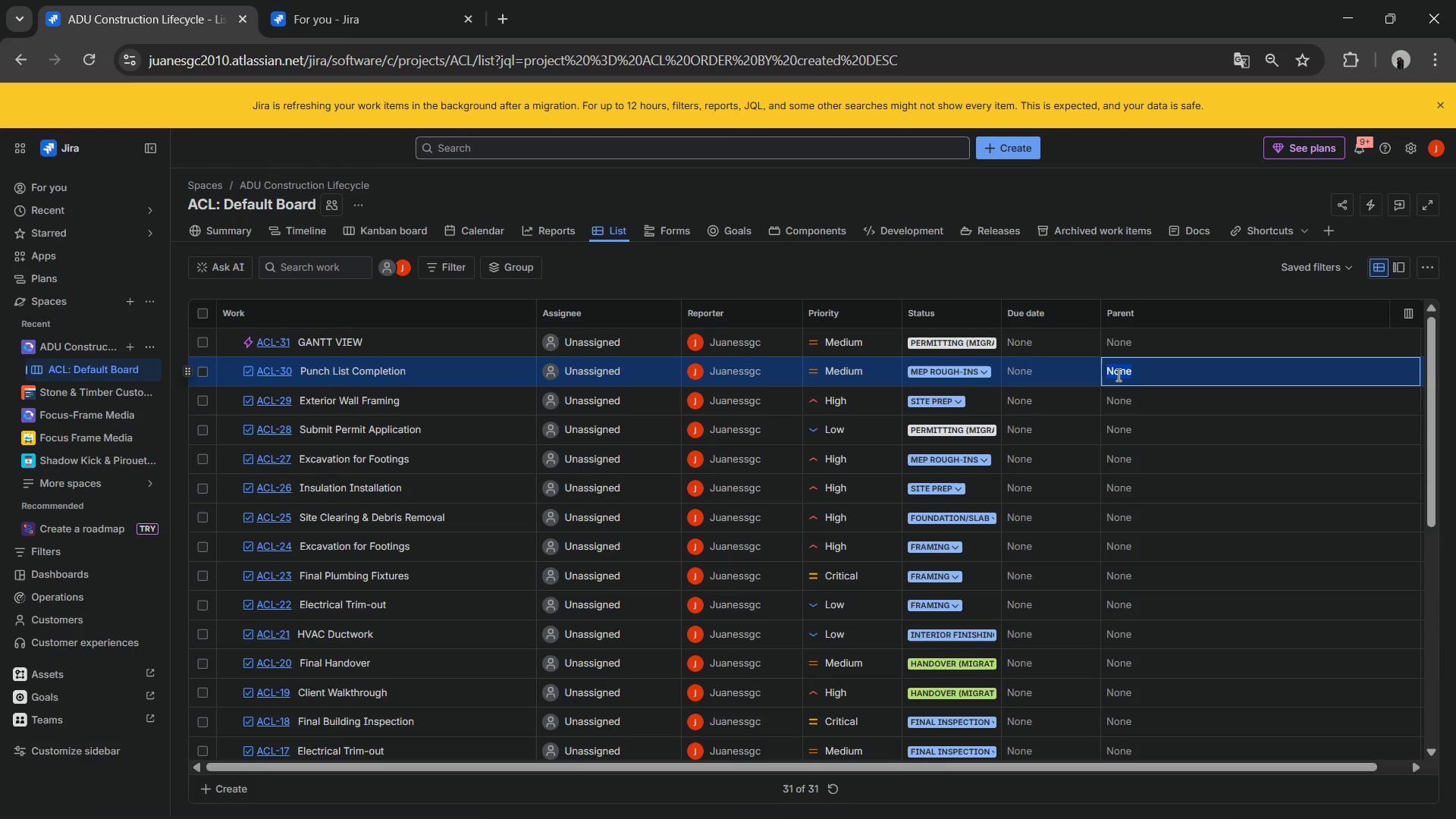 
left_click([1117, 375])
 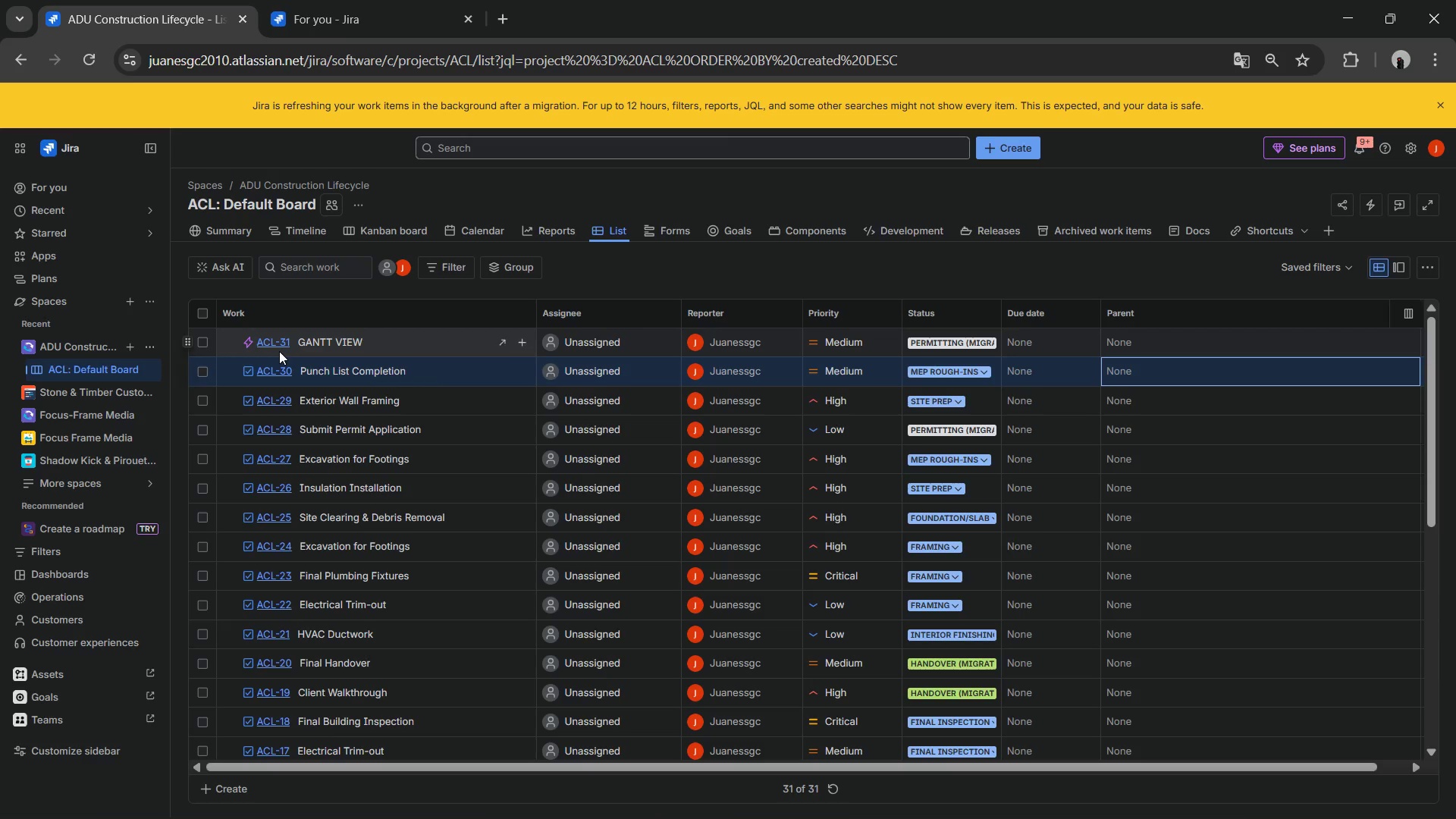 
left_click_drag(start_coordinate=[277, 343], to_coordinate=[1139, 364])
 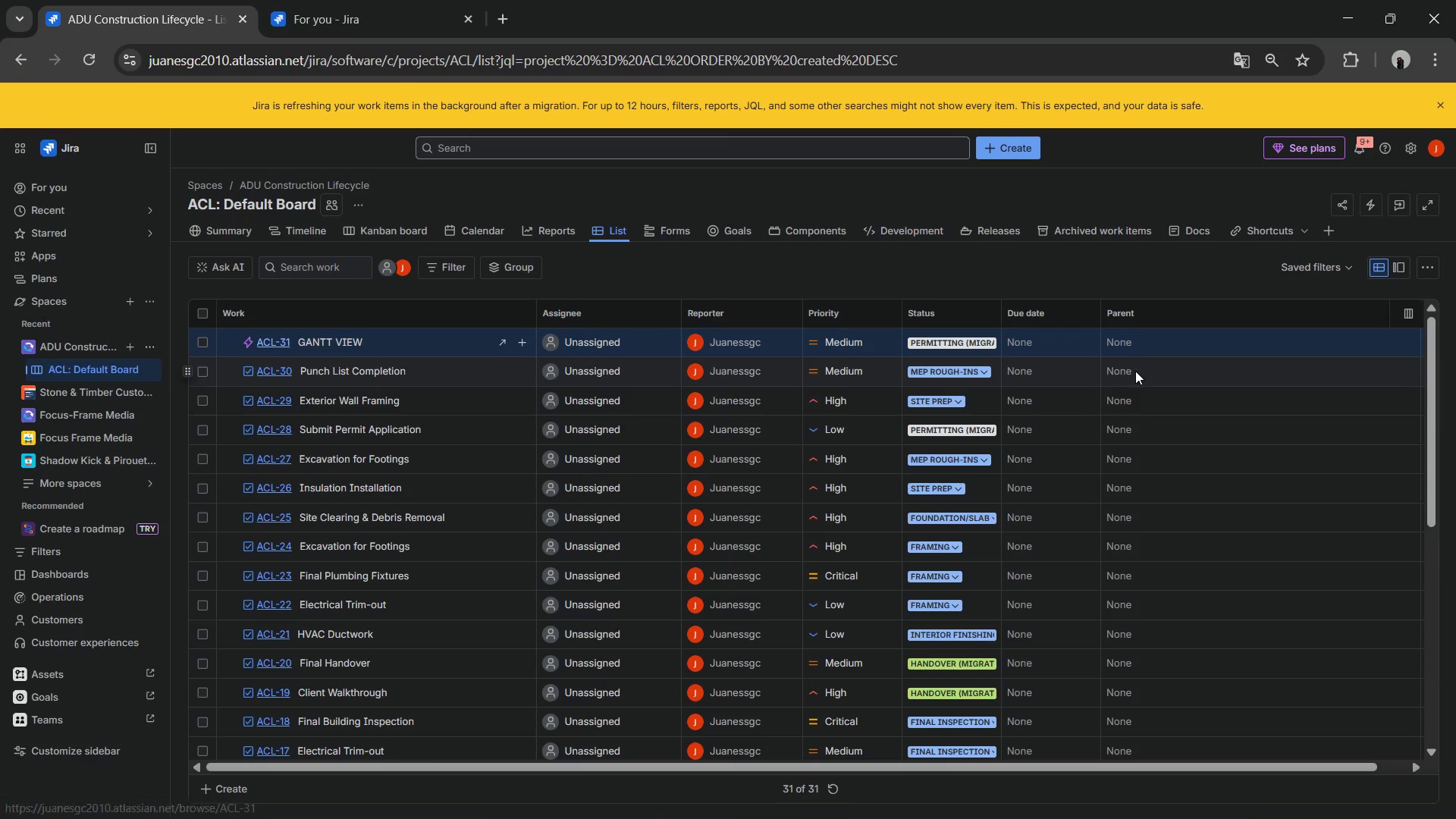 
right_click([1135, 371])
 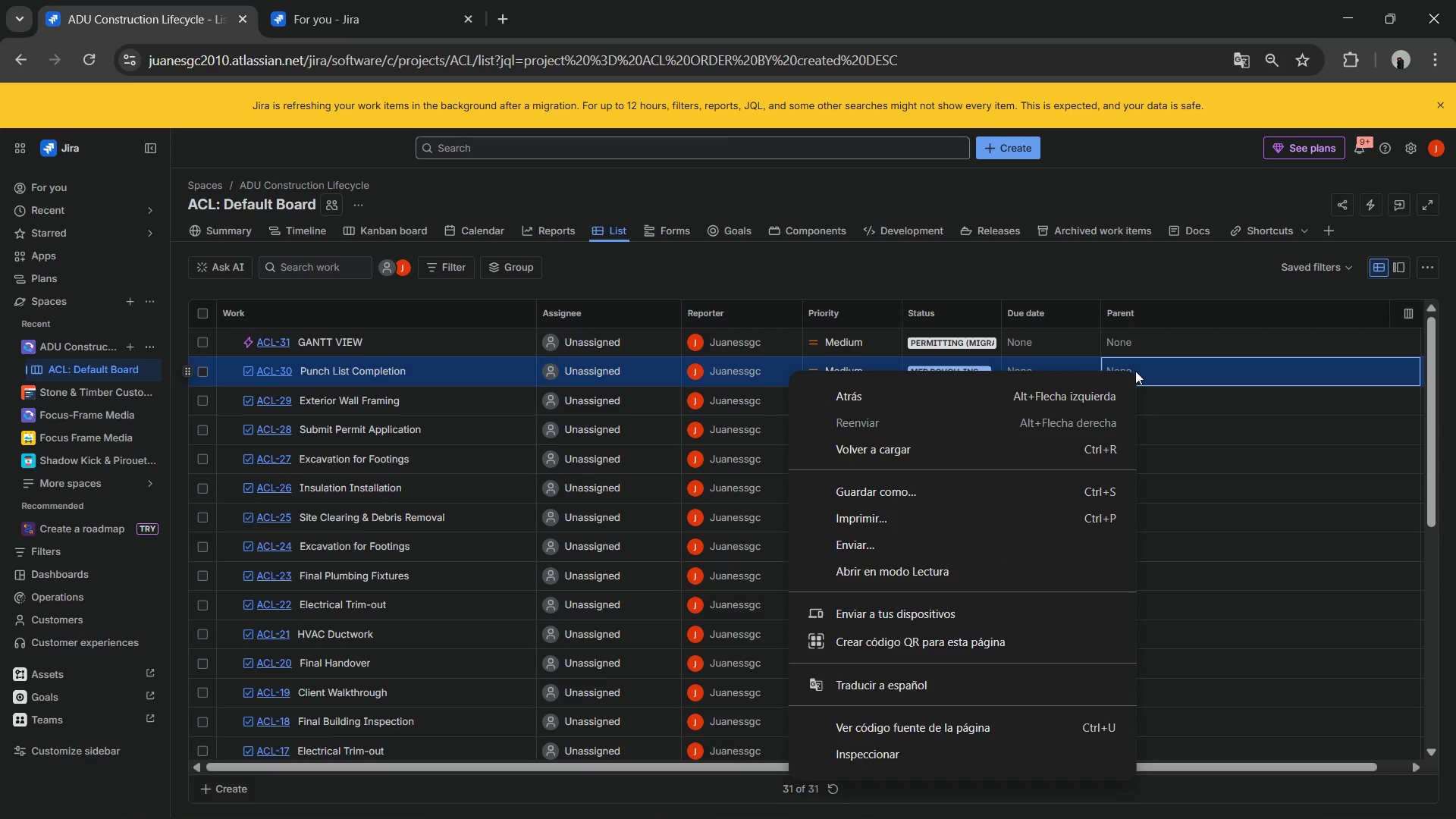 
left_click([1136, 371])
 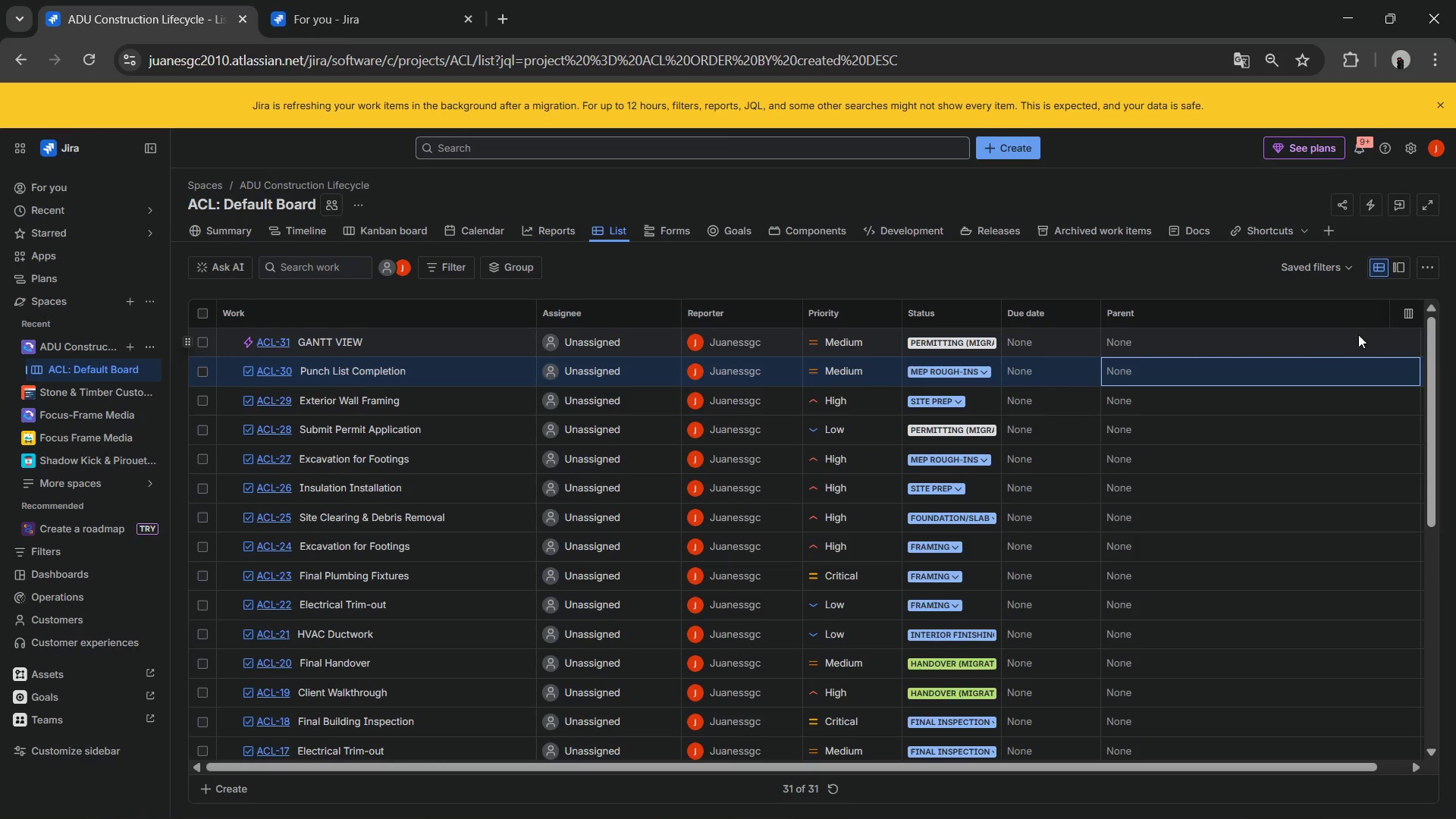 
left_click_drag(start_coordinate=[1360, 368], to_coordinate=[1360, 373])
 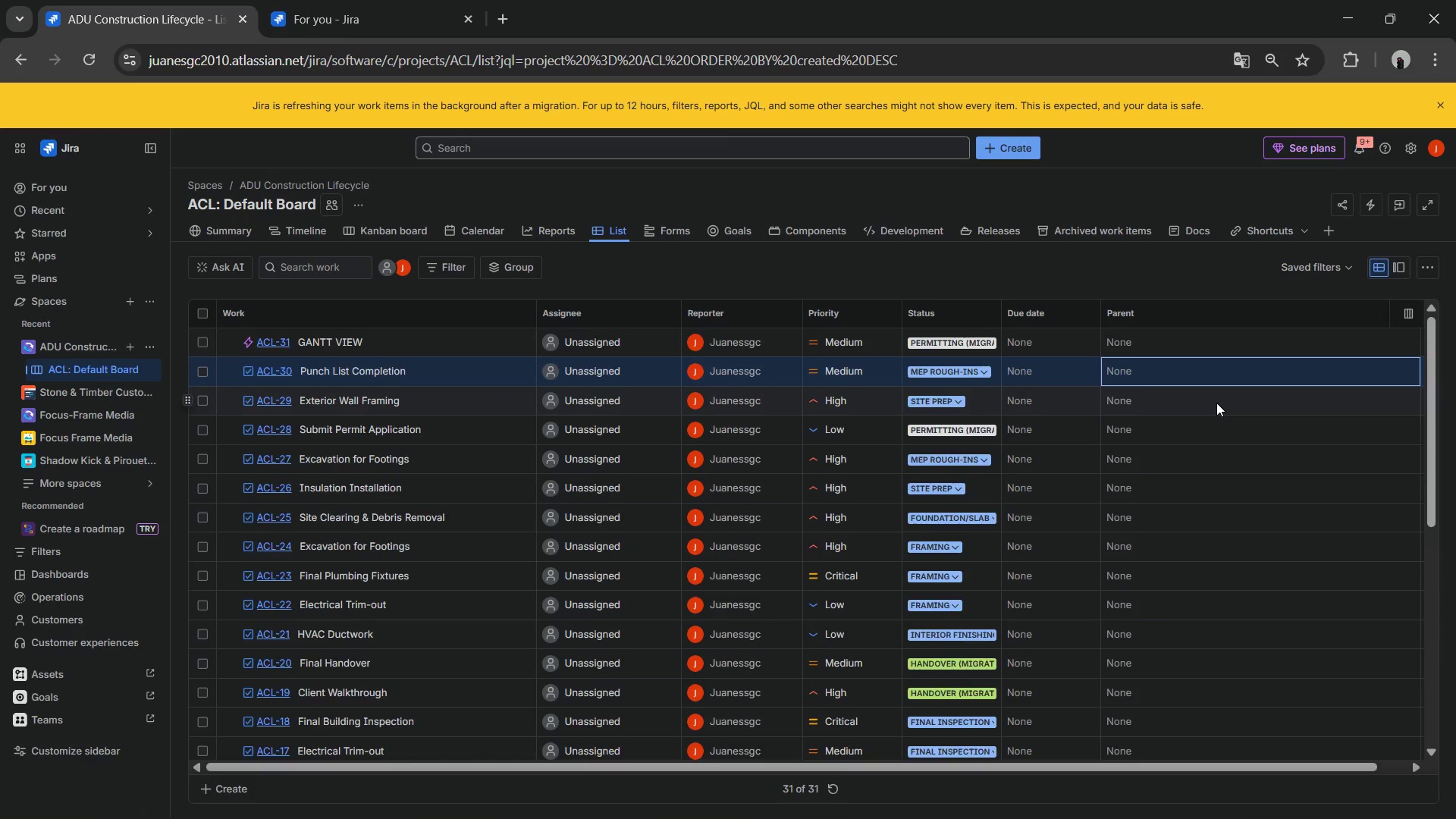 
left_click([1140, 554])
 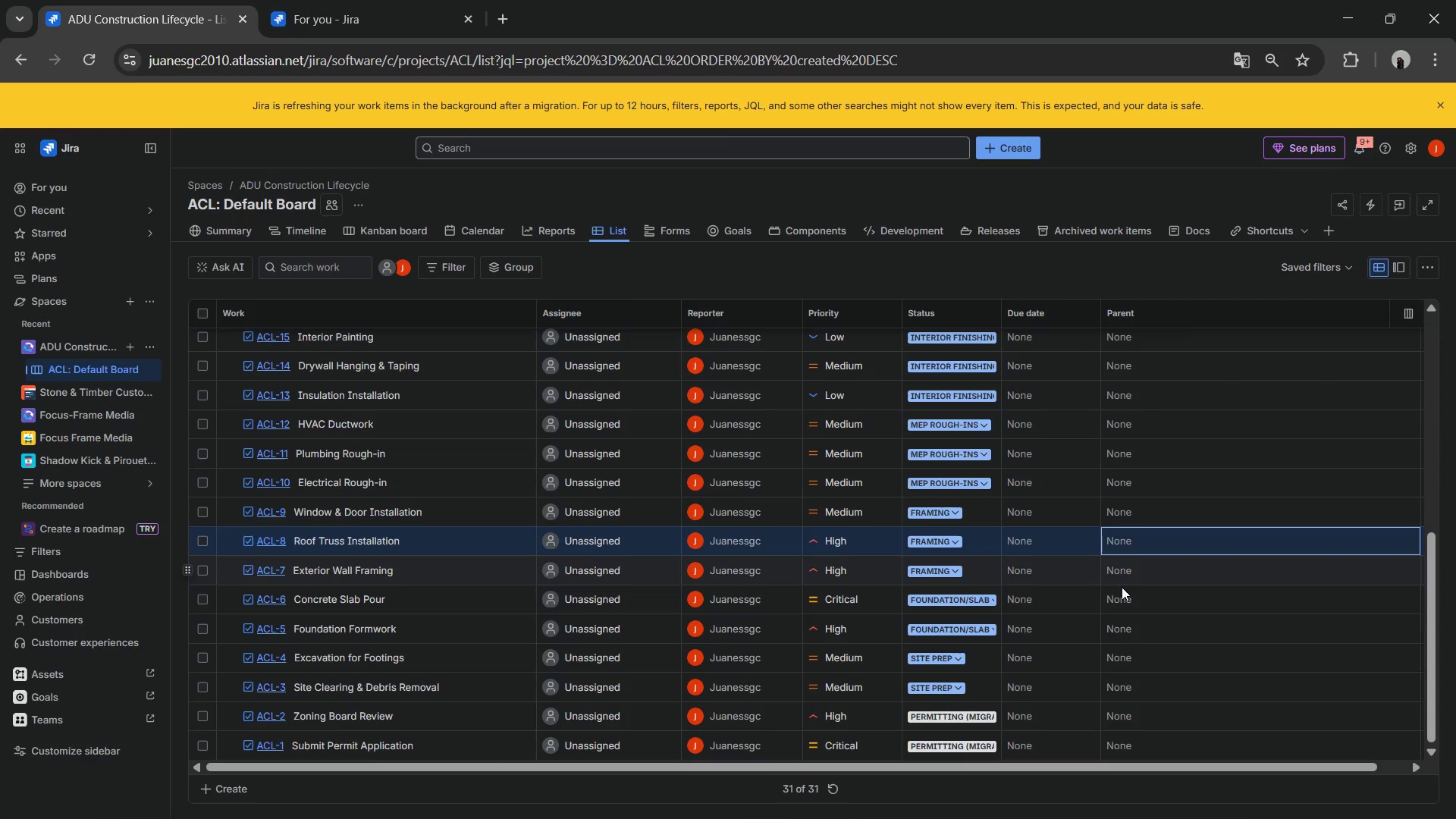 
scroll: coordinate [1140, 554], scroll_direction: down, amount: 16.0
 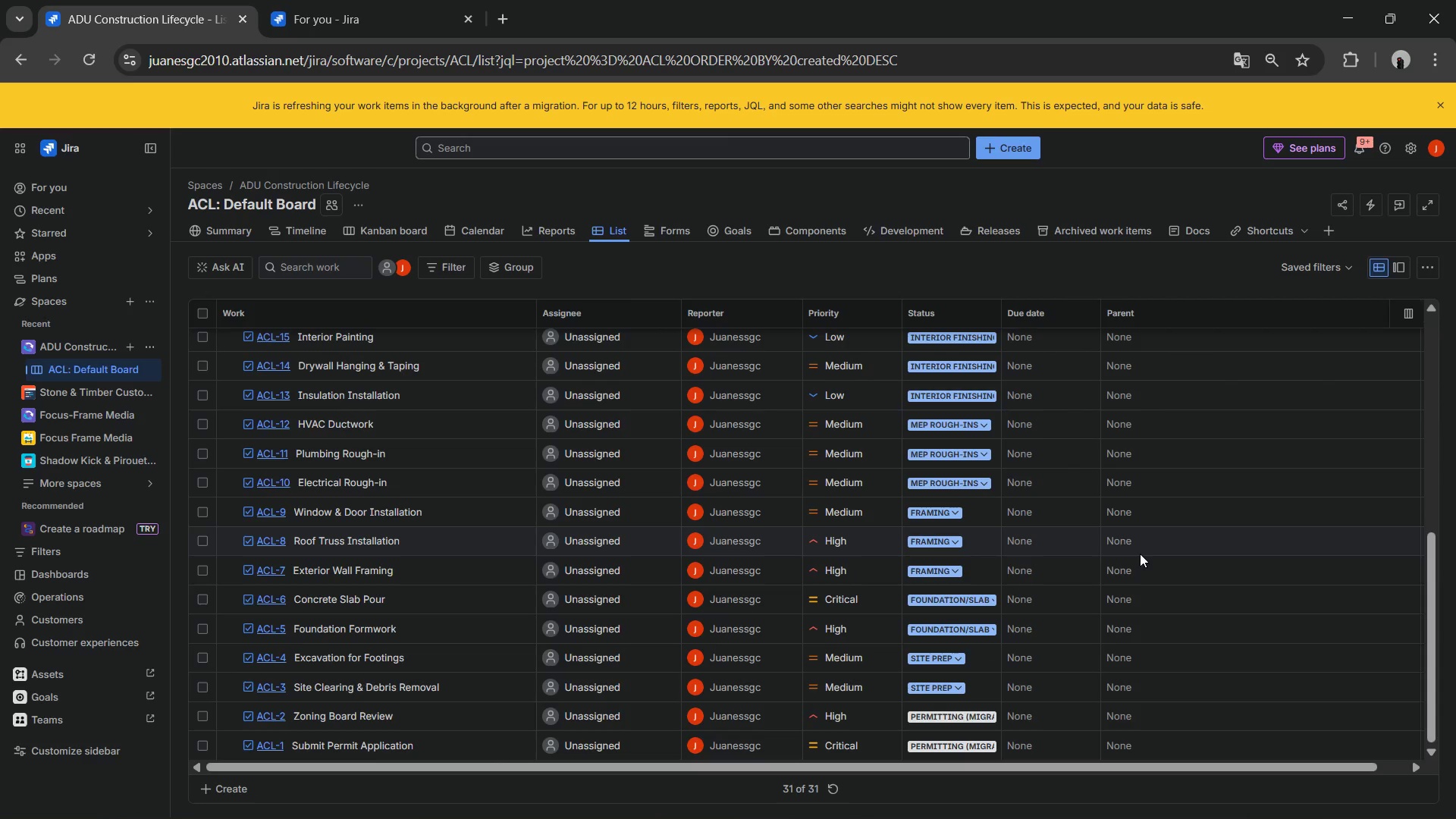 
left_click([1118, 606])
 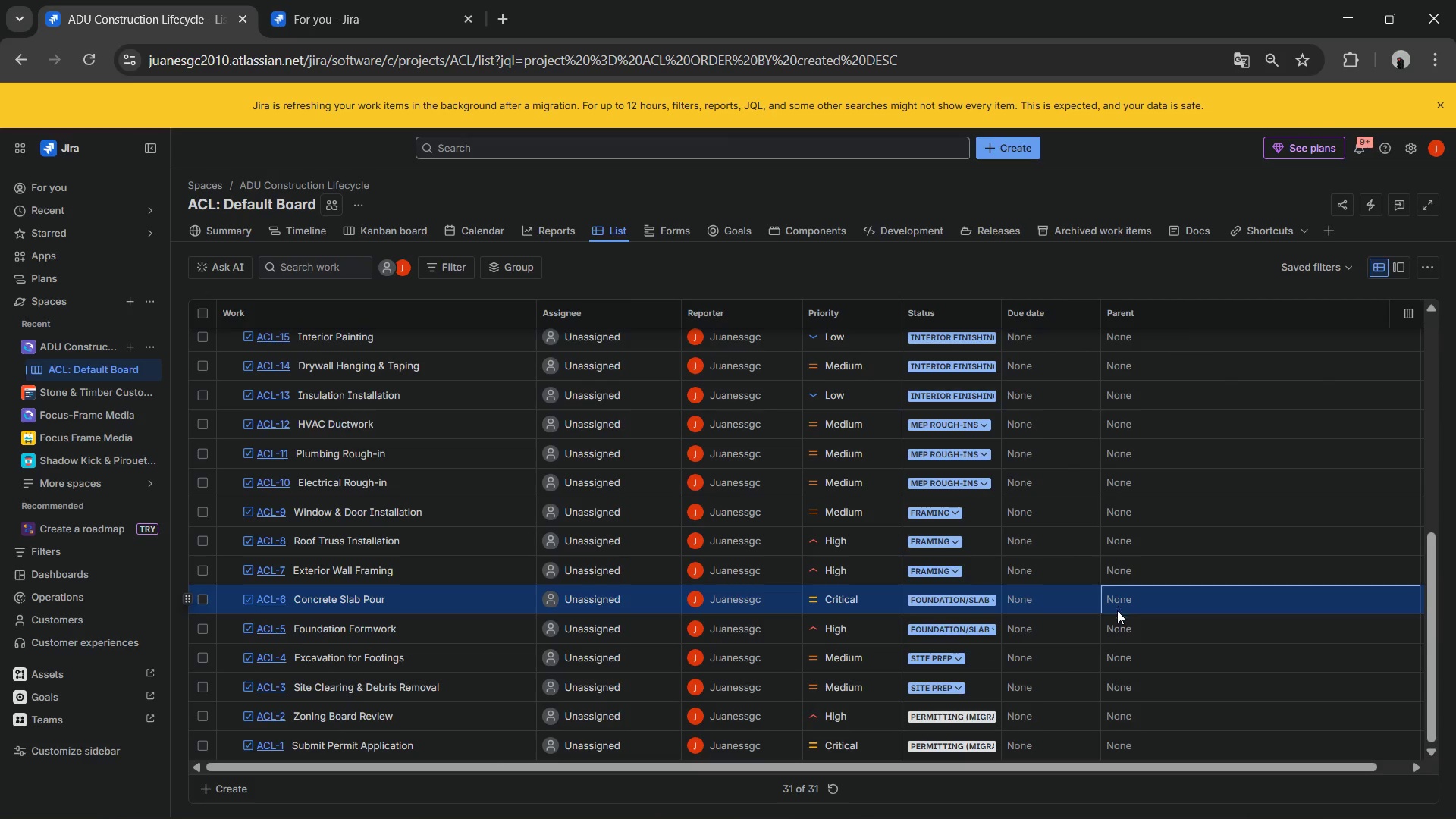 
left_click_drag(start_coordinate=[1117, 610], to_coordinate=[1116, 613])
 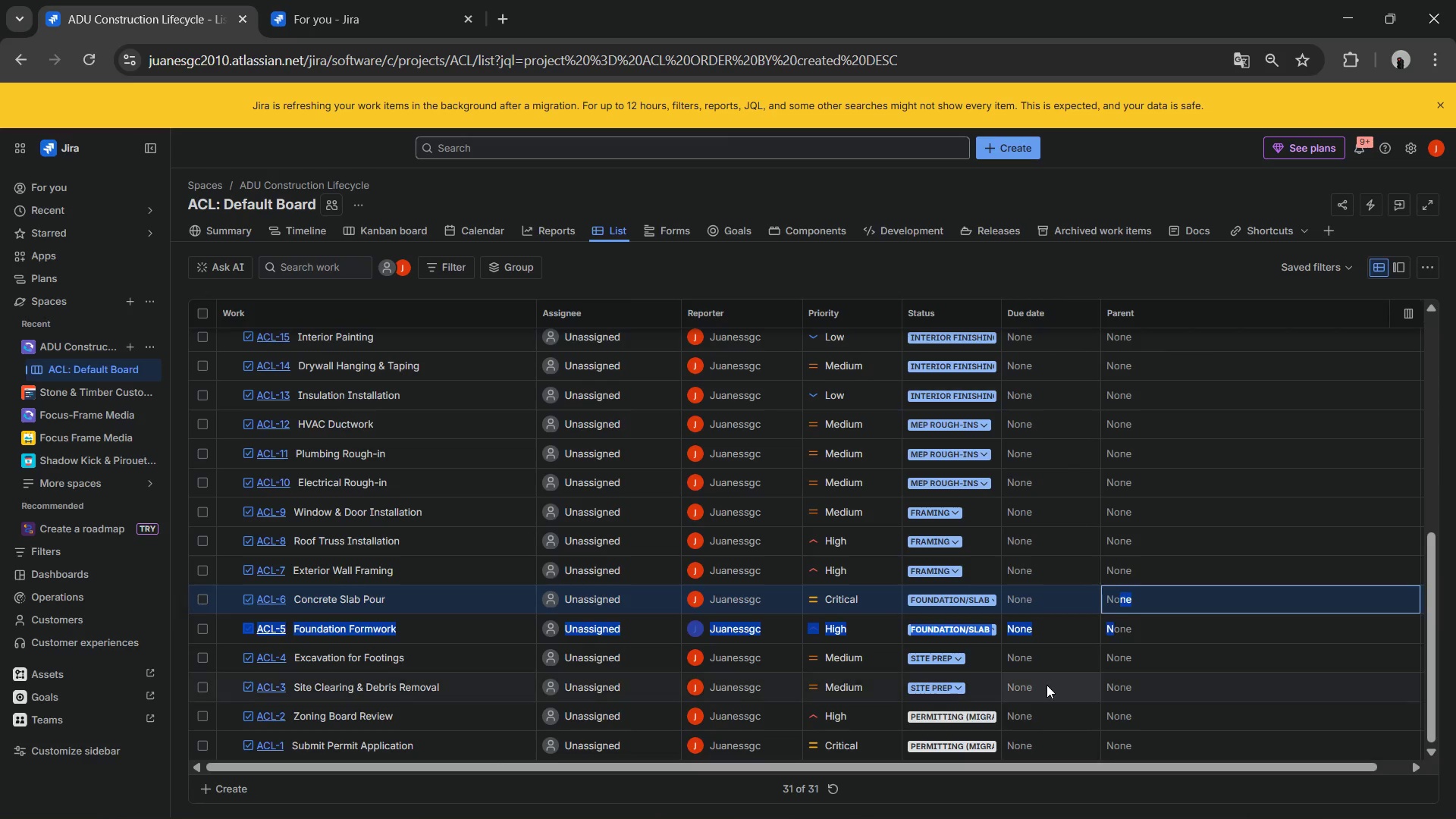 
triple_click([1046, 685])
 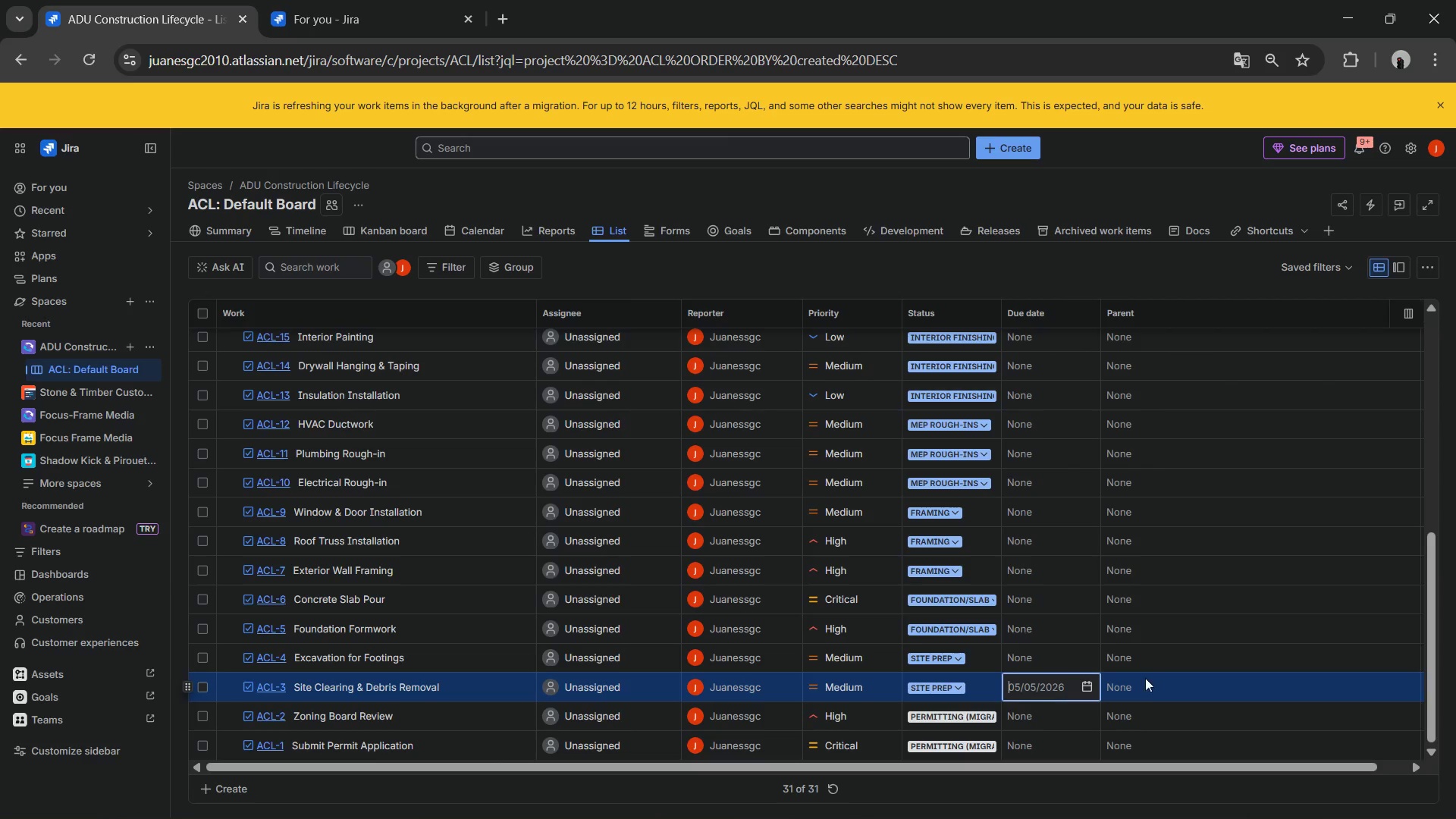 
double_click([1172, 686])
 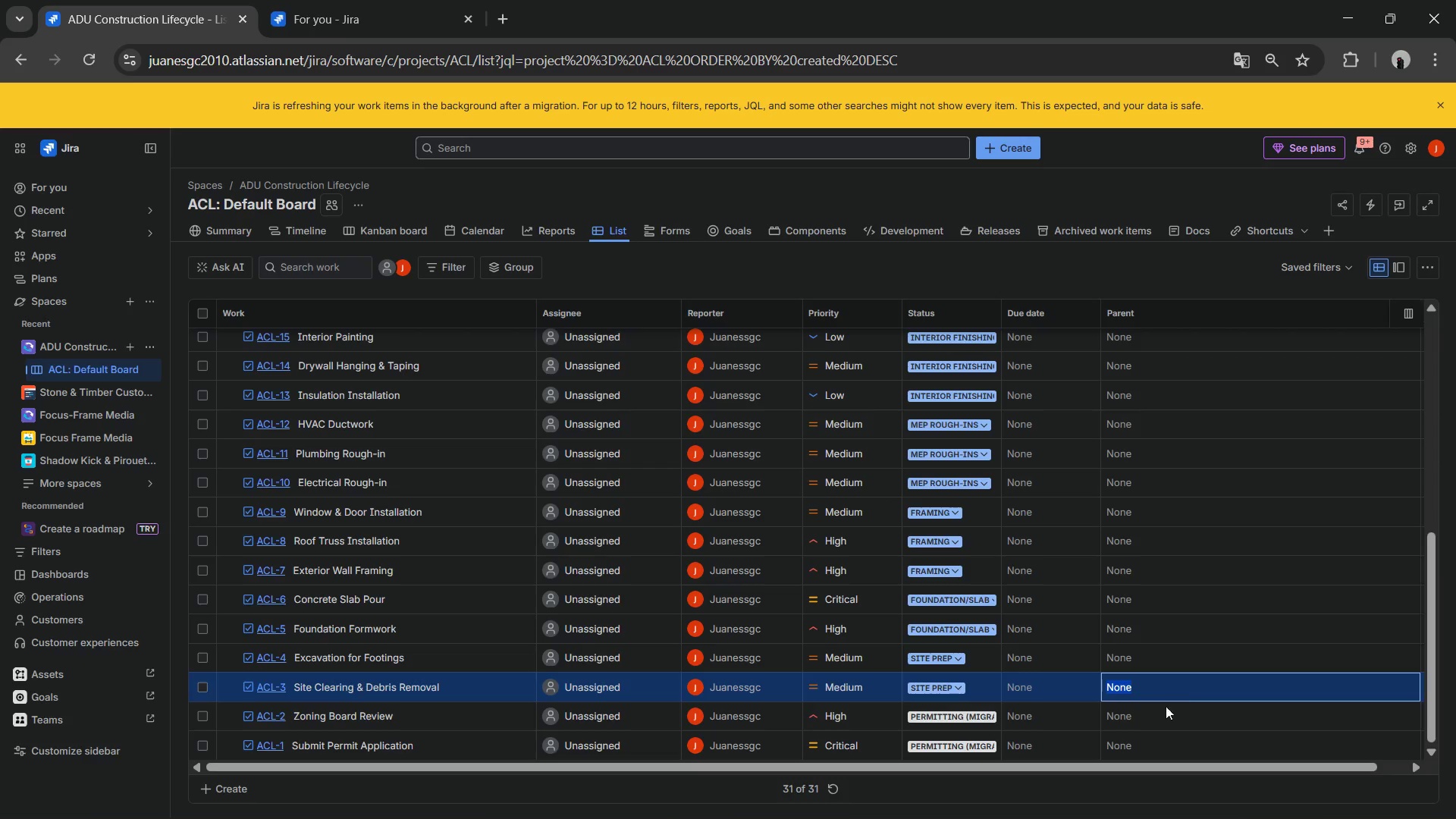 
triple_click([1155, 720])
 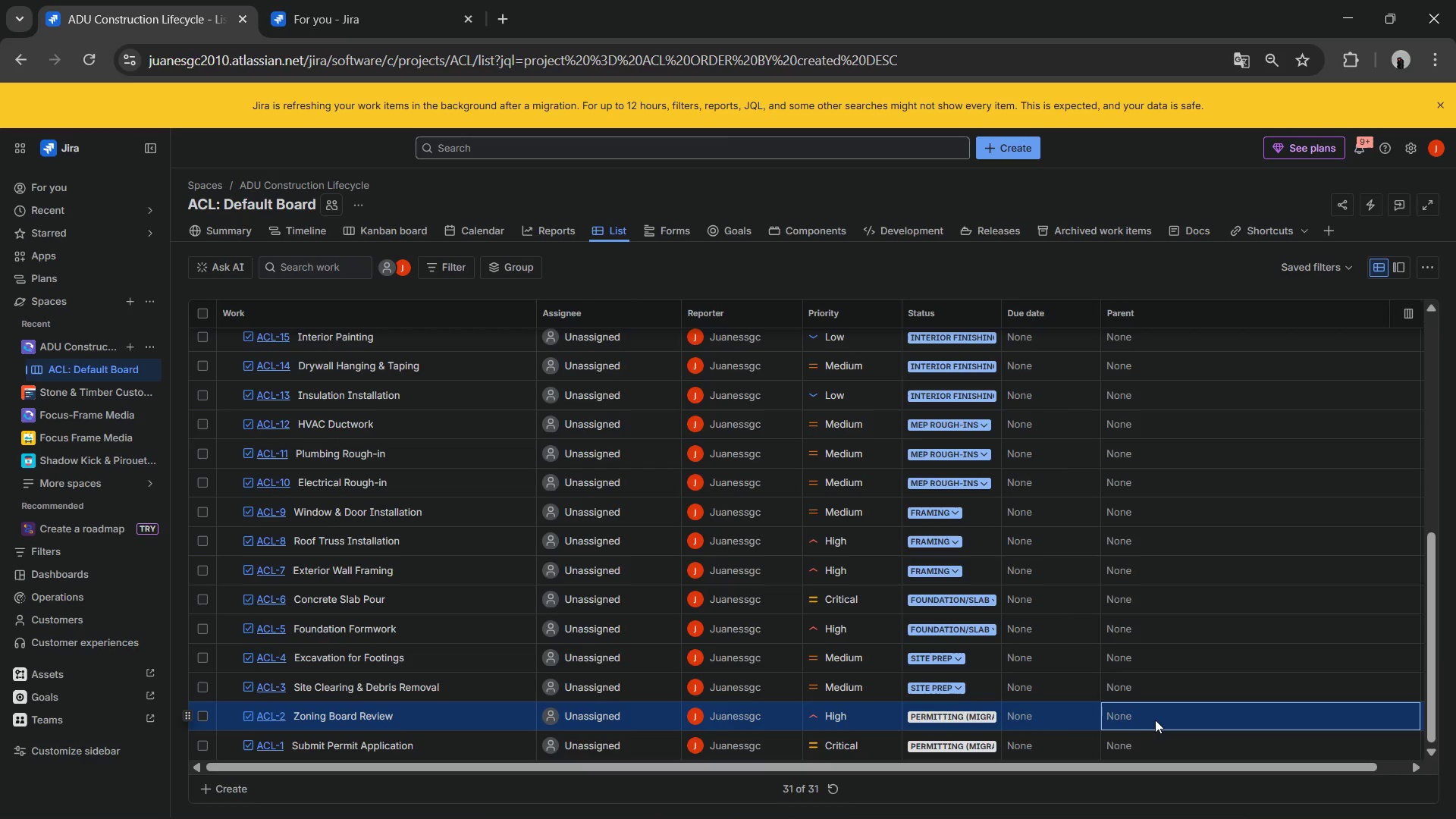 
triple_click([1155, 725])
 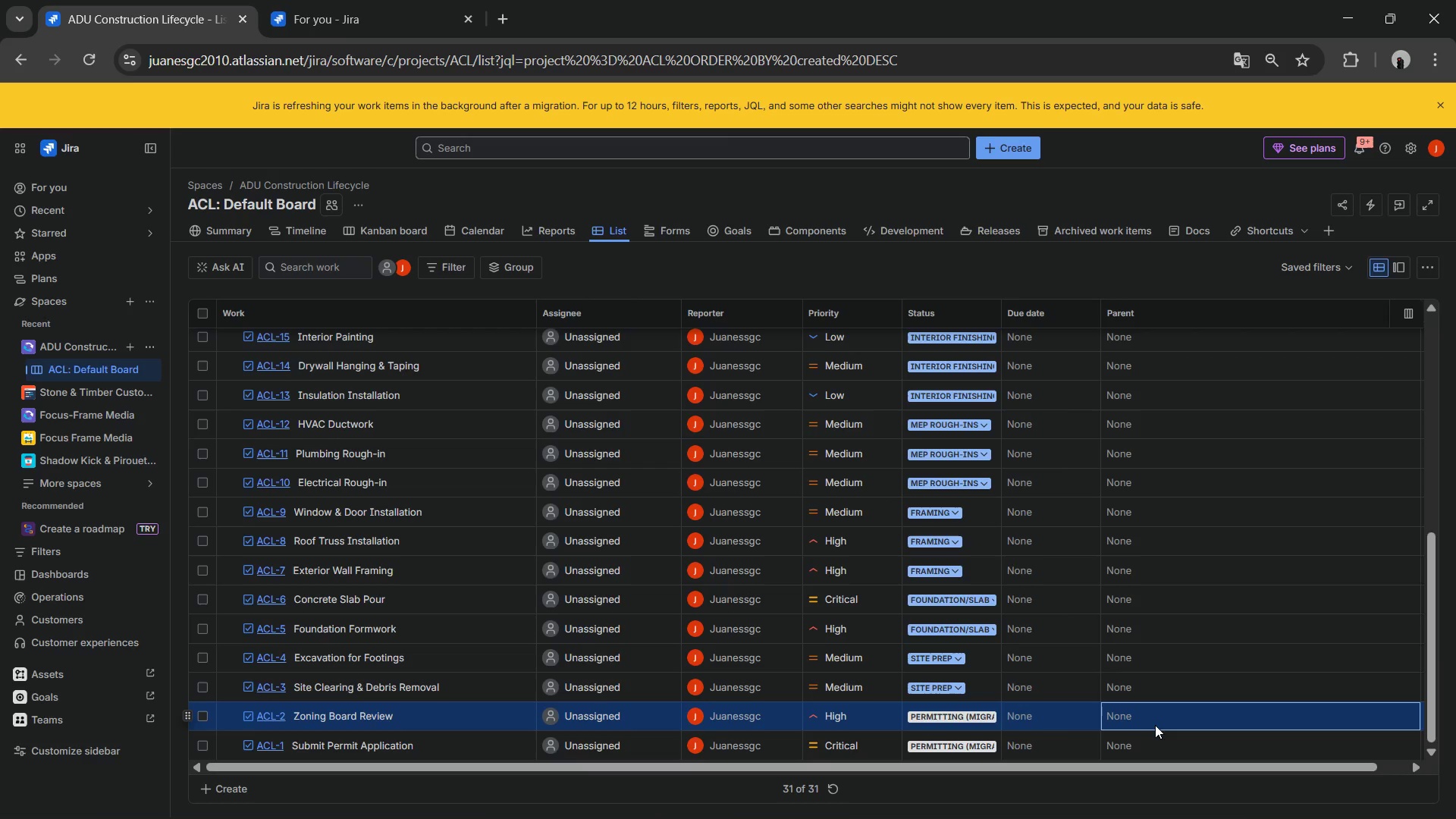 
triple_click([1155, 725])
 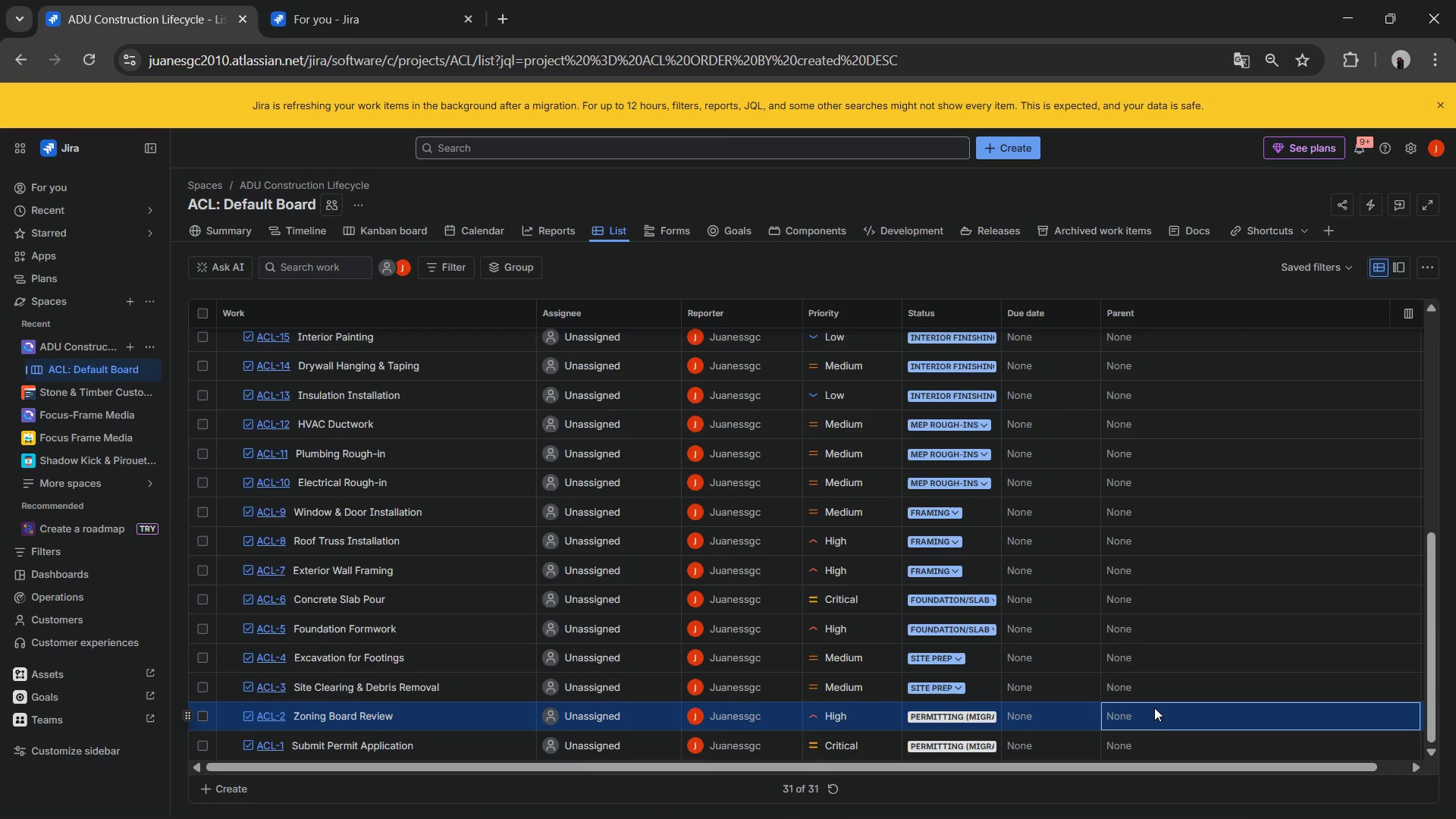 
scroll: coordinate [1085, 680], scroll_direction: up, amount: 10.0
 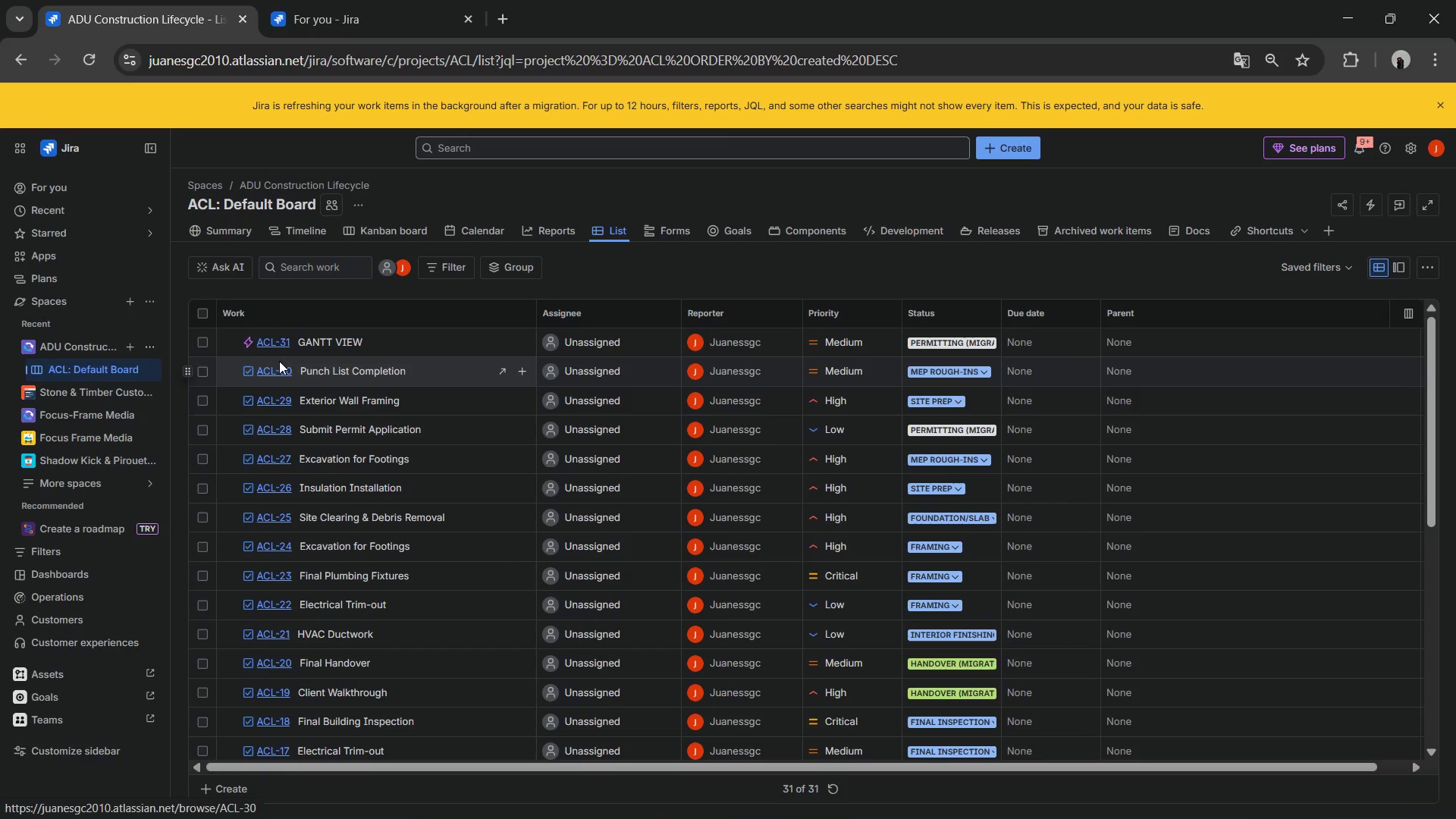 
double_click([1128, 367])
 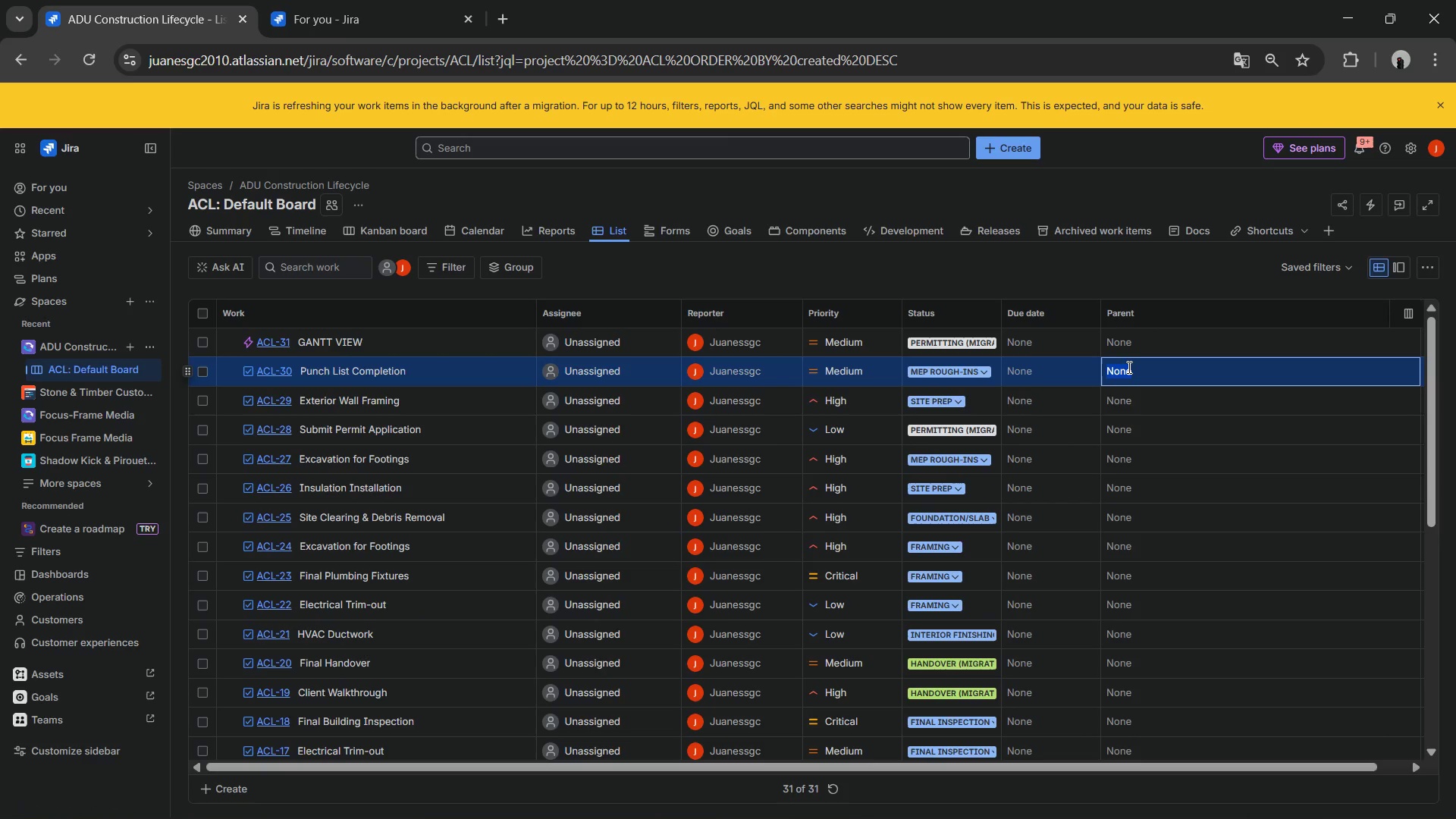 
triple_click([1128, 367])
 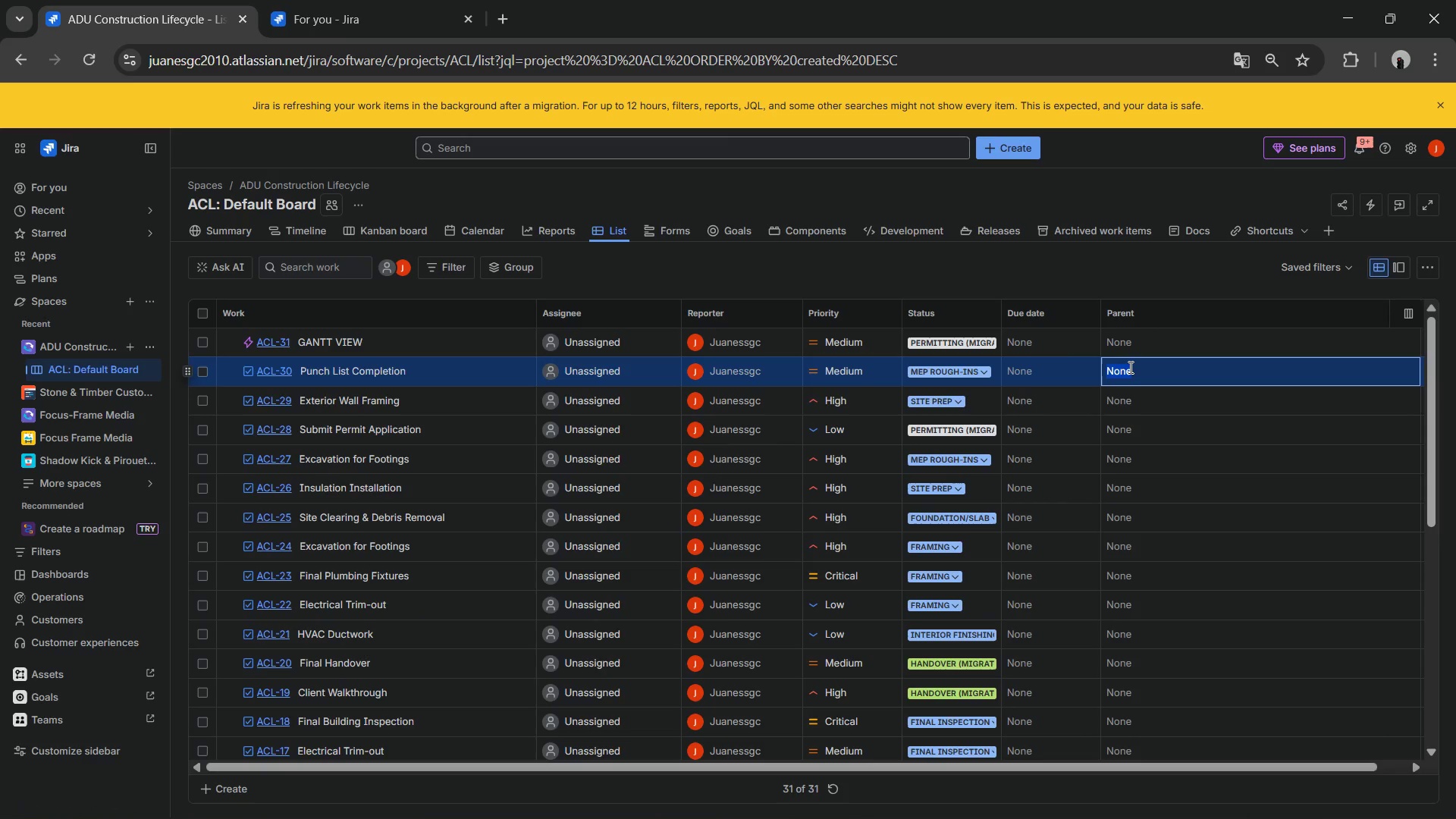 
triple_click([1129, 367])
 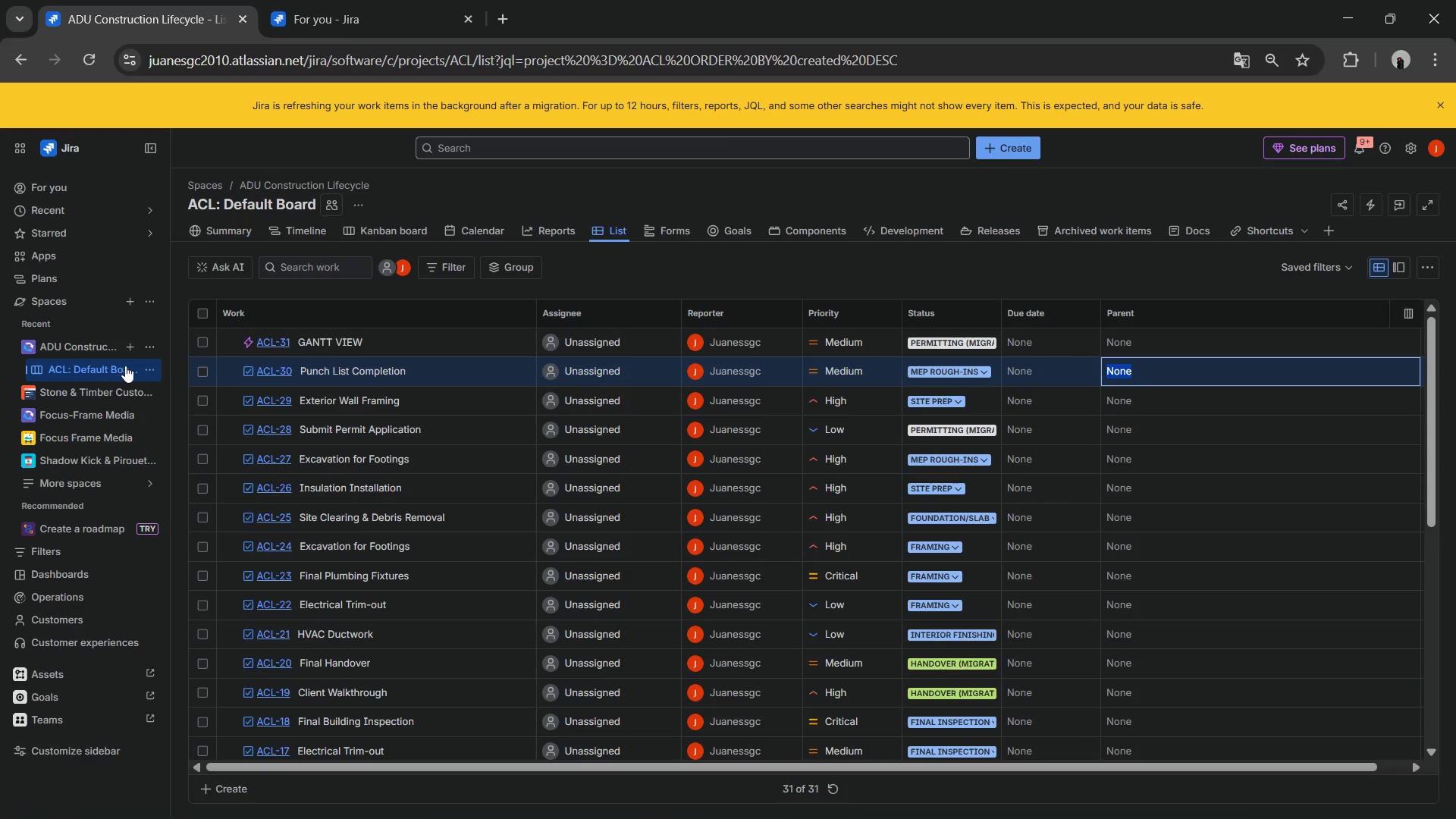 
left_click([145, 368])
 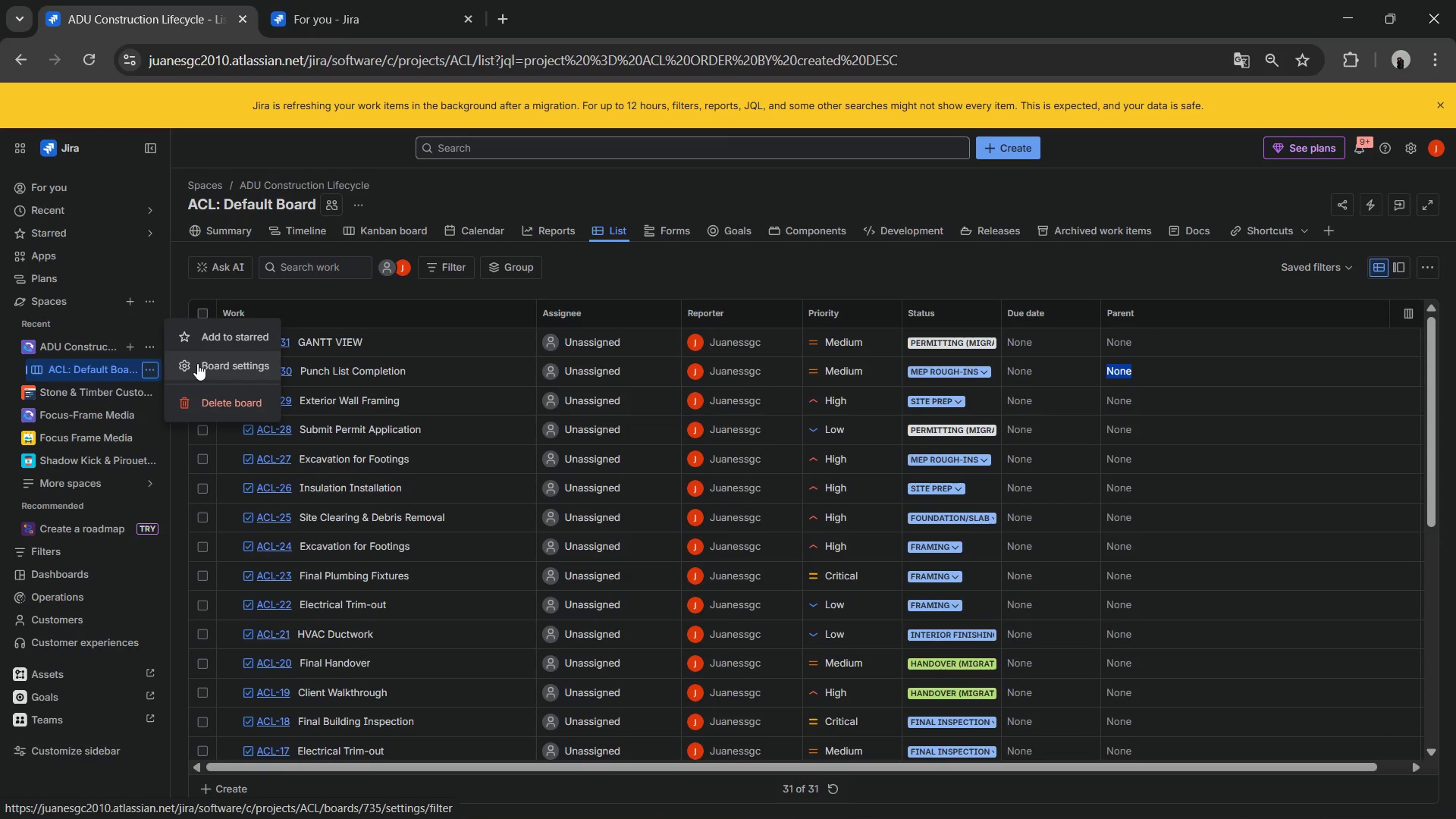 
left_click([90, 356])
 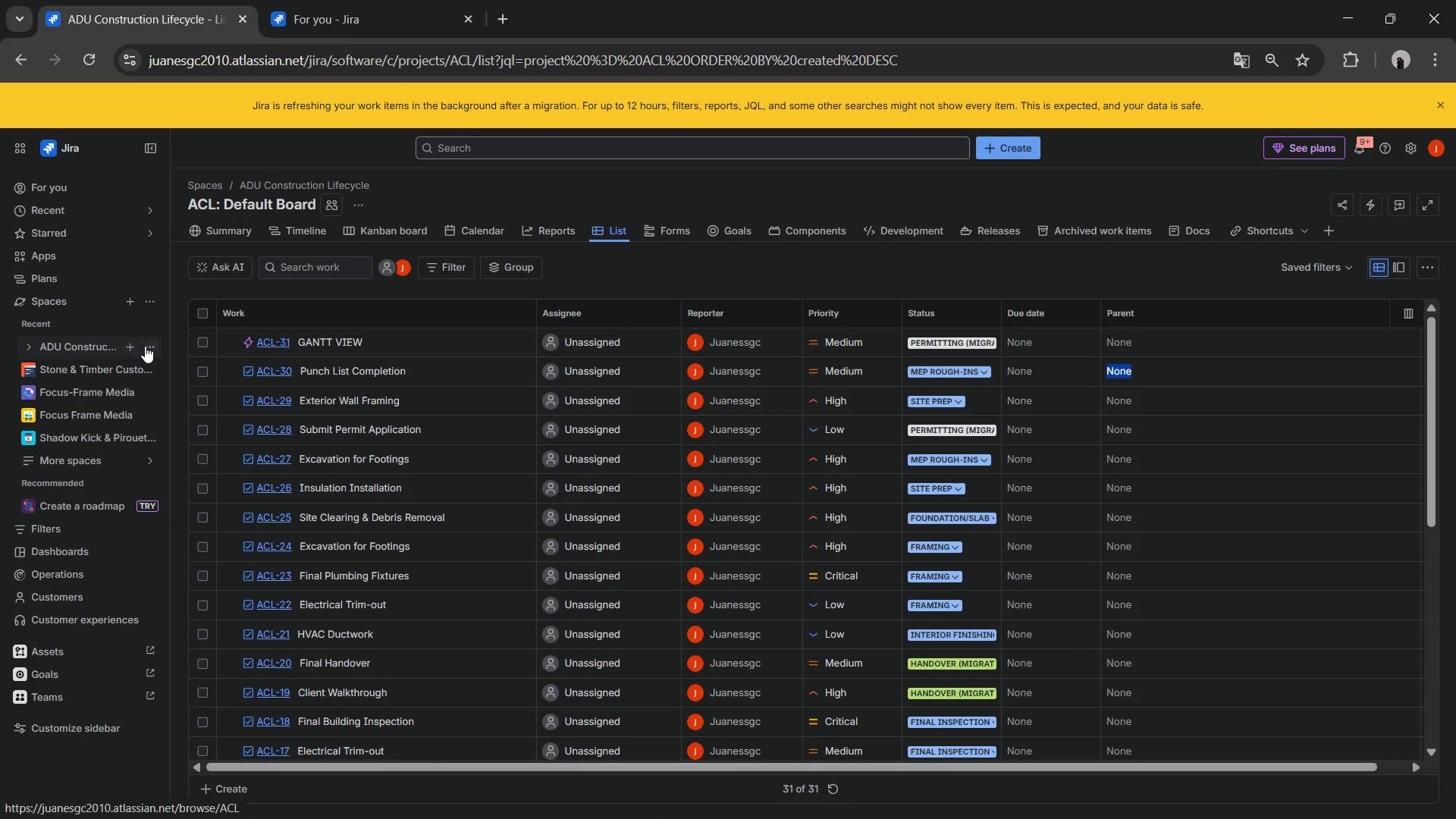 
left_click([146, 346])
 